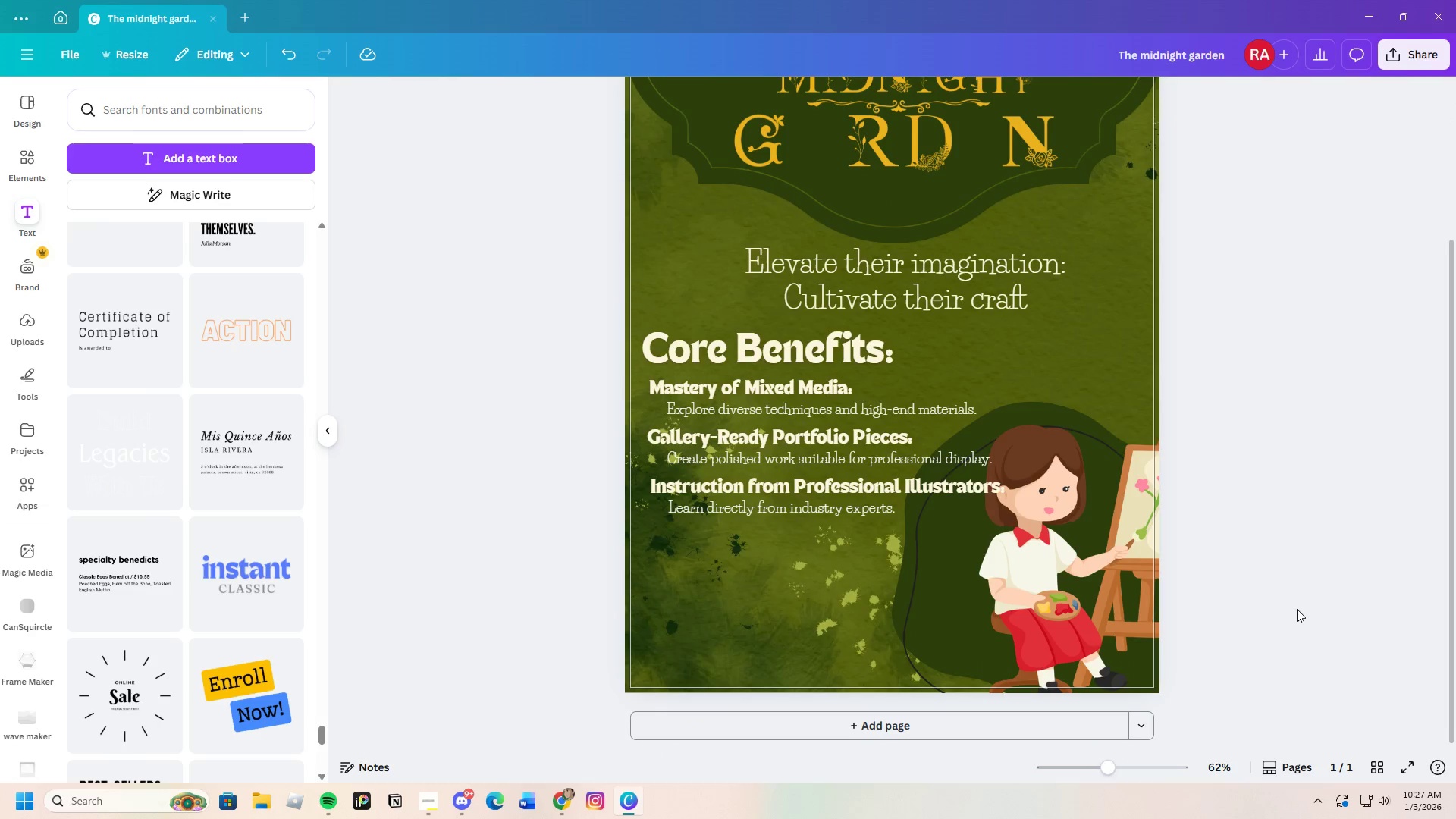 
scroll: coordinate [1295, 609], scroll_direction: up, amount: 1.0
 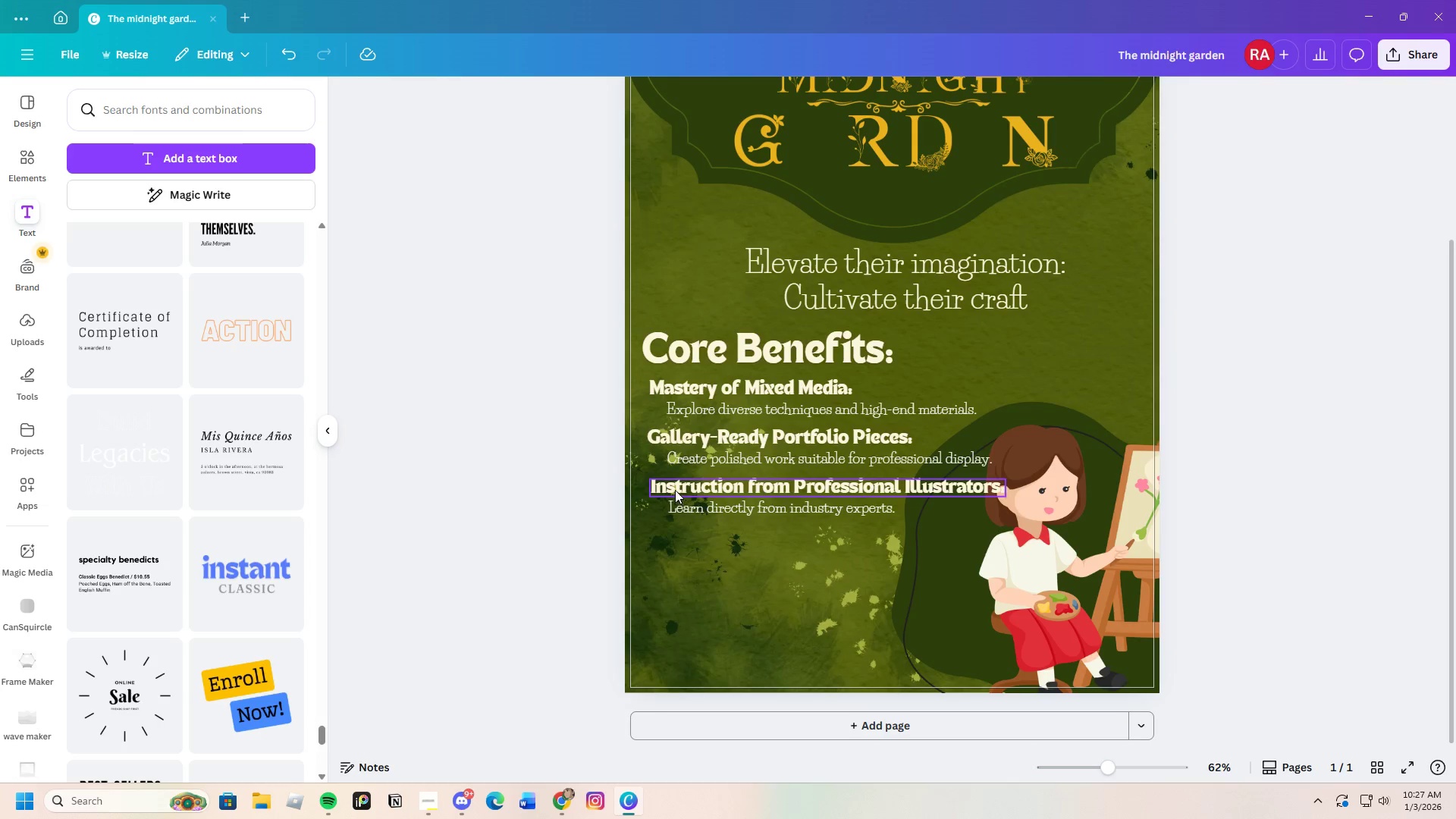 
wait(5.37)
 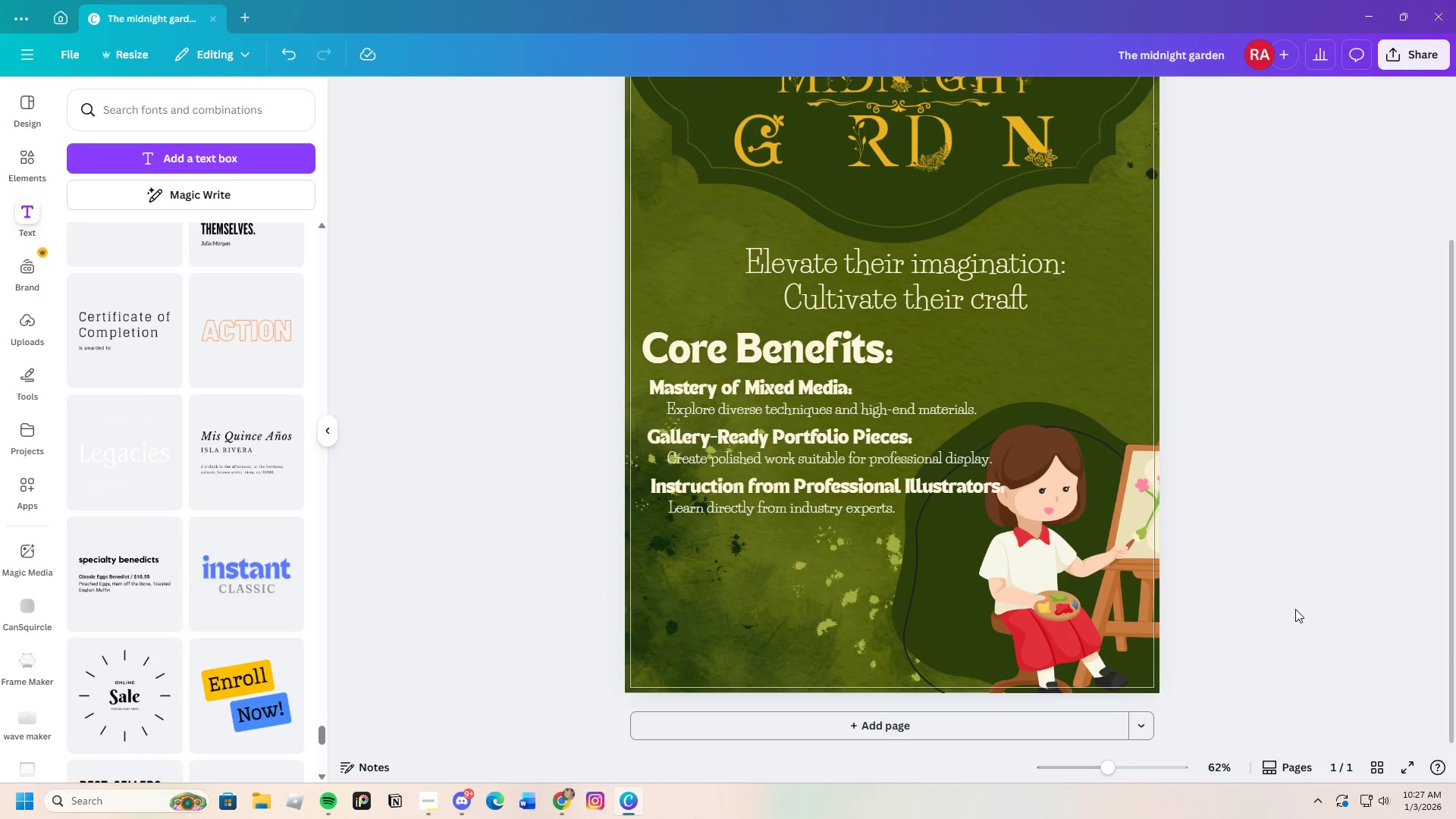 
left_click_drag(start_coordinate=[16, 163], to_coordinate=[17, 157])
 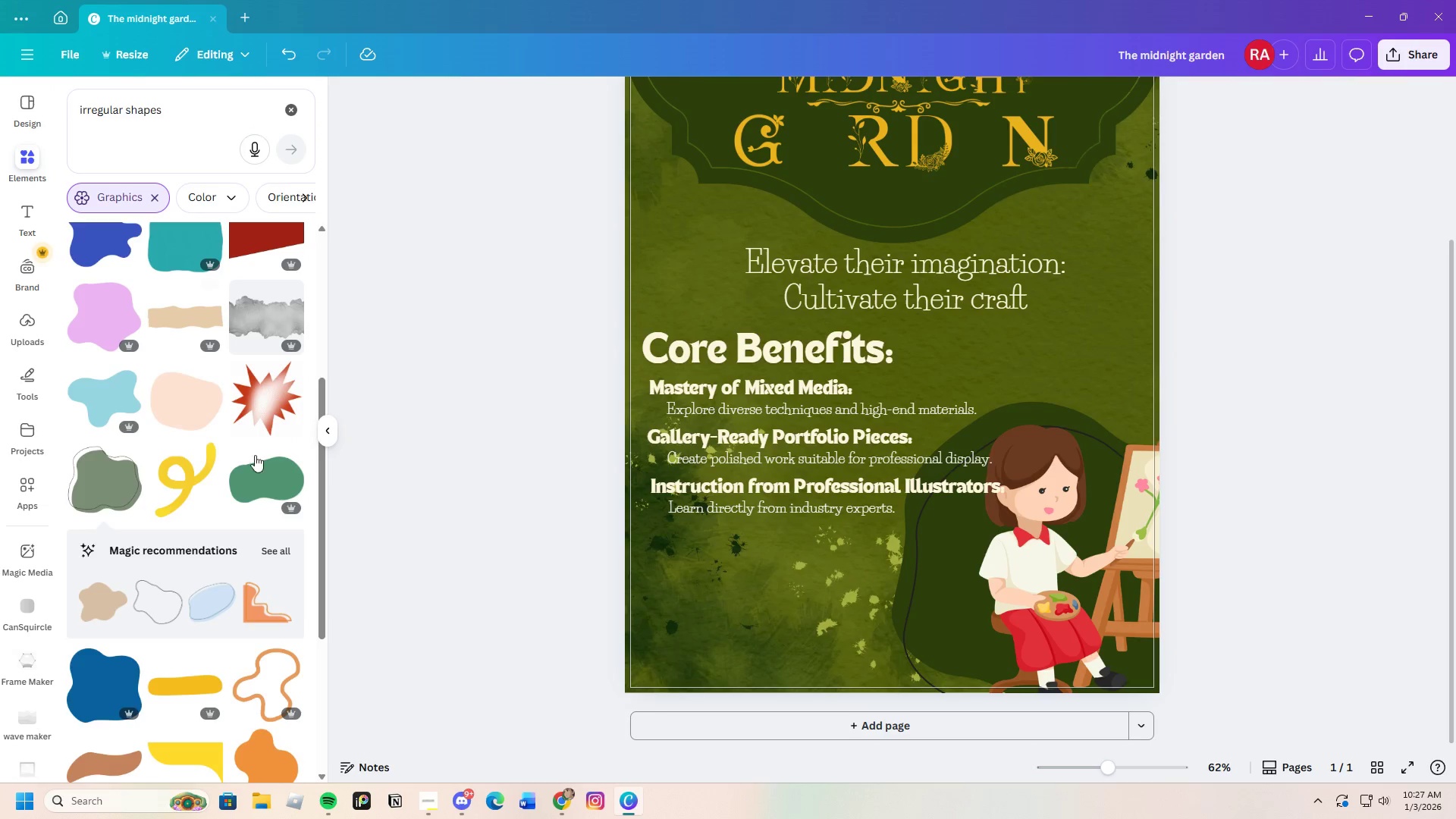 
scroll: coordinate [278, 525], scroll_direction: down, amount: 3.0
 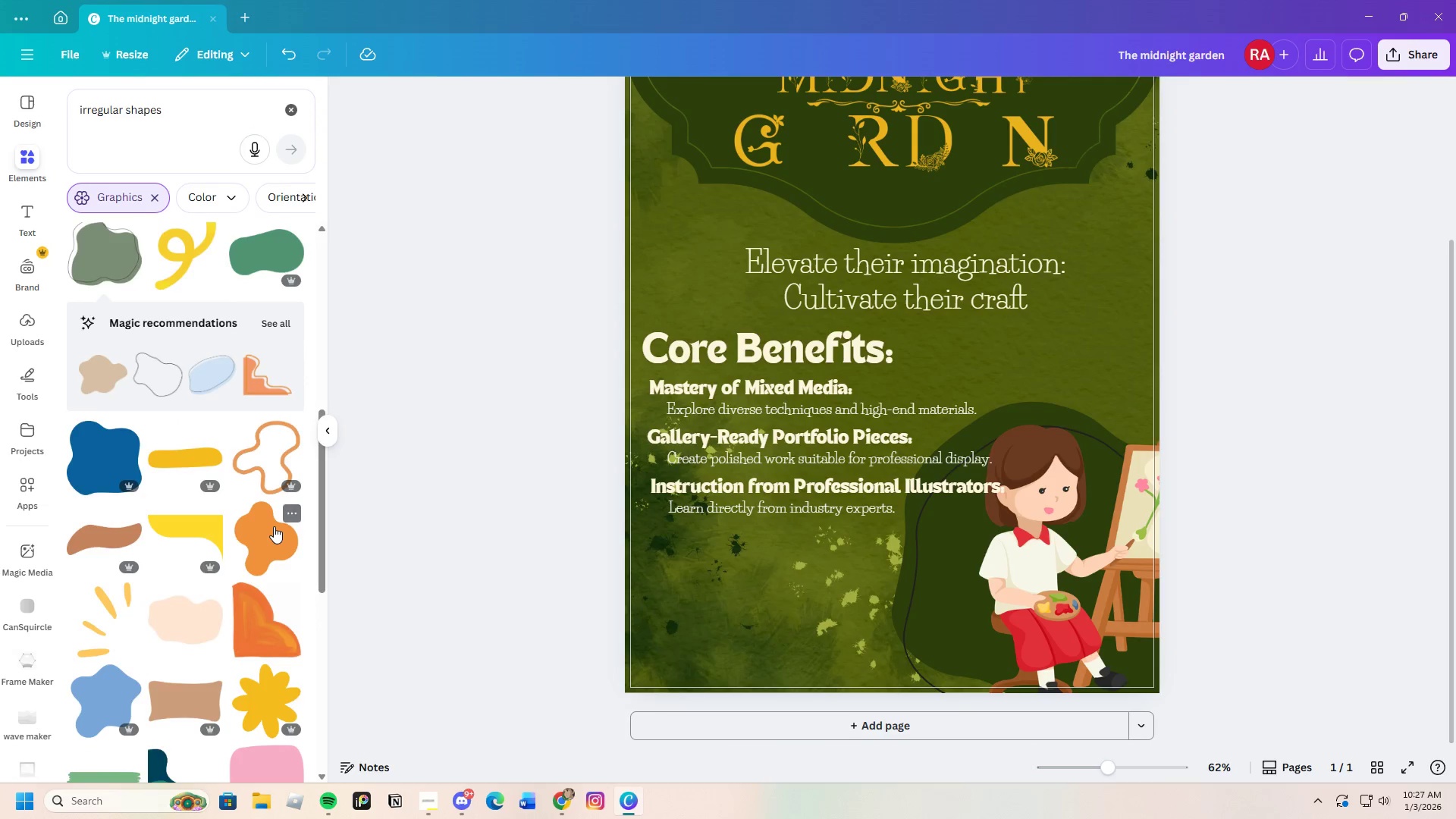 
scroll: coordinate [273, 526], scroll_direction: none, amount: 0.0
 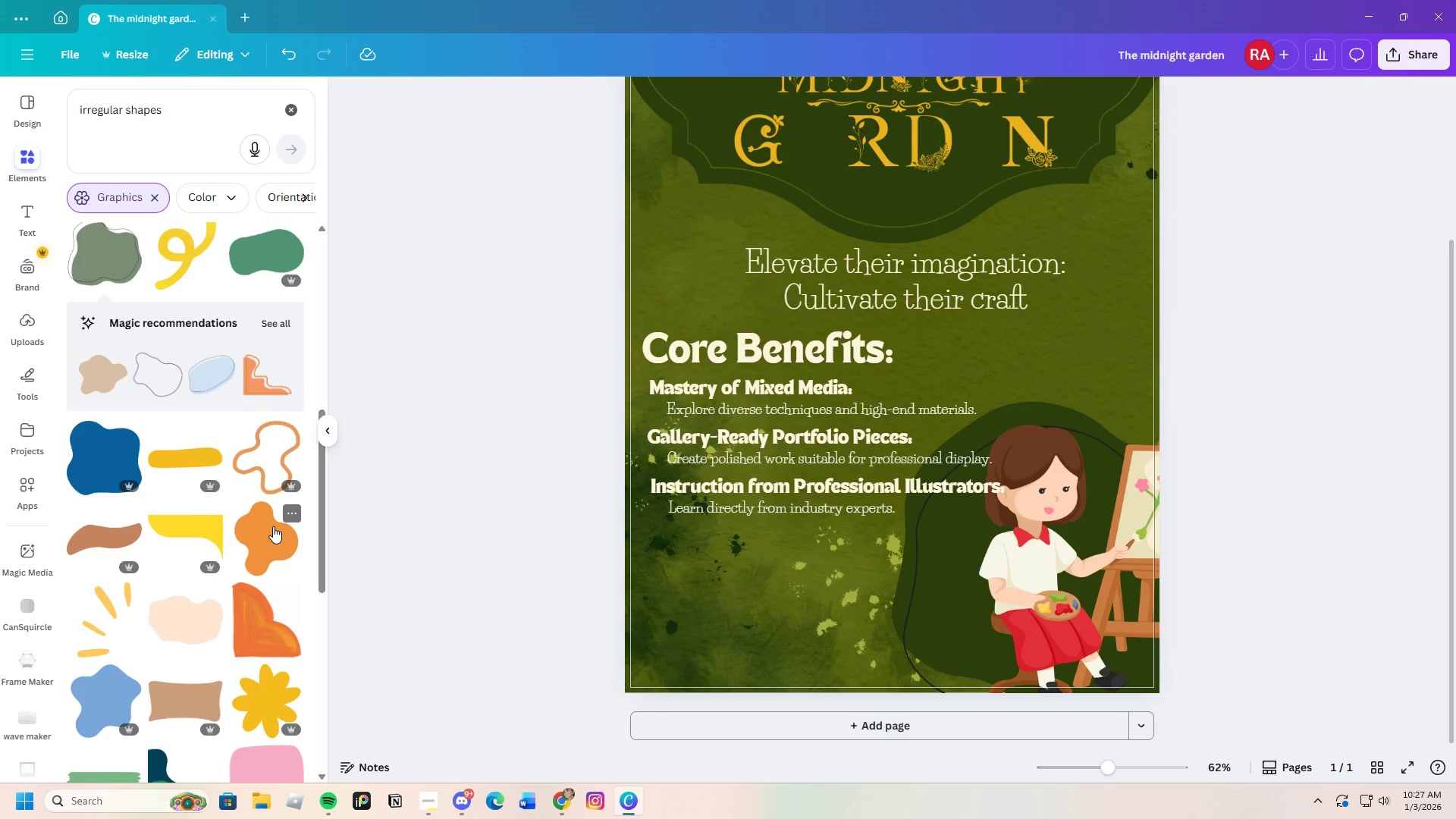 
scroll: coordinate [273, 526], scroll_direction: down, amount: 4.0
 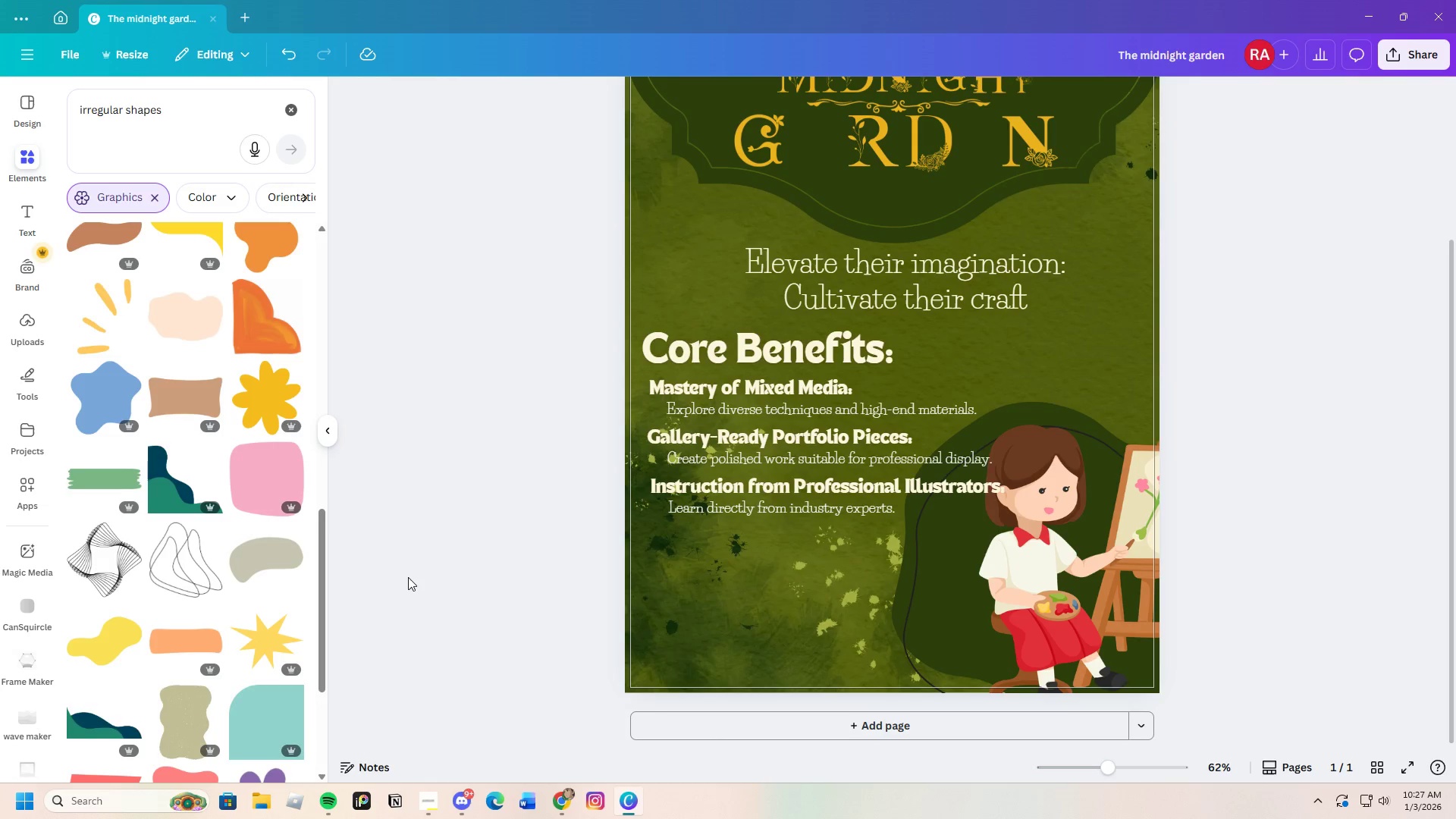 
wait(23.68)
 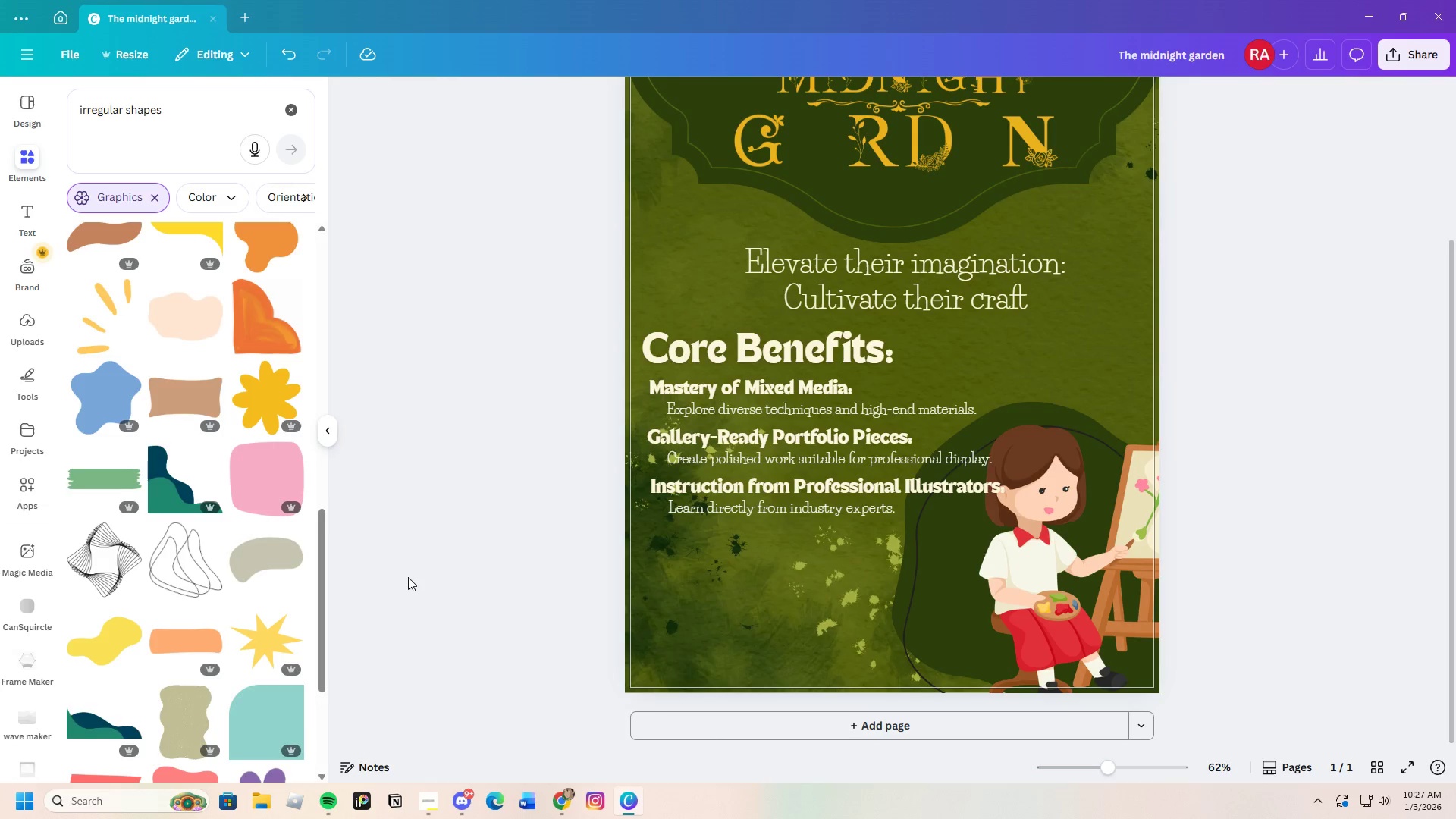 
left_click([750, 345])
 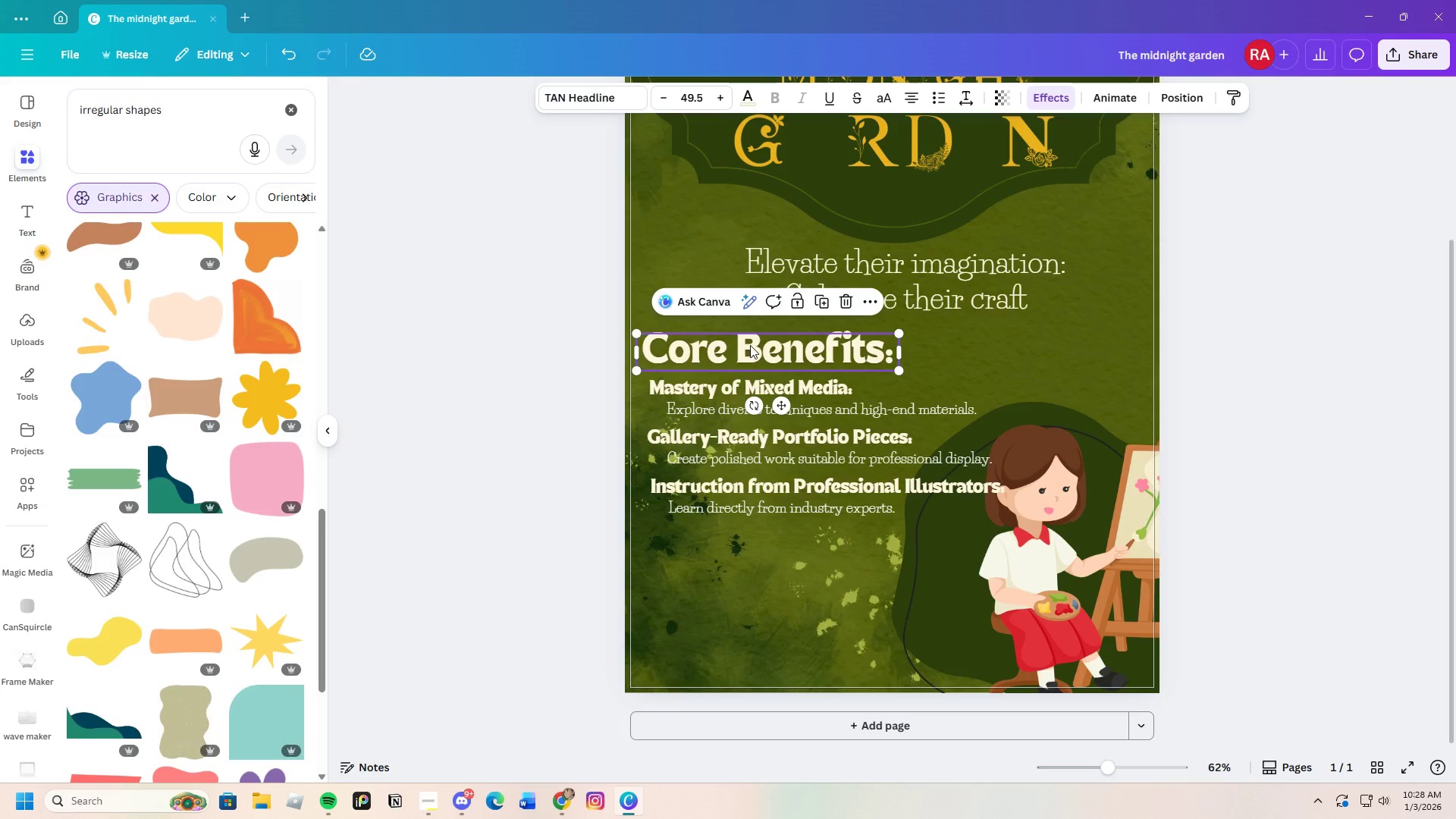 
key(Control+C)
 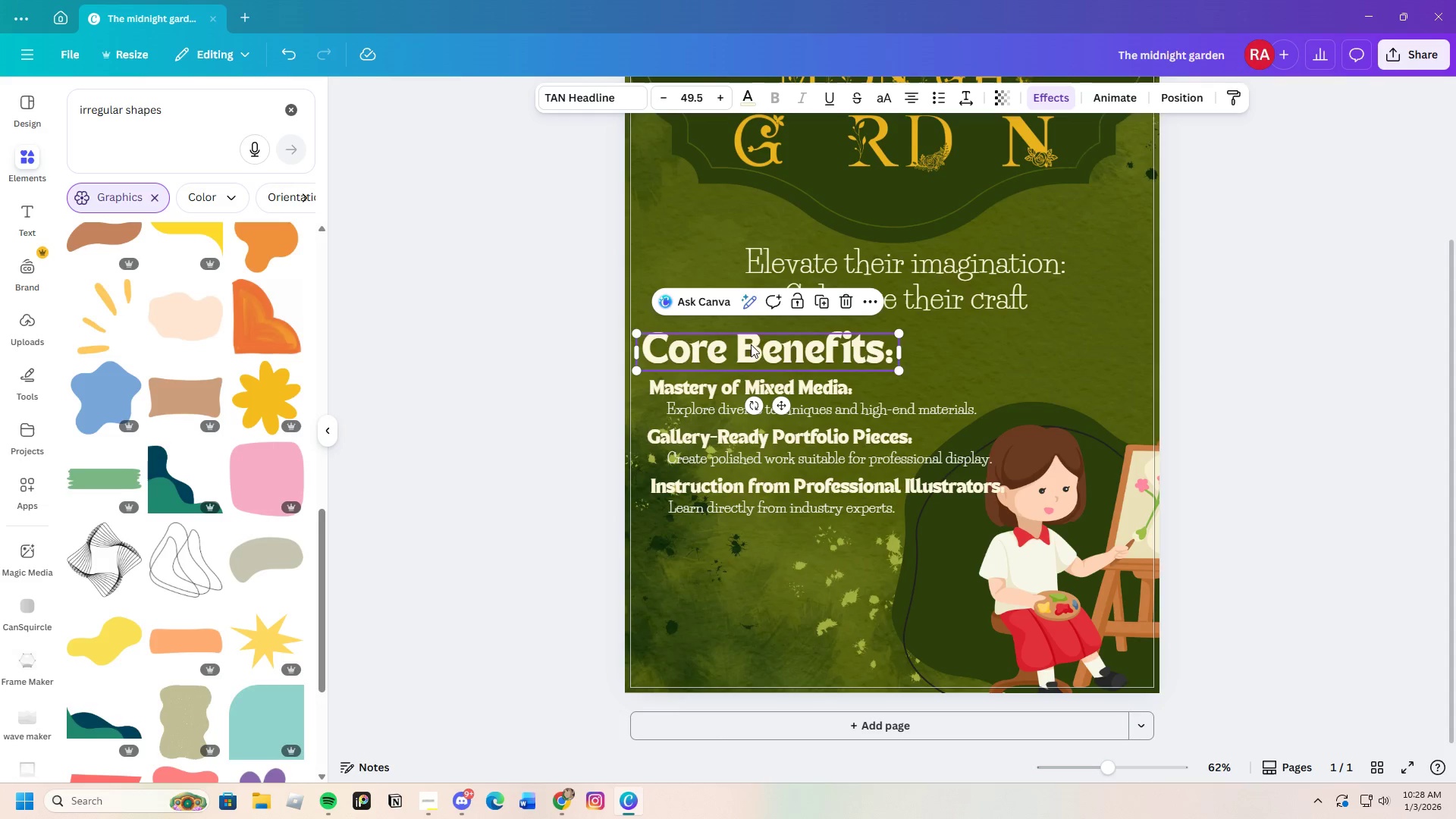 
key(Control+V)
 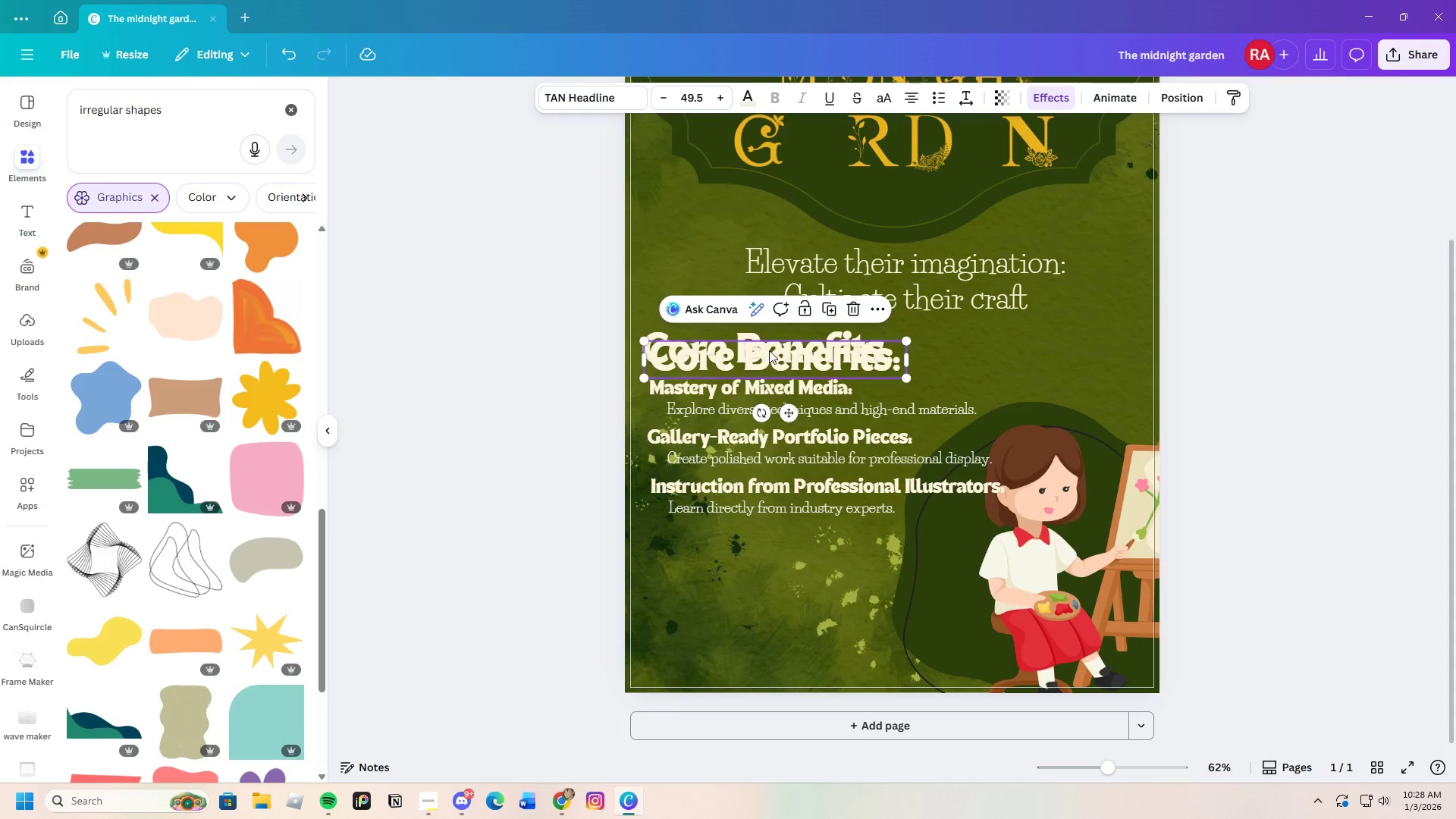 
left_click_drag(start_coordinate=[773, 355], to_coordinate=[820, 578])
 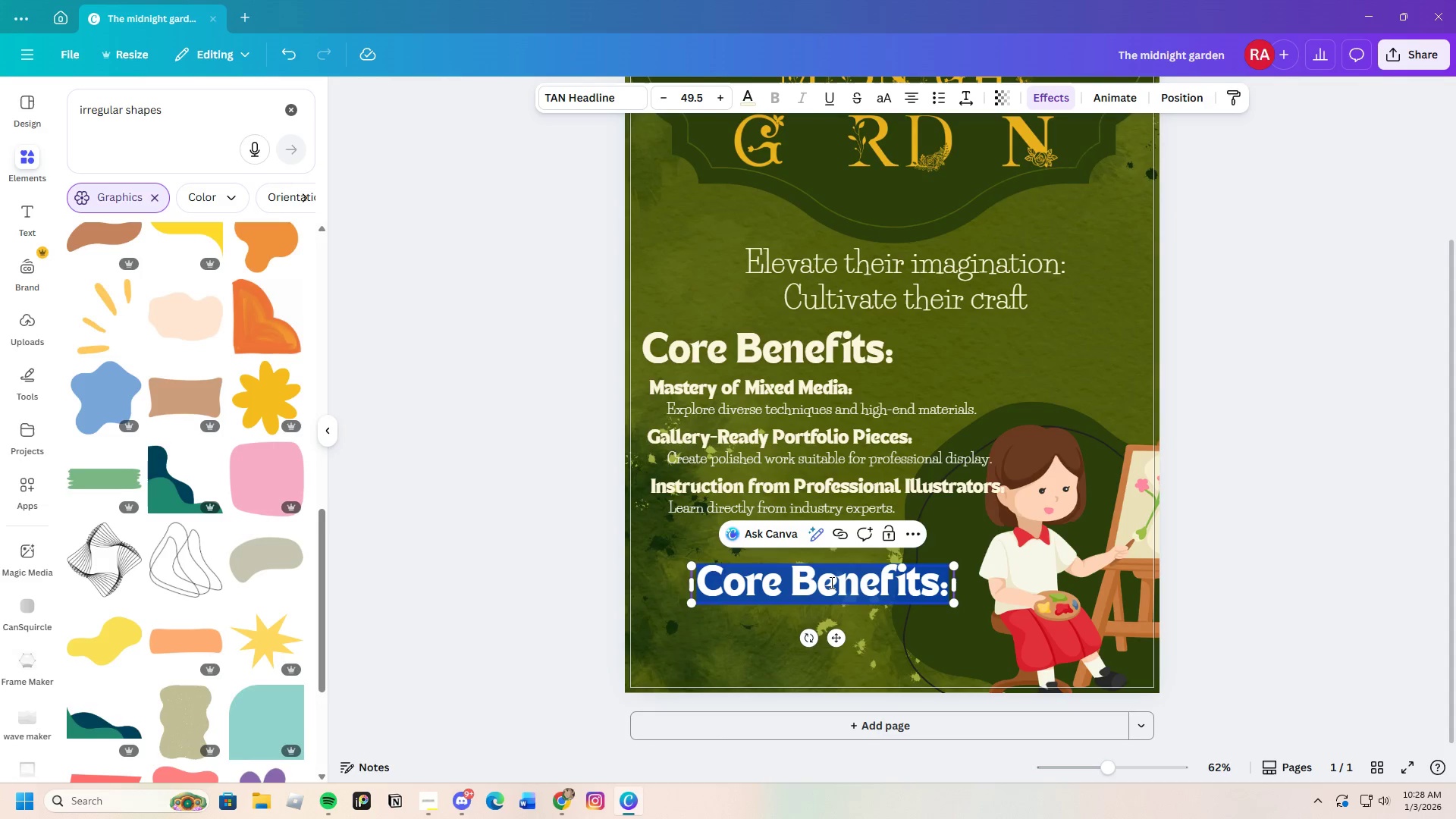 
key(Backspace)
type(Aged)
 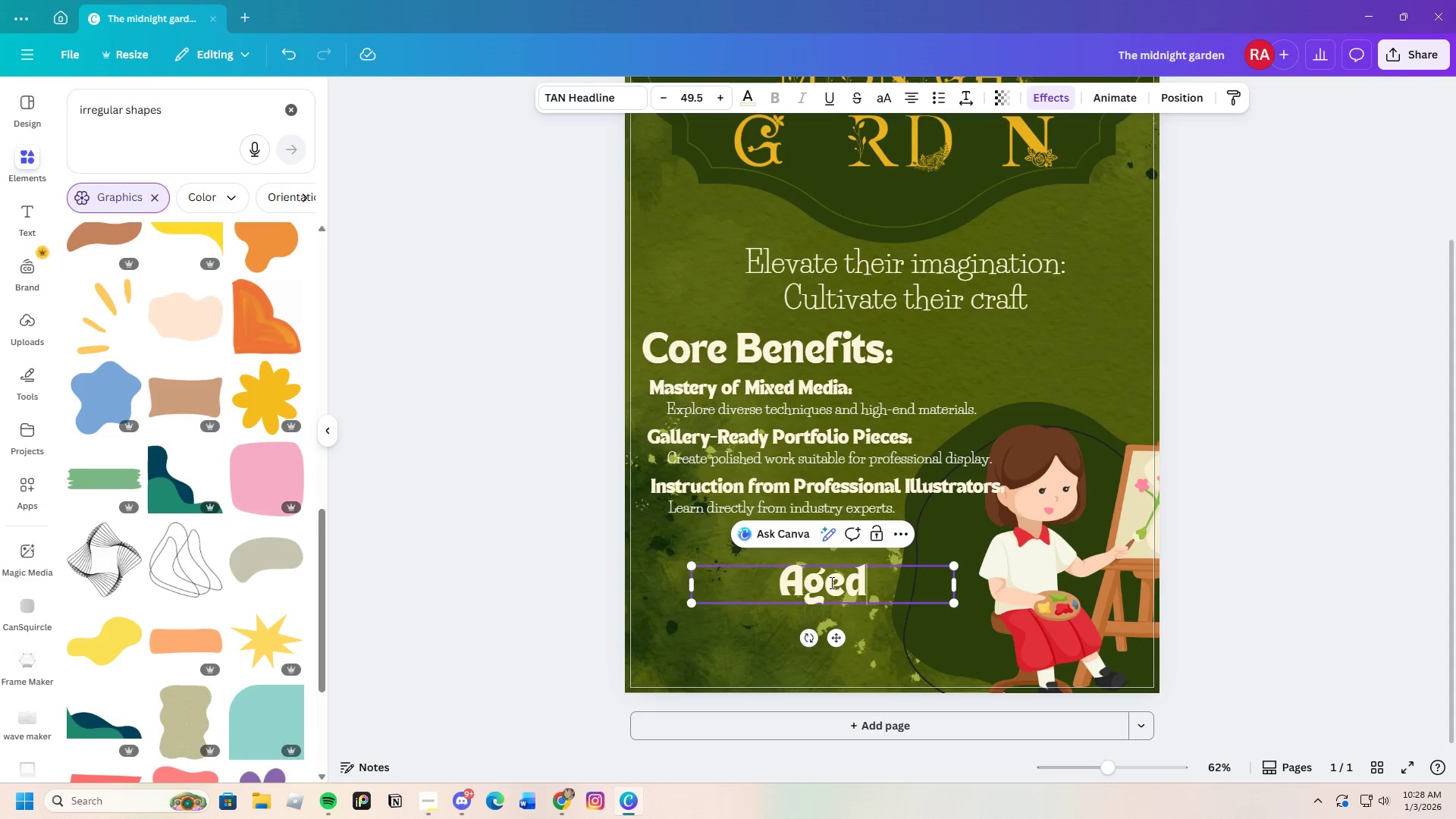 
key(Enter)
 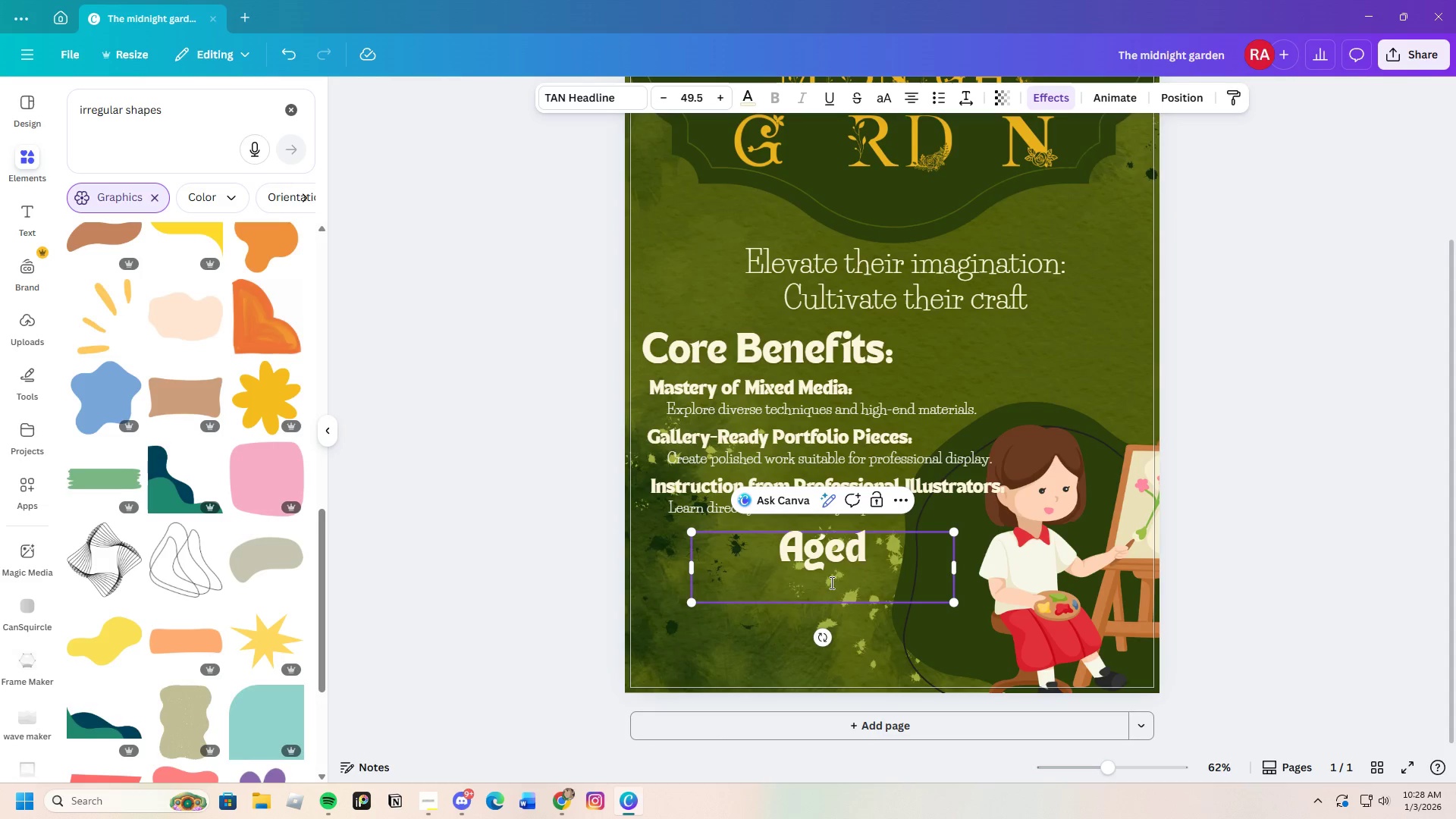 
type(8-12)
 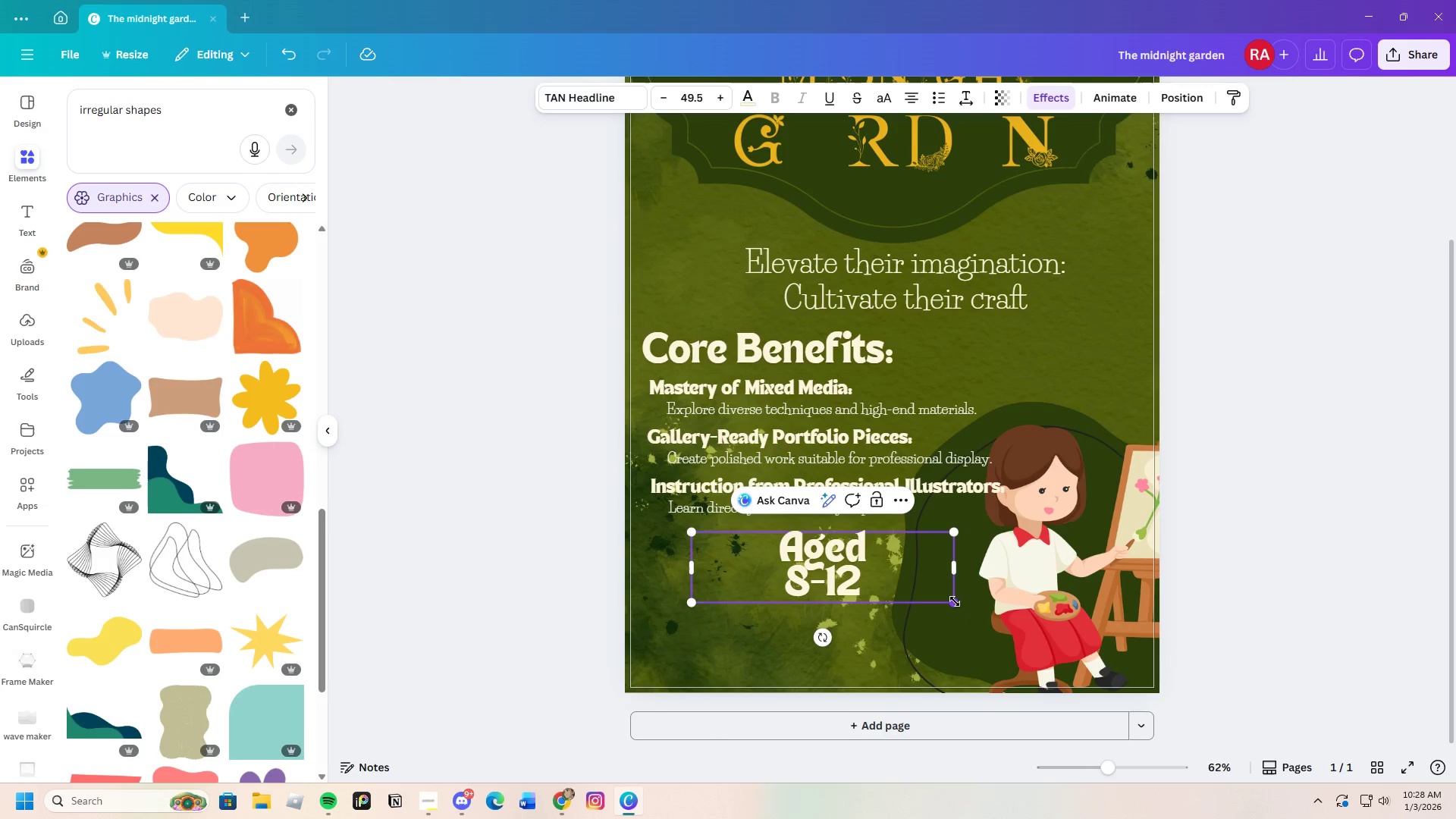 
left_click_drag(start_coordinate=[955, 568], to_coordinate=[789, 567])
 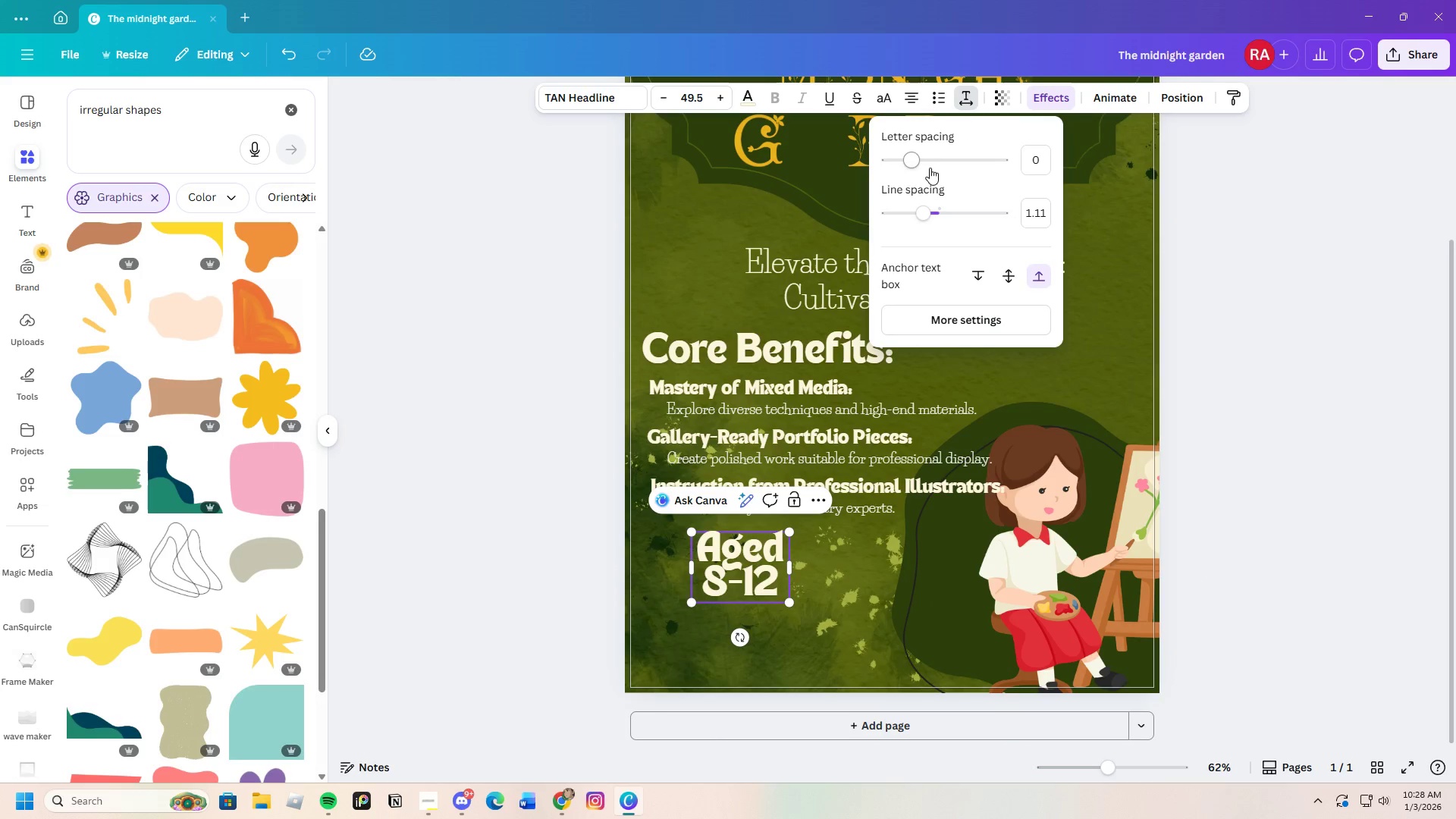 
left_click_drag(start_coordinate=[924, 210], to_coordinate=[933, 212])
 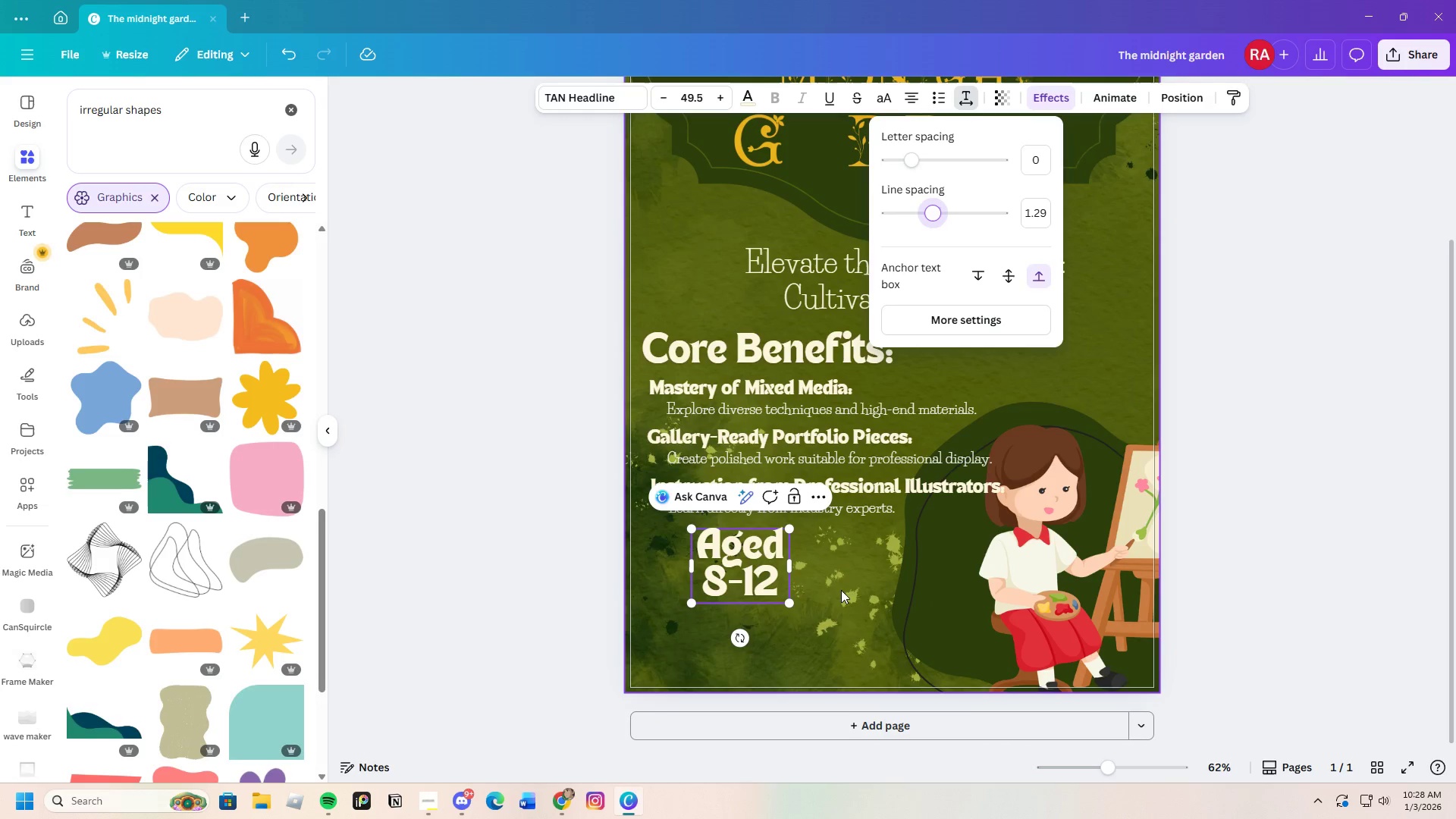 
left_click([839, 590])
 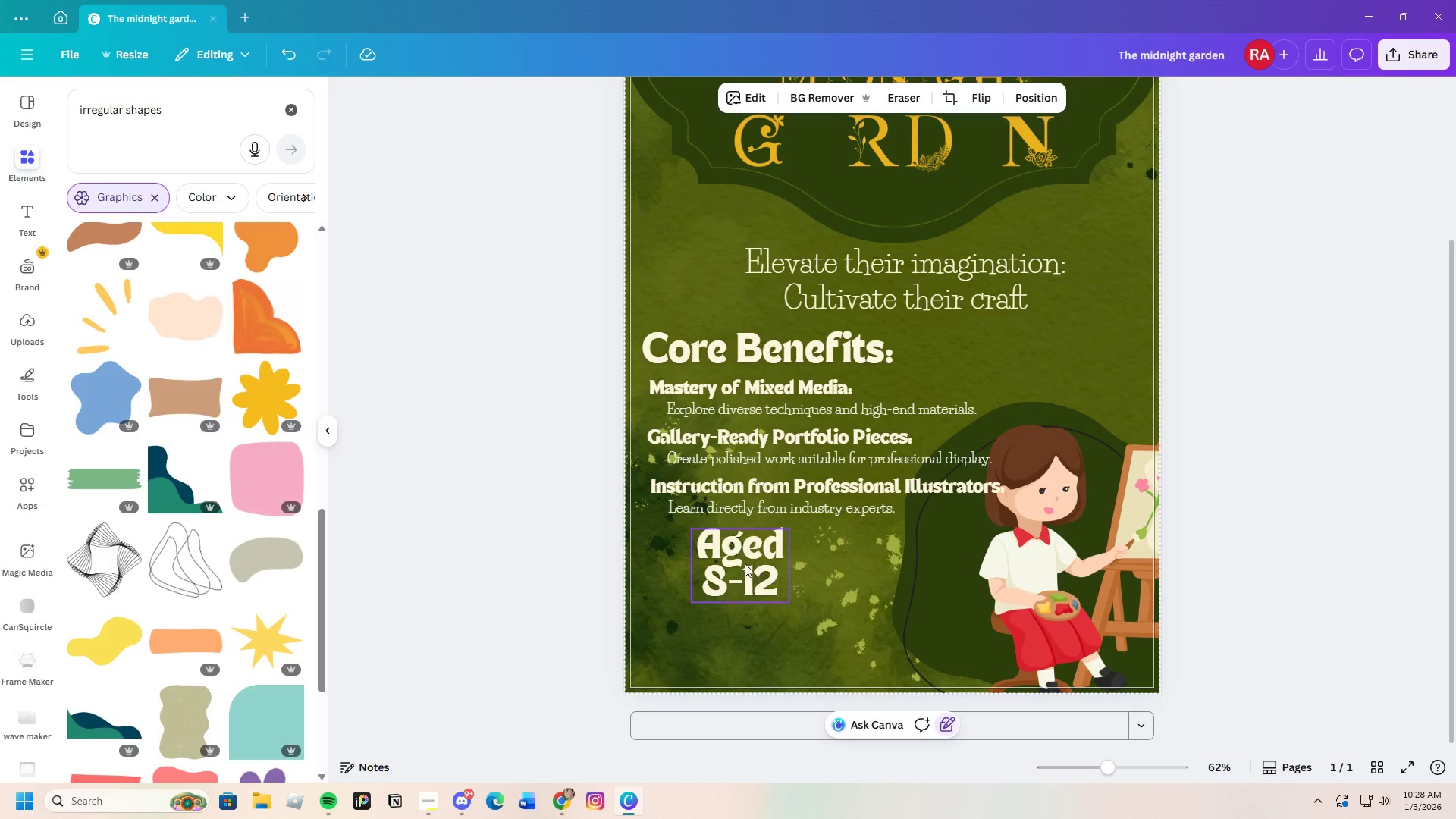 
left_click_drag(start_coordinate=[745, 563], to_coordinate=[1101, 391])
 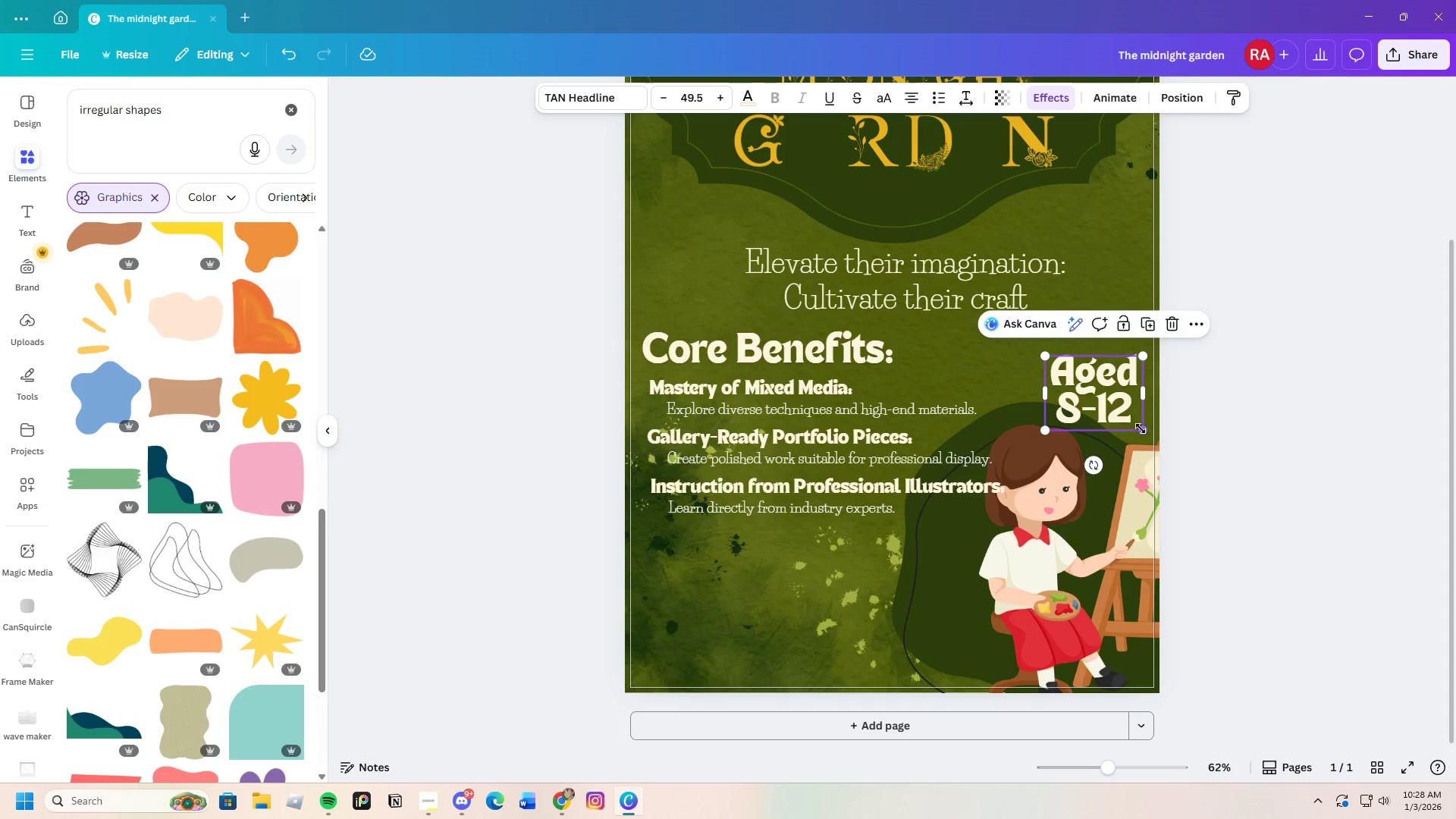 
left_click_drag(start_coordinate=[1141, 428], to_coordinate=[1129, 422])
 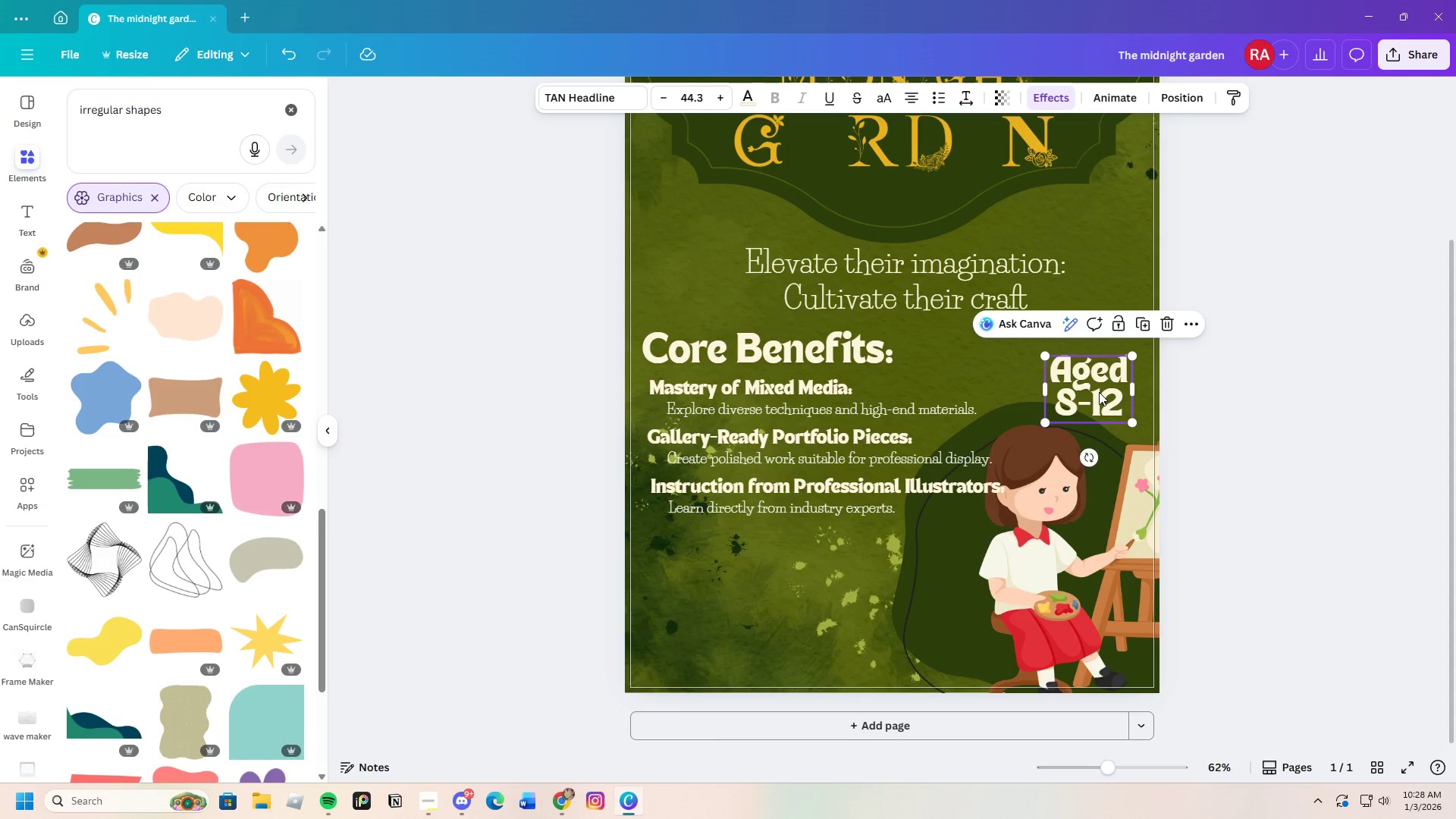 
left_click_drag(start_coordinate=[1099, 392], to_coordinate=[1112, 398])
 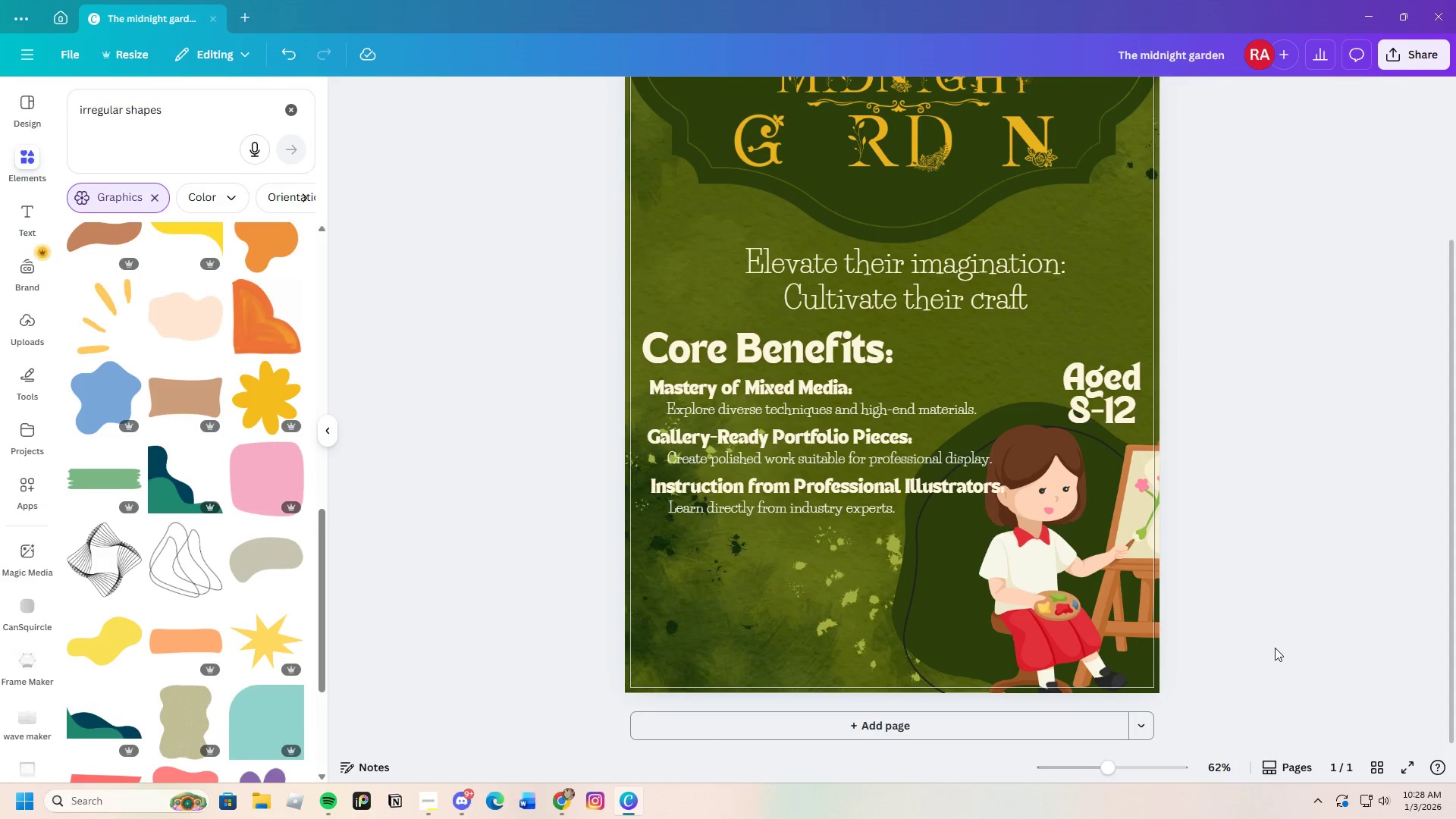 
scroll: coordinate [1268, 642], scroll_direction: down, amount: 1.0
 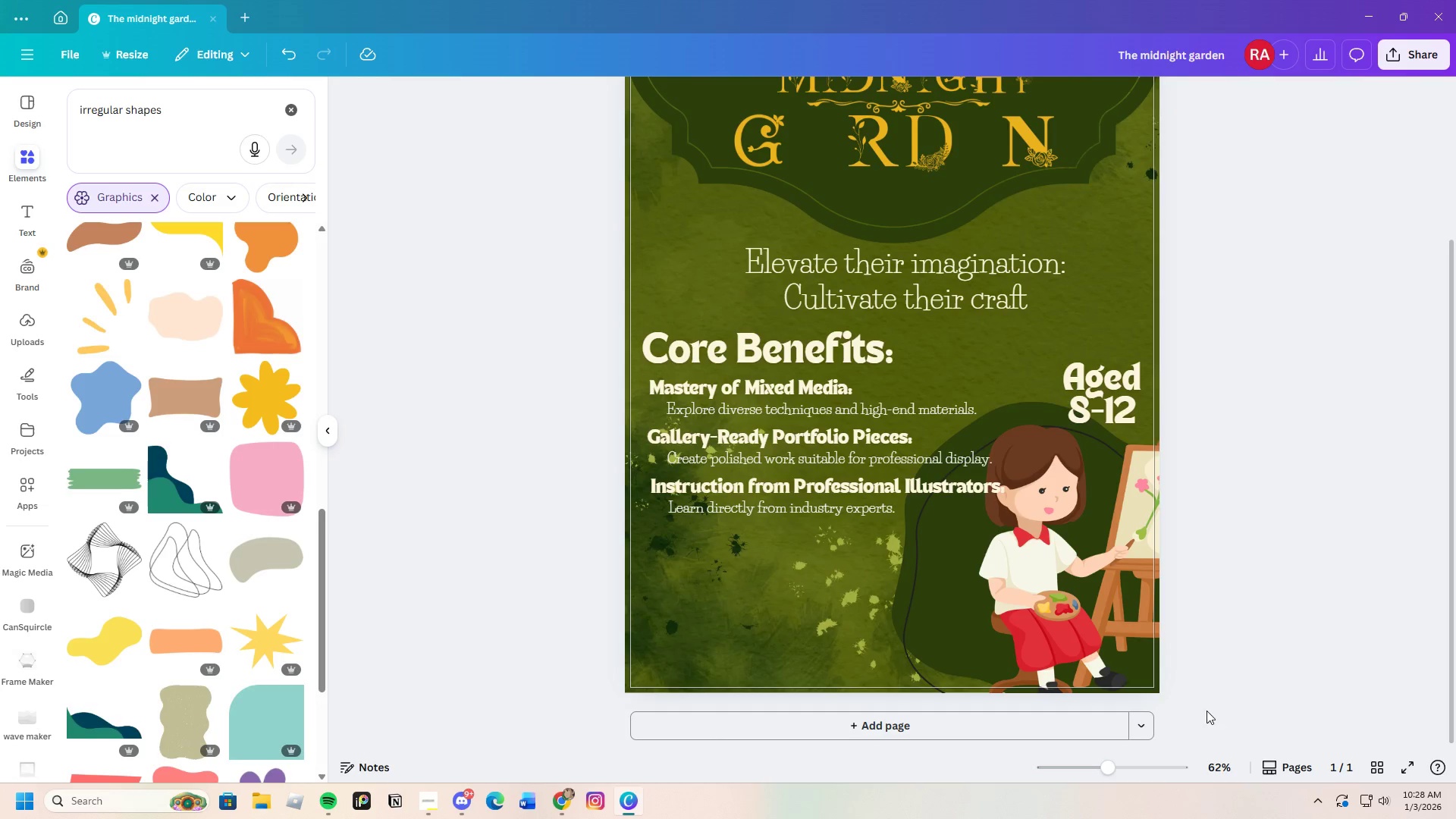 
left_click_drag(start_coordinate=[1107, 769], to_coordinate=[1100, 783])
 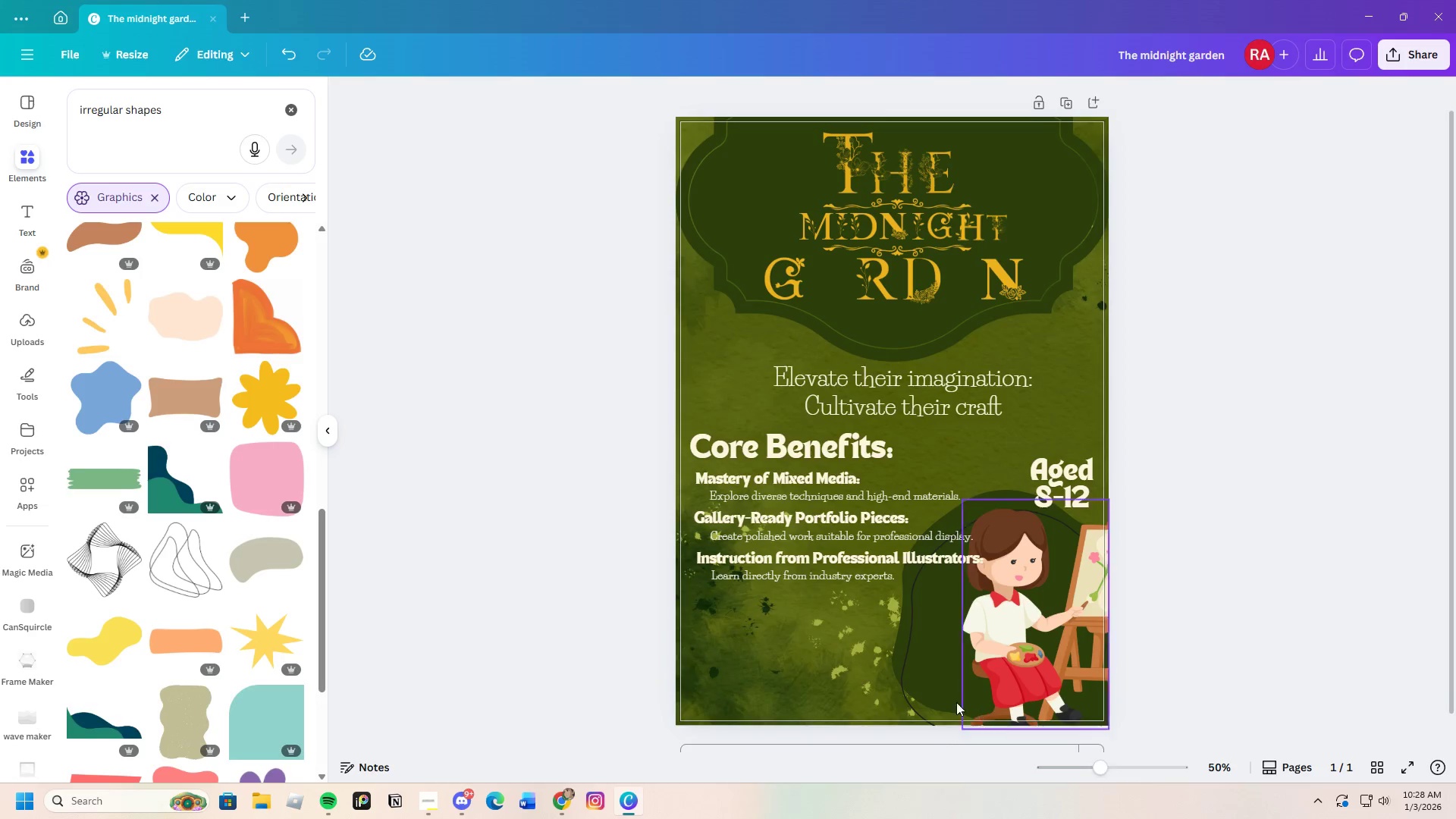 
scroll: coordinate [930, 678], scroll_direction: down, amount: 2.0
 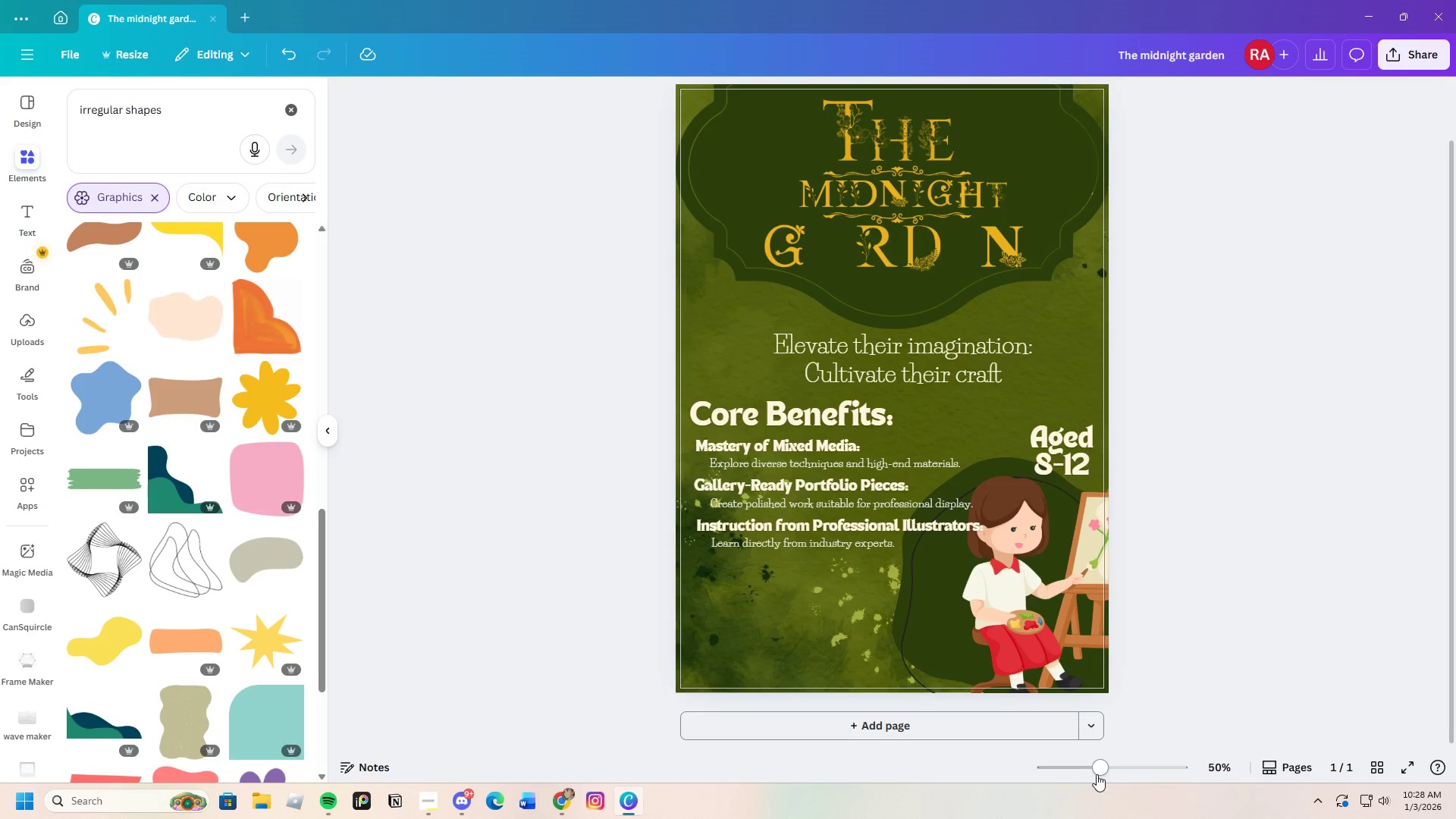 
left_click_drag(start_coordinate=[1099, 774], to_coordinate=[1108, 774])
 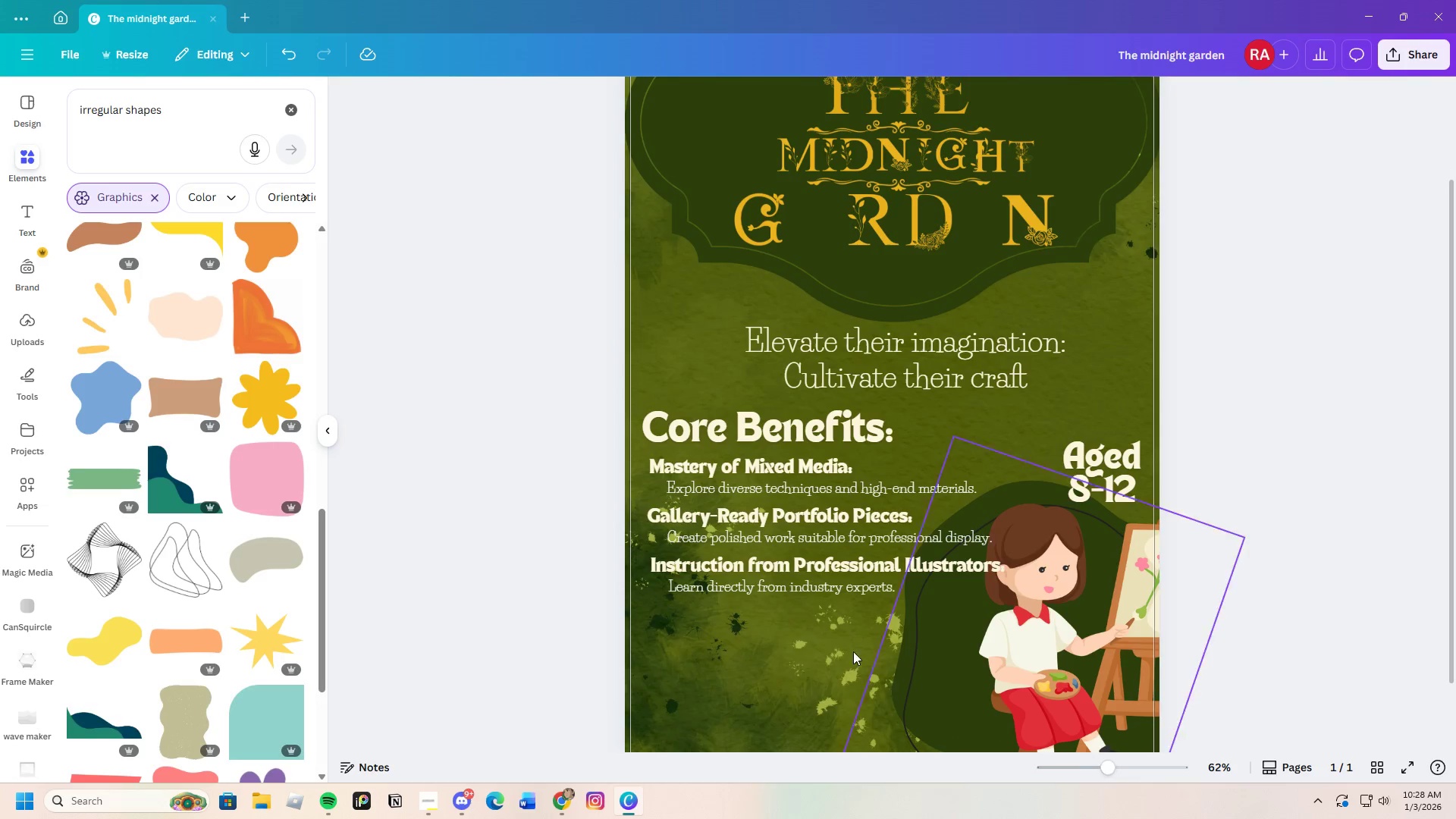 
scroll: coordinate [825, 625], scroll_direction: down, amount: 3.0
 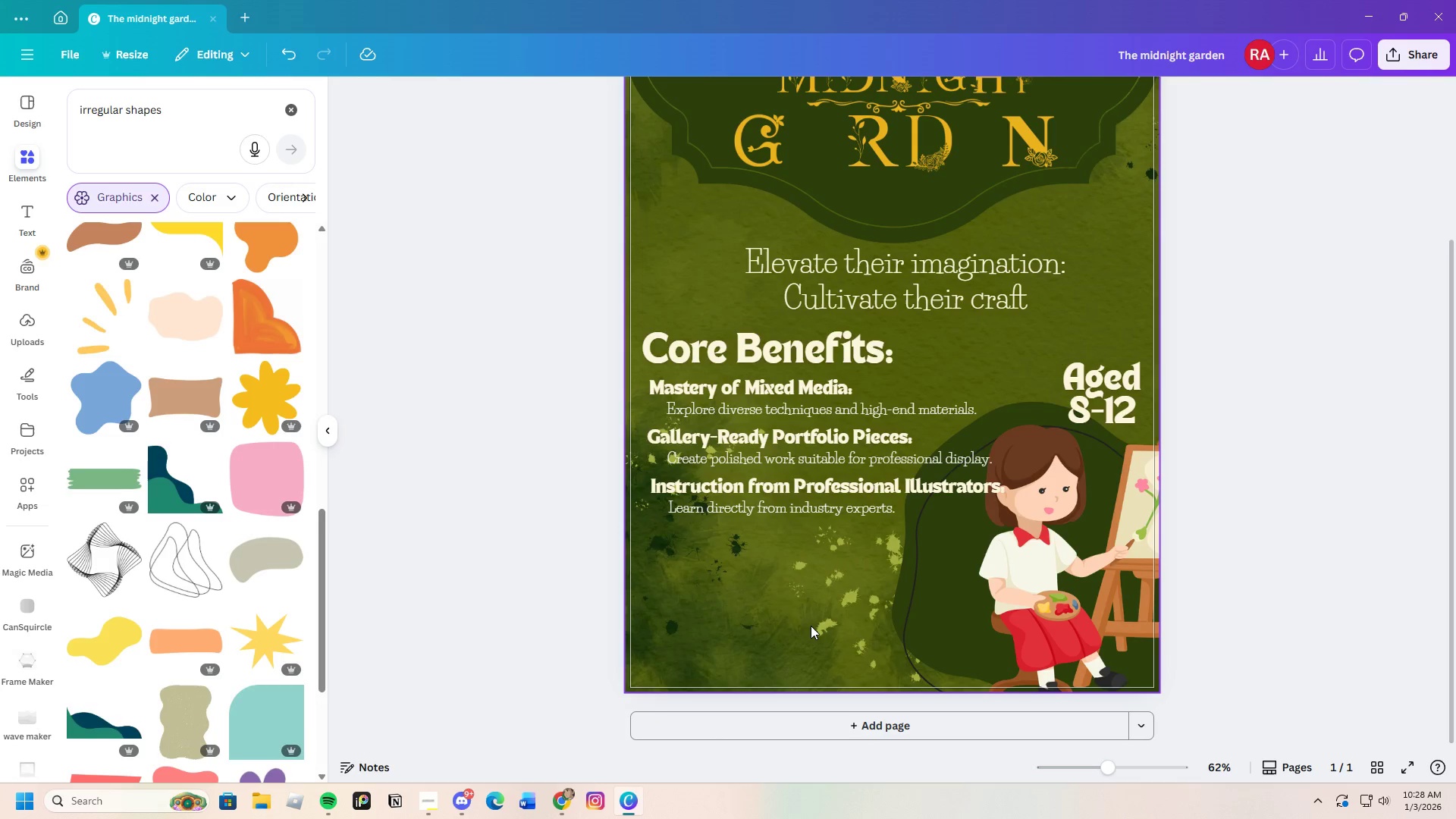 
wait(16.73)
 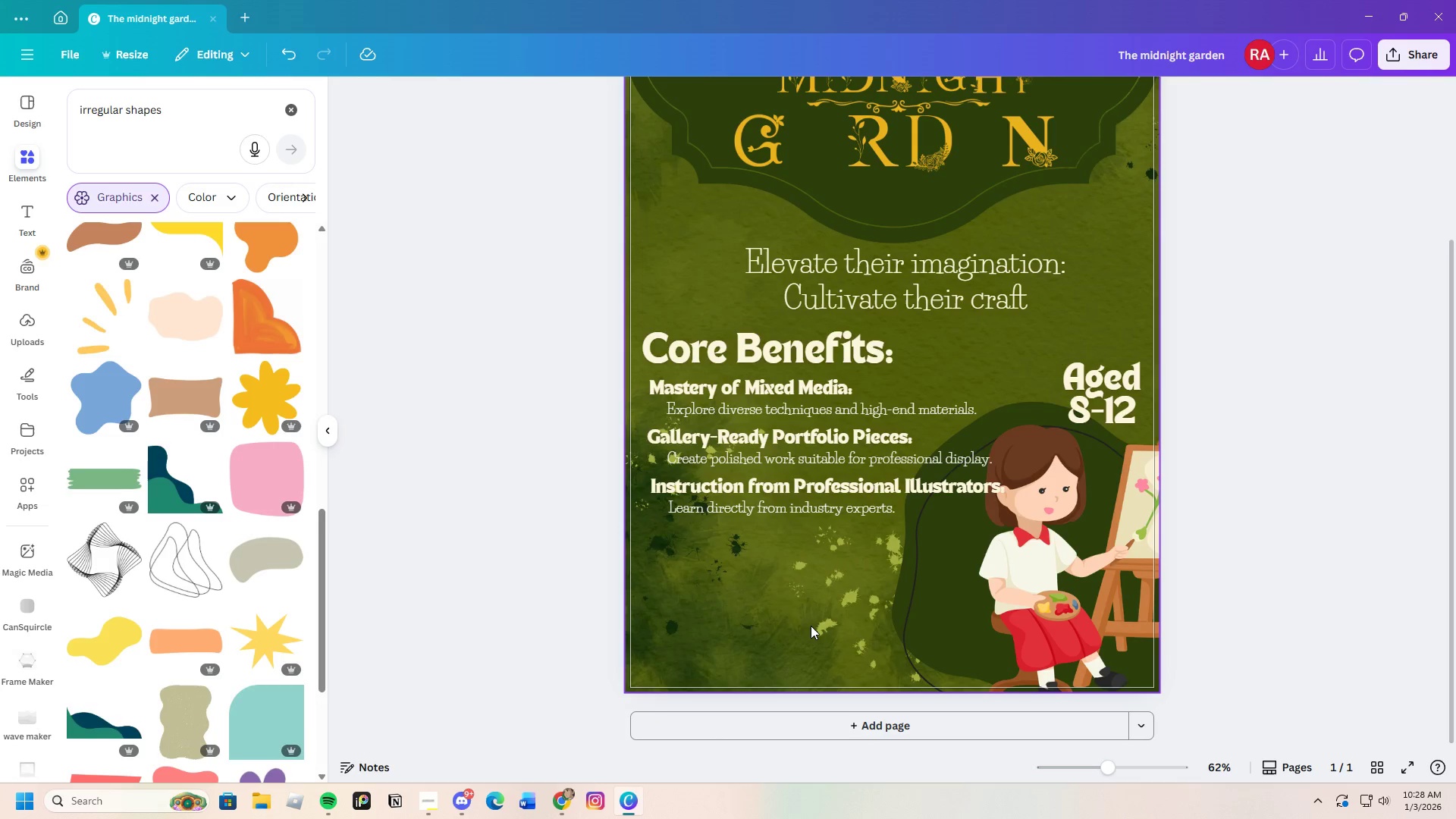 
left_click([24, 149])
 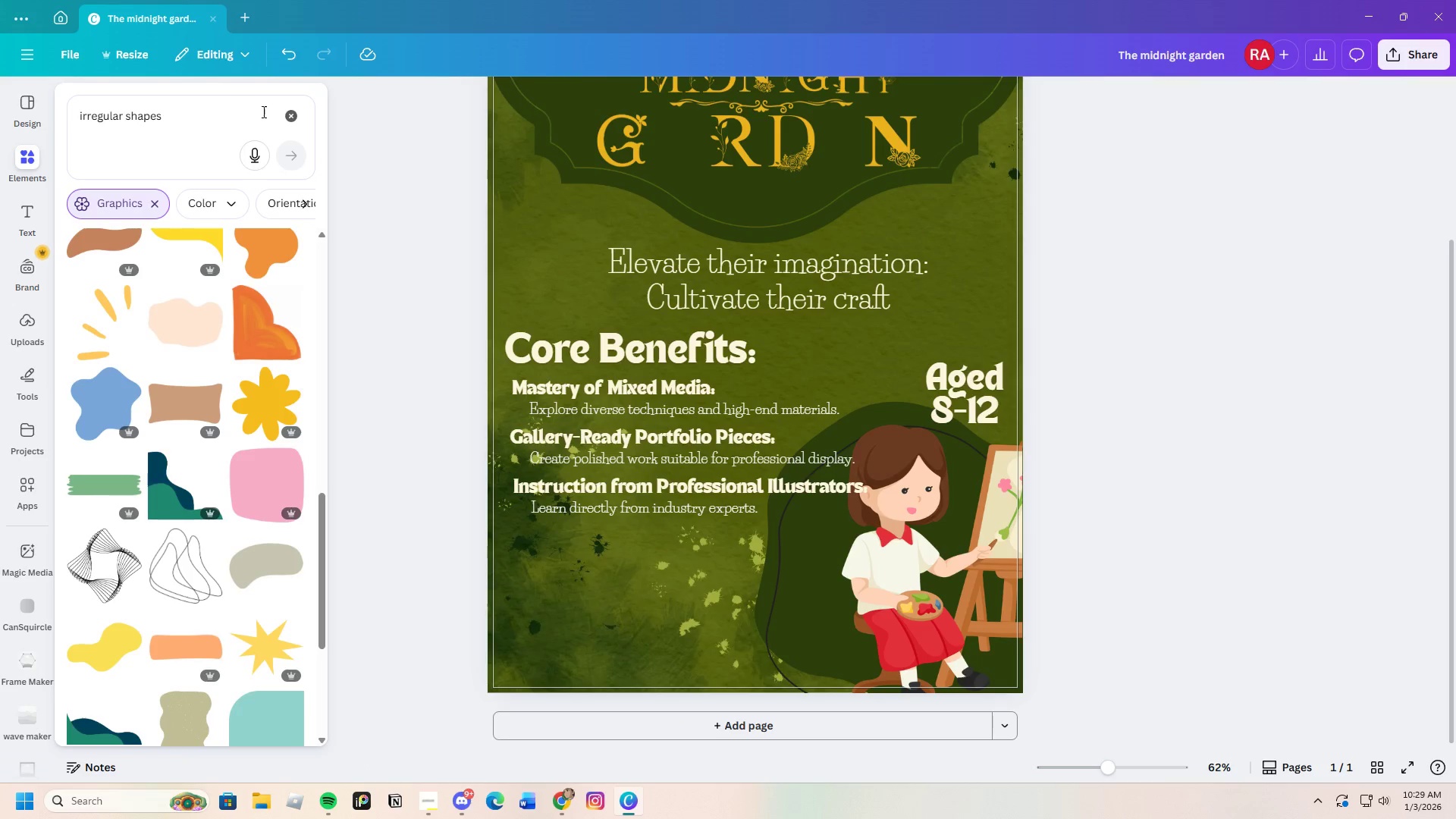 
left_click([296, 111])
 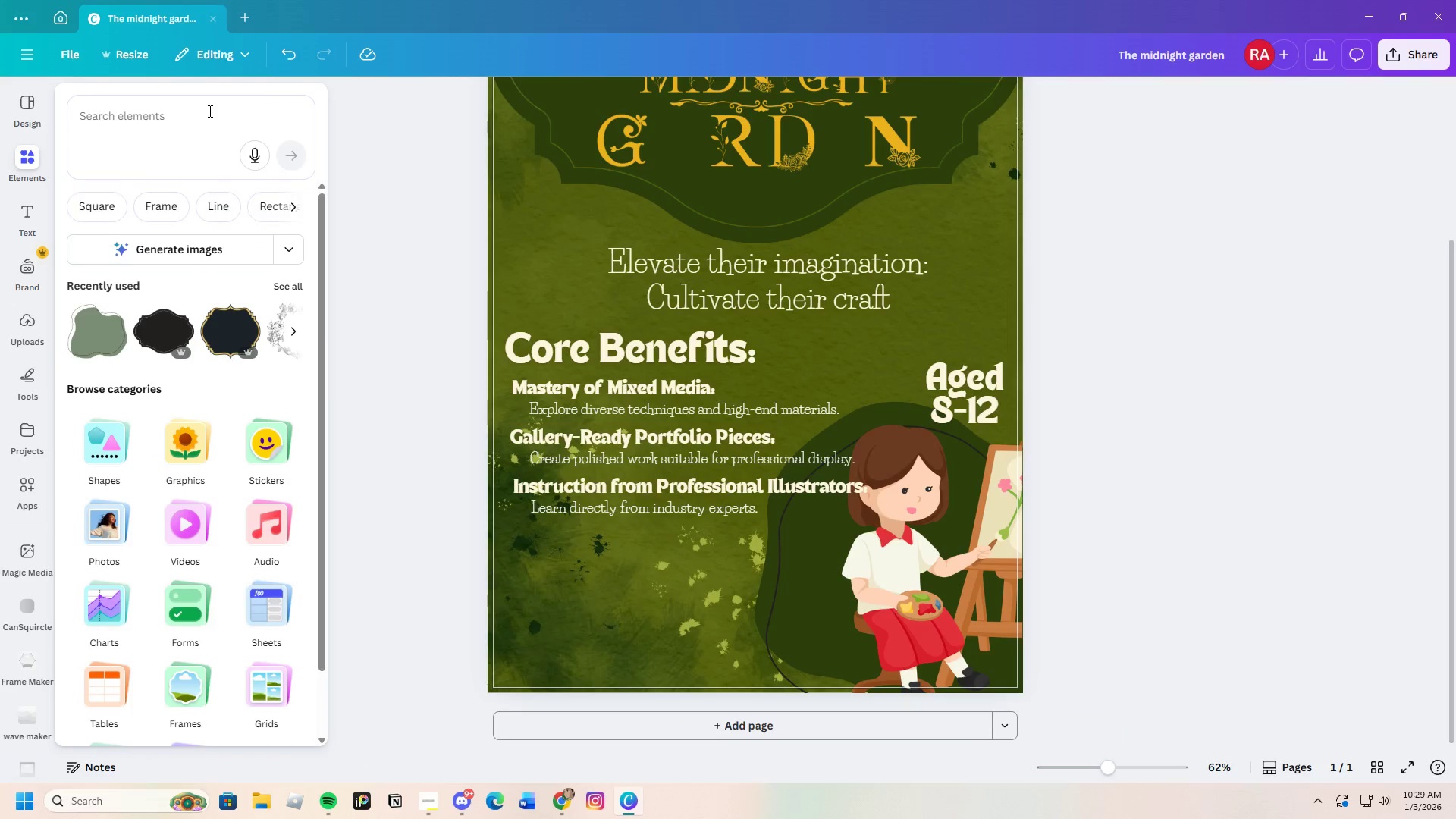 
left_click([209, 111])
 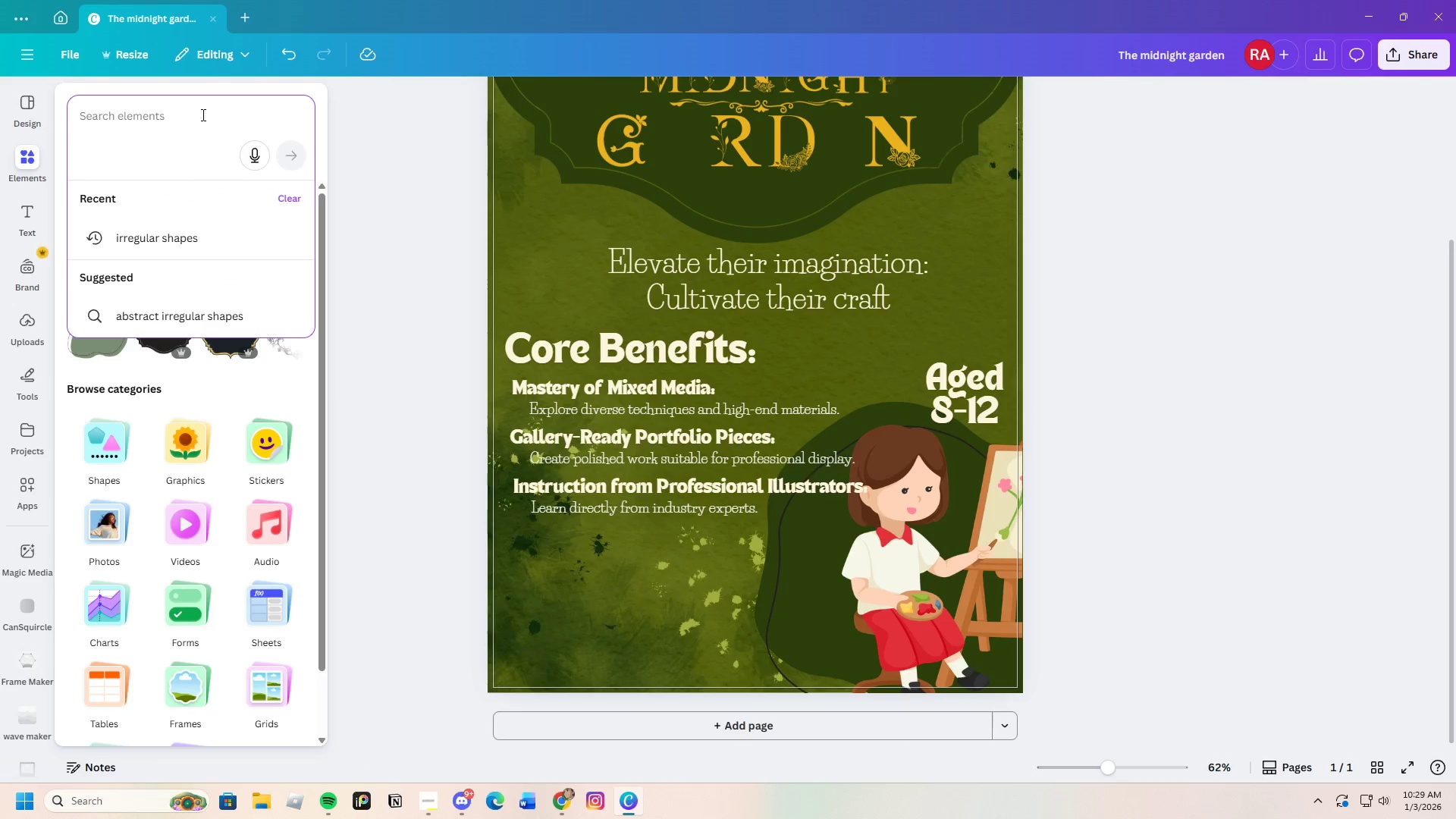 
type(cale)
 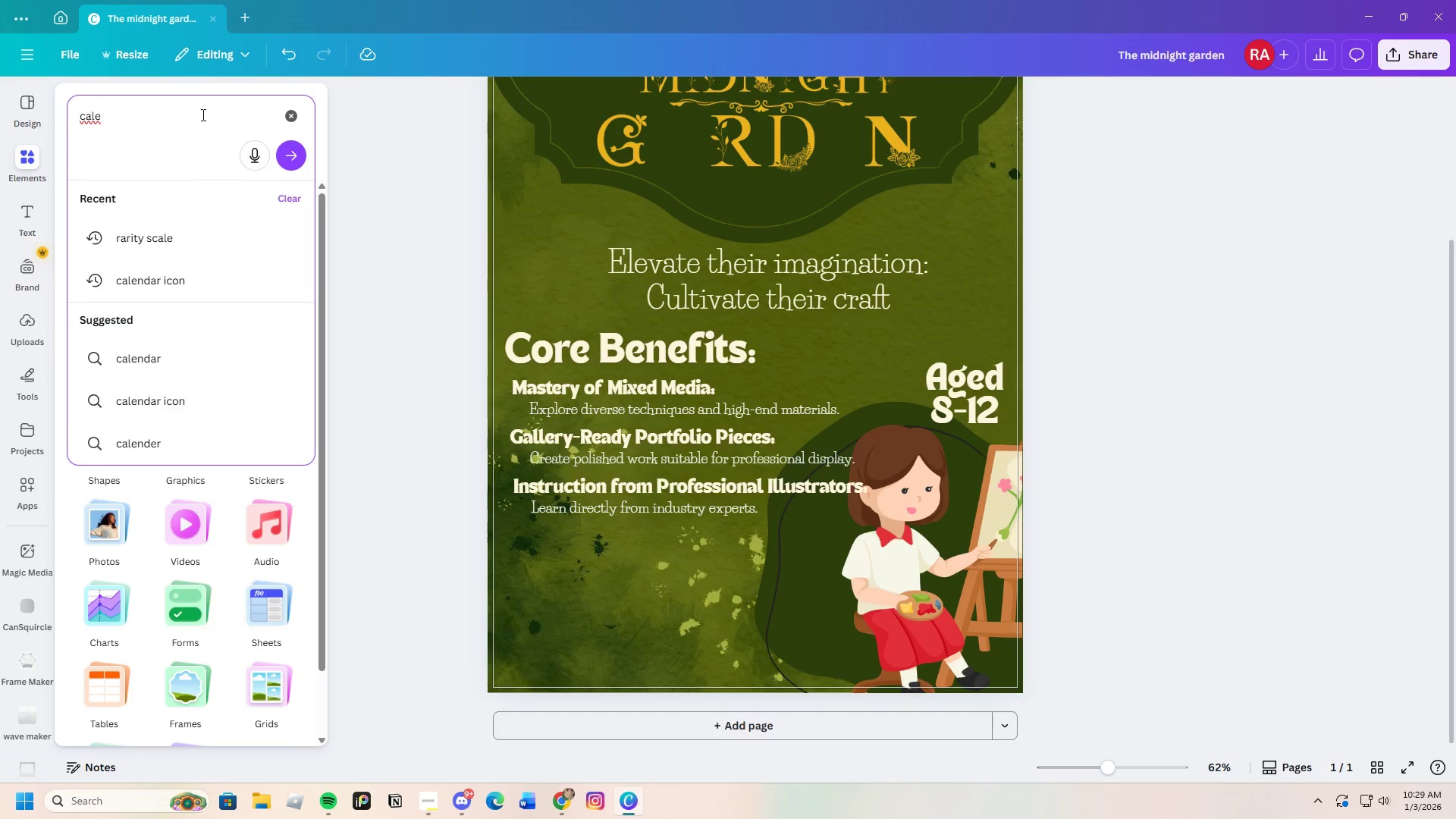 
wait(5.02)
 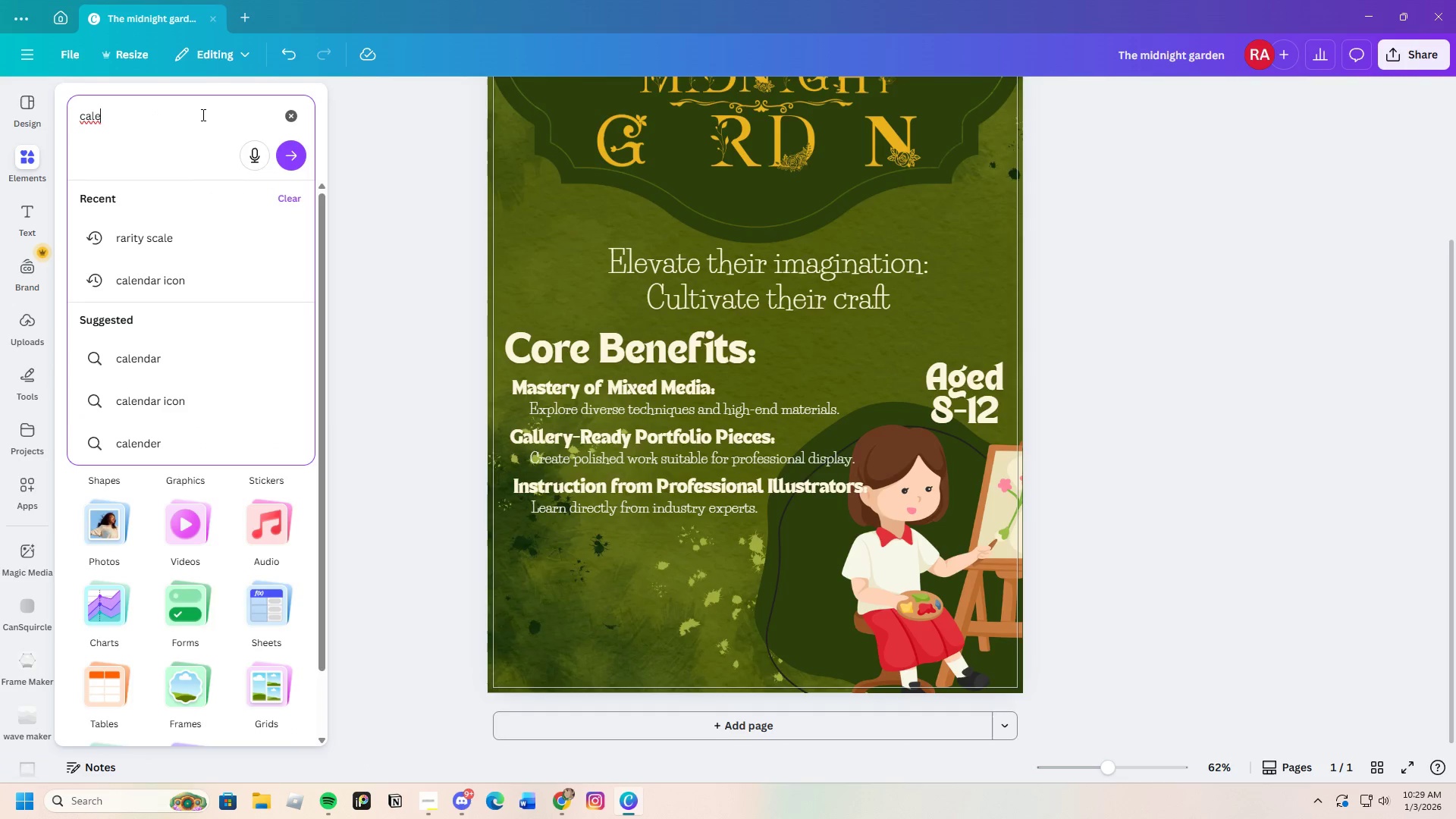 
type(ndar)
 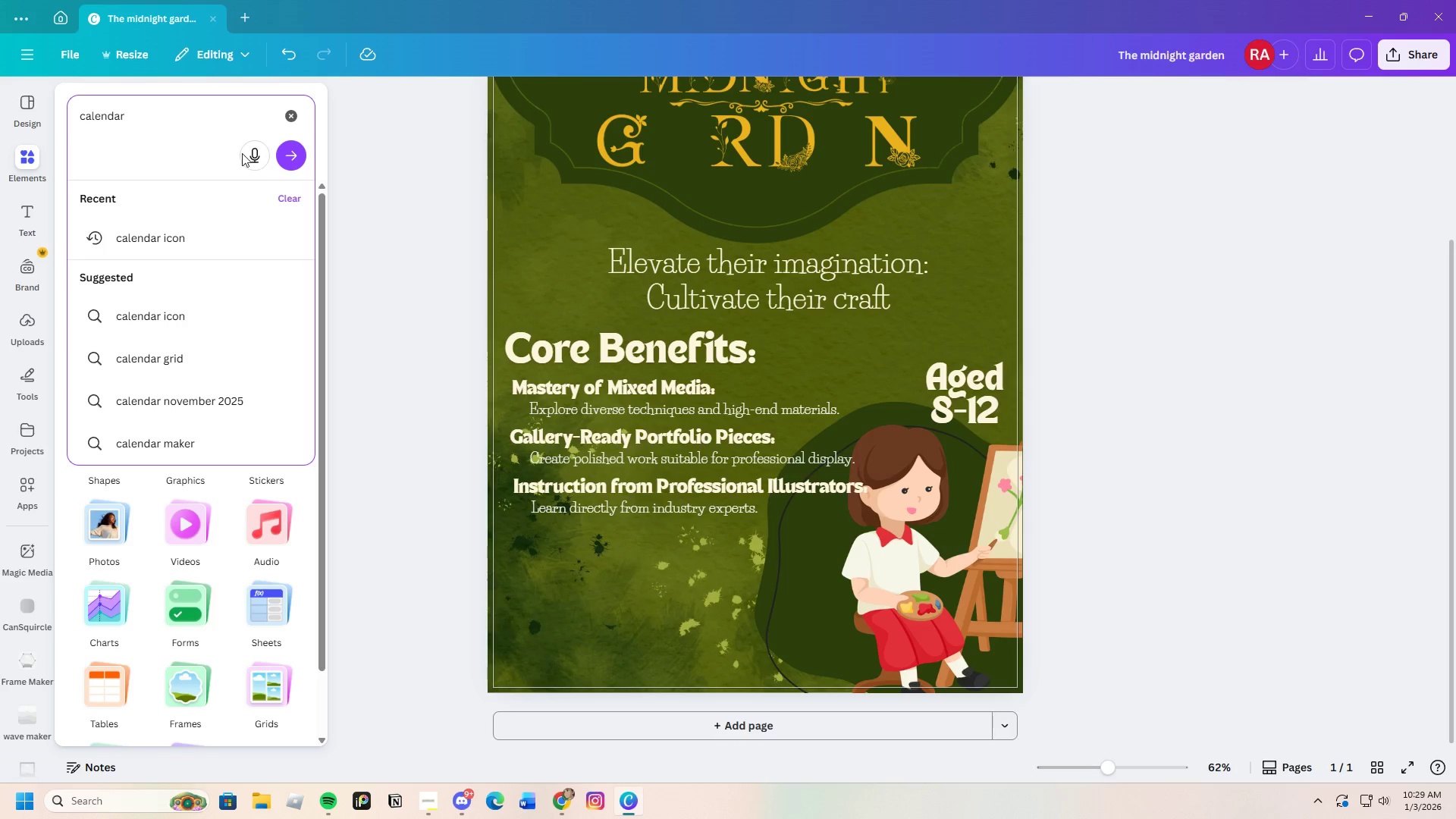 
left_click([212, 246])
 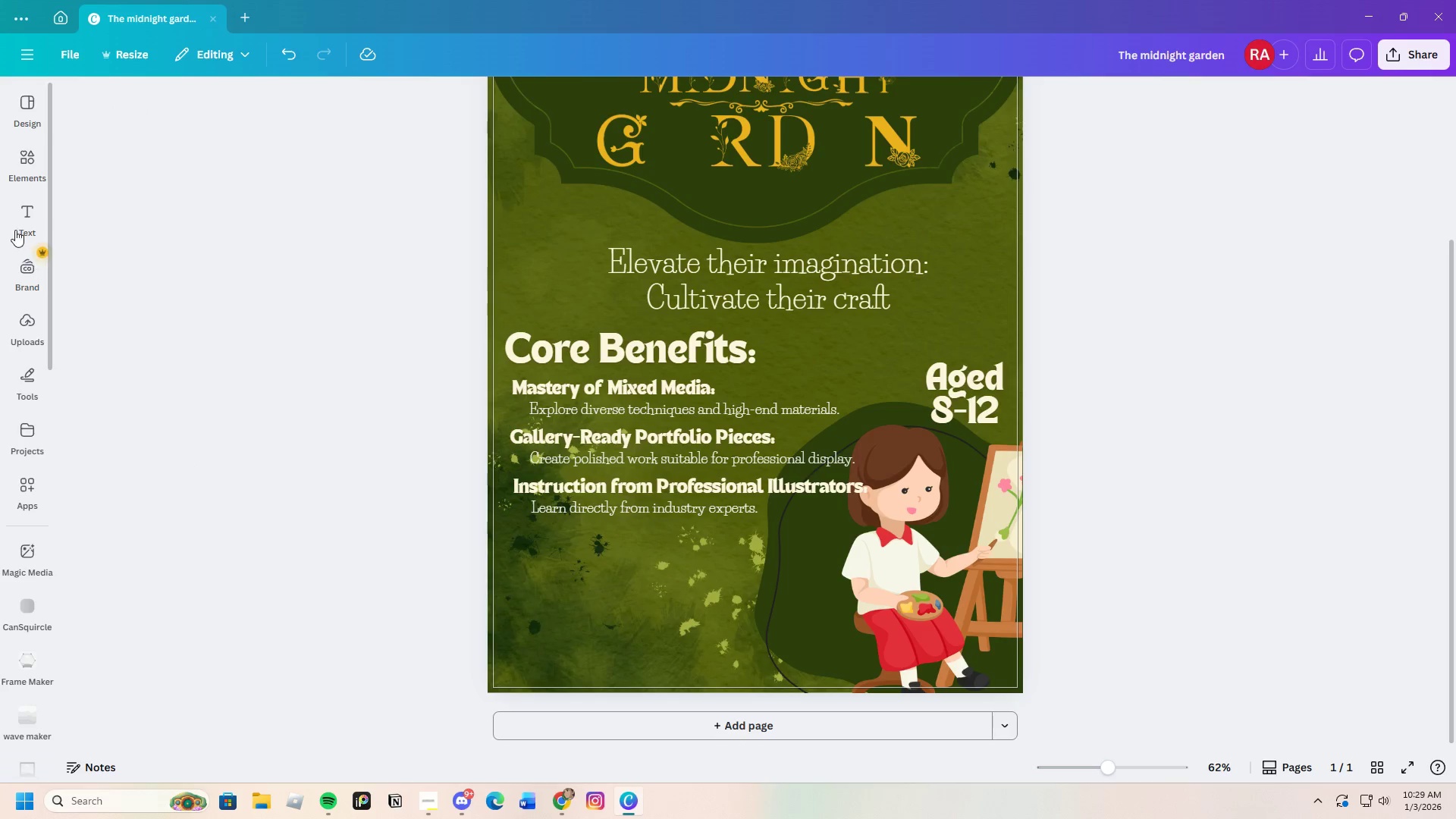 
scroll: coordinate [215, 564], scroll_direction: none, amount: 0.0
 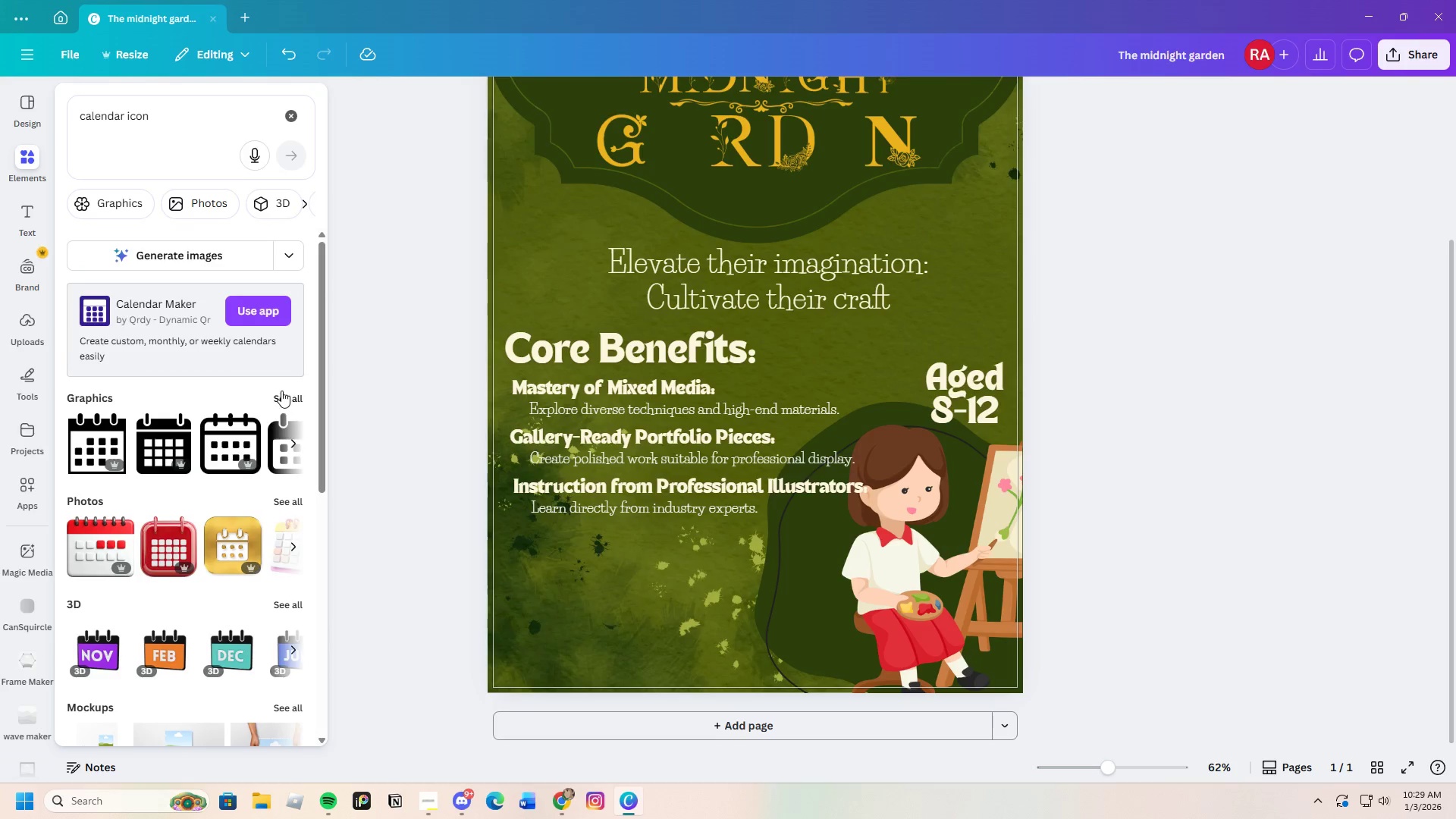 
left_click([281, 391])
 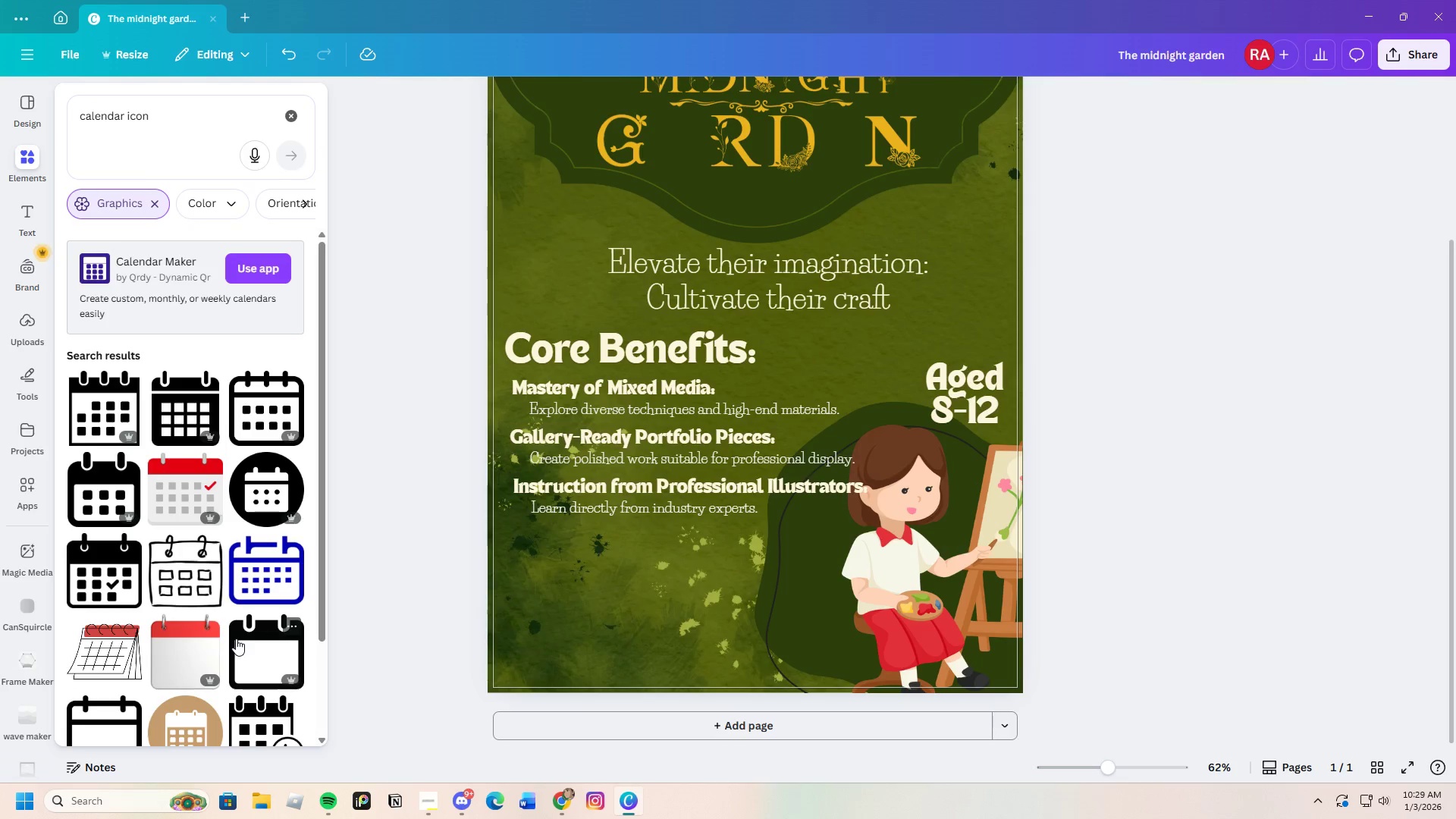 
scroll: coordinate [233, 632], scroll_direction: down, amount: 2.0
 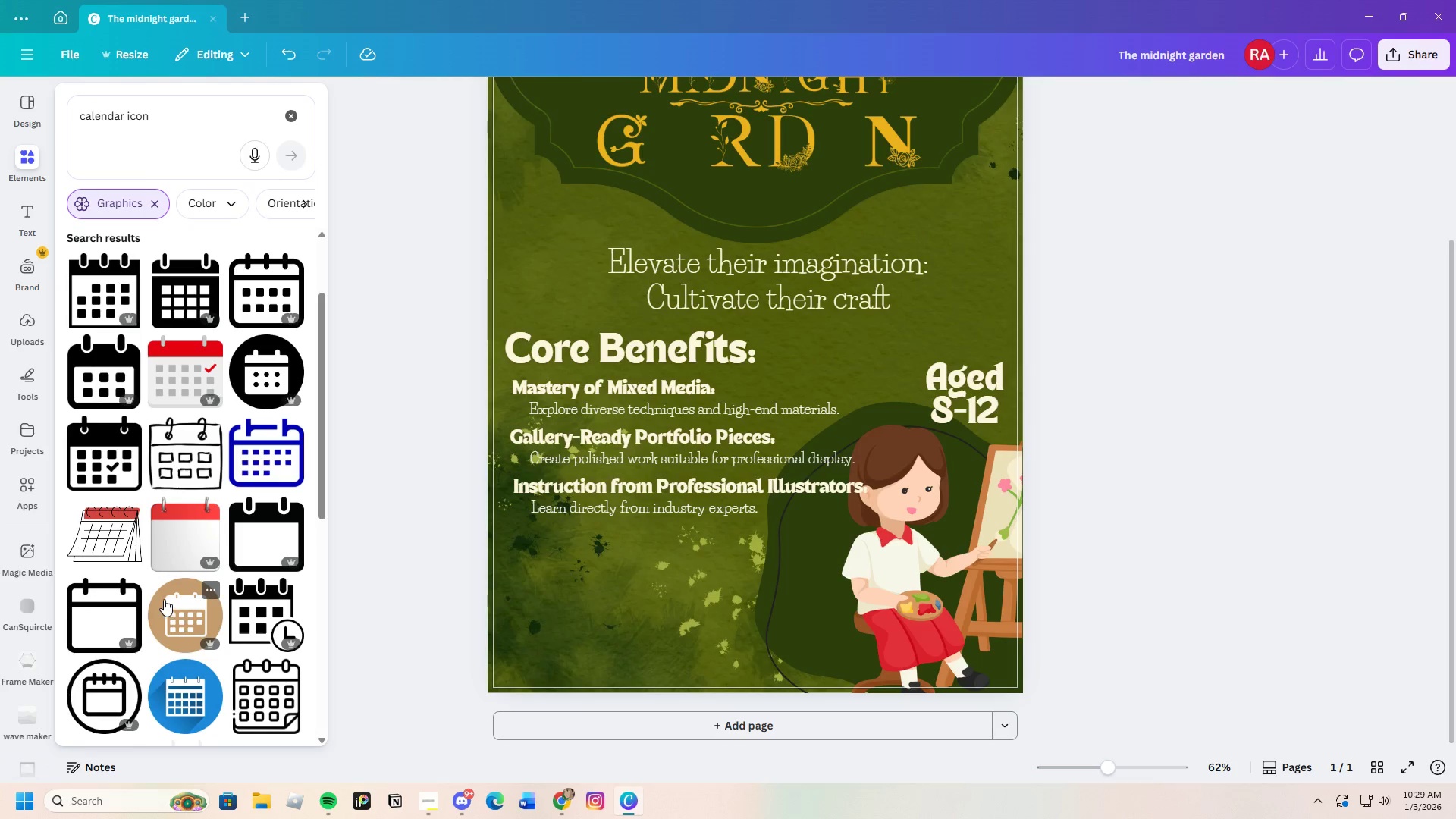 
left_click([94, 465])
 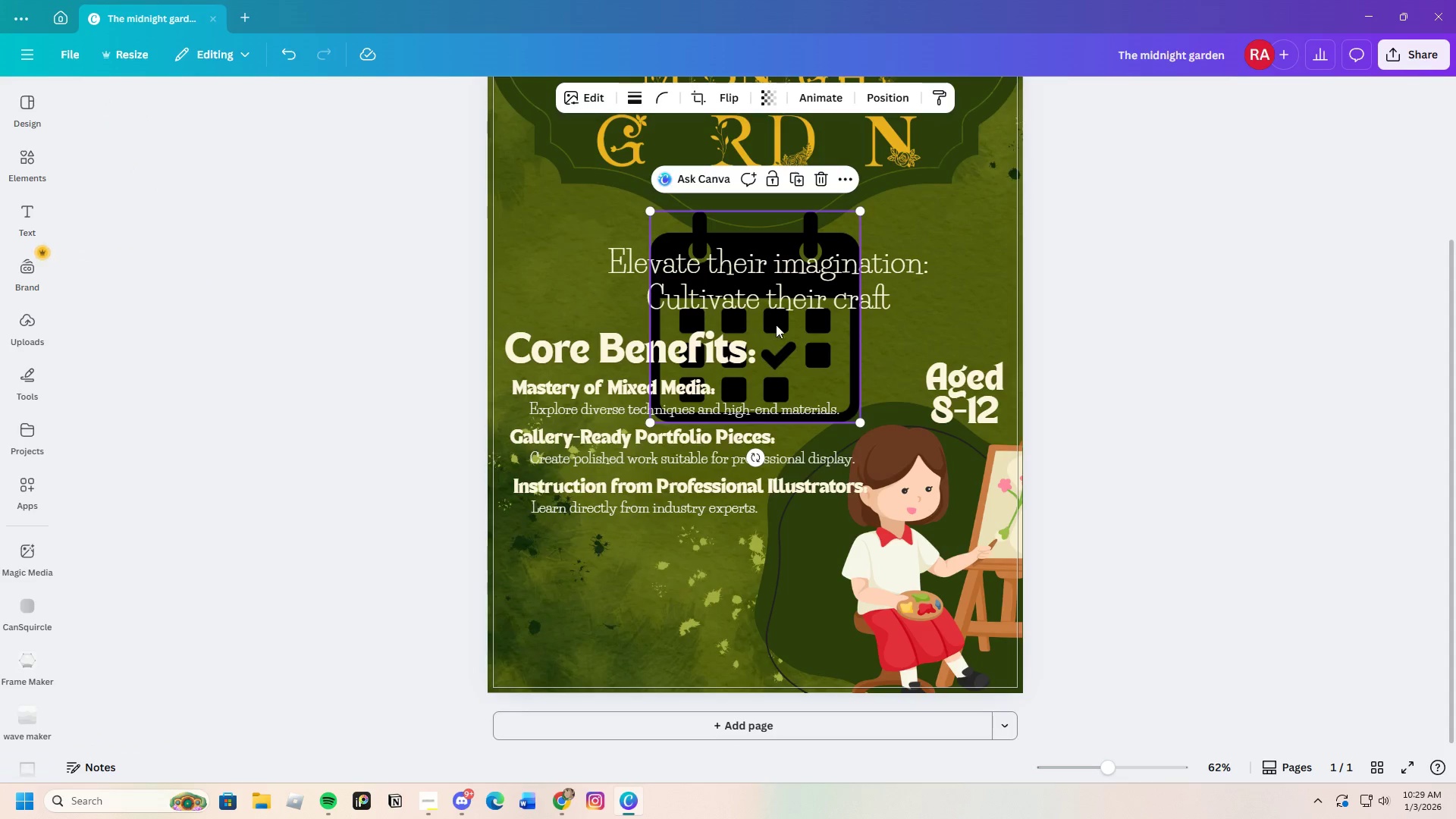 
left_click_drag(start_coordinate=[798, 349], to_coordinate=[690, 647])
 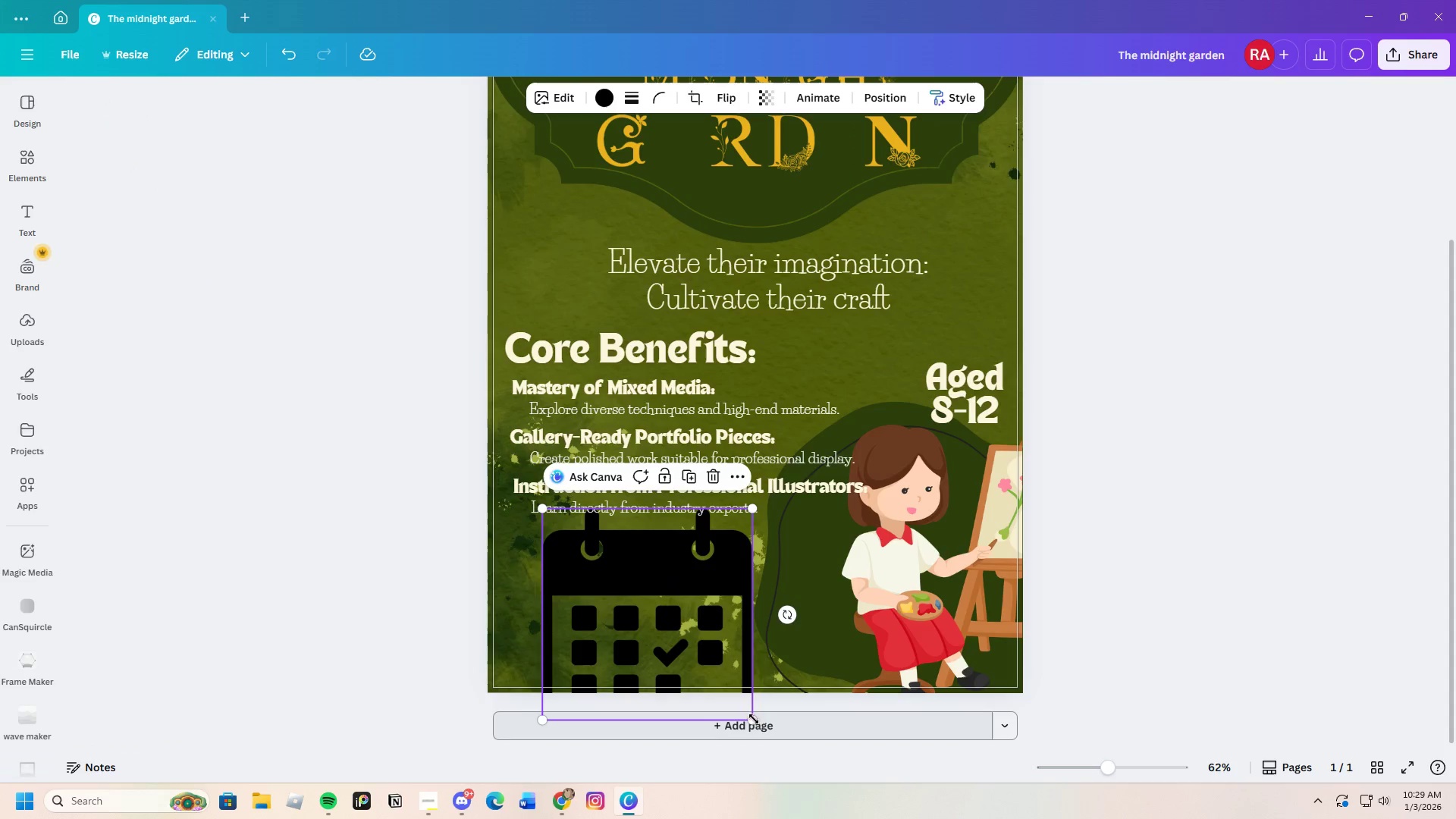 
left_click_drag(start_coordinate=[749, 719], to_coordinate=[587, 579])
 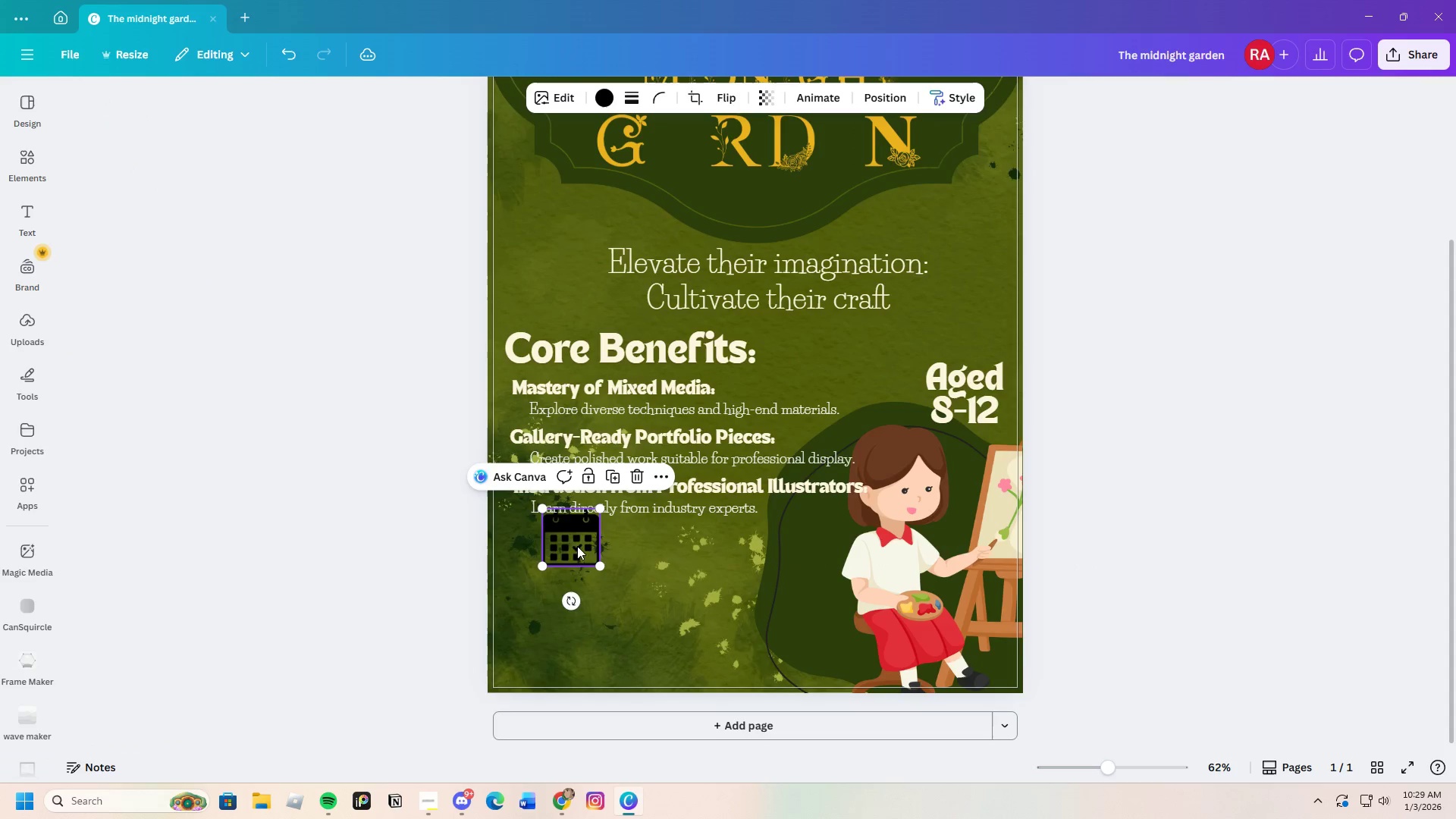 
left_click_drag(start_coordinate=[572, 538], to_coordinate=[530, 560])
 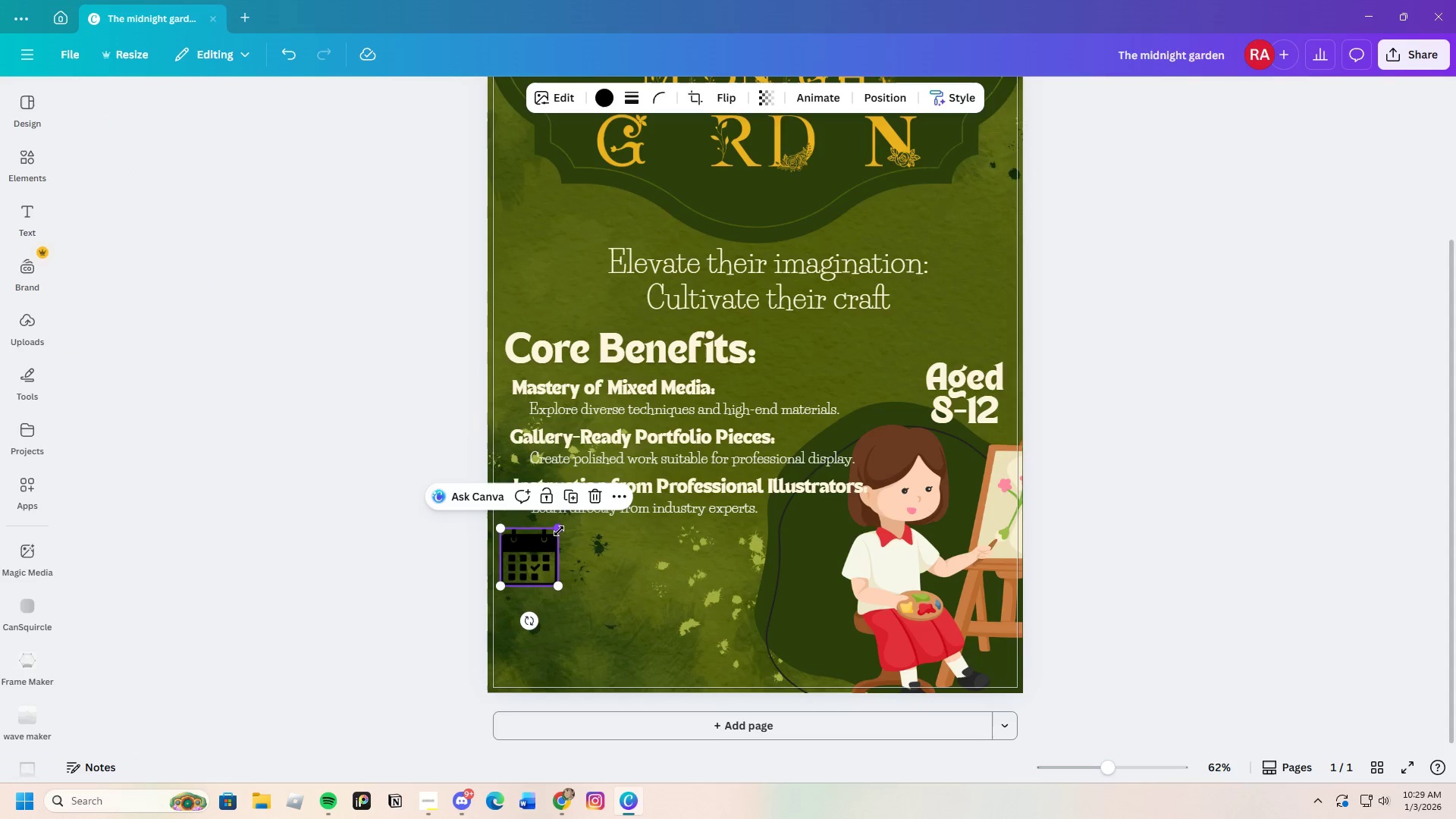 
left_click_drag(start_coordinate=[559, 531], to_coordinate=[551, 542])
 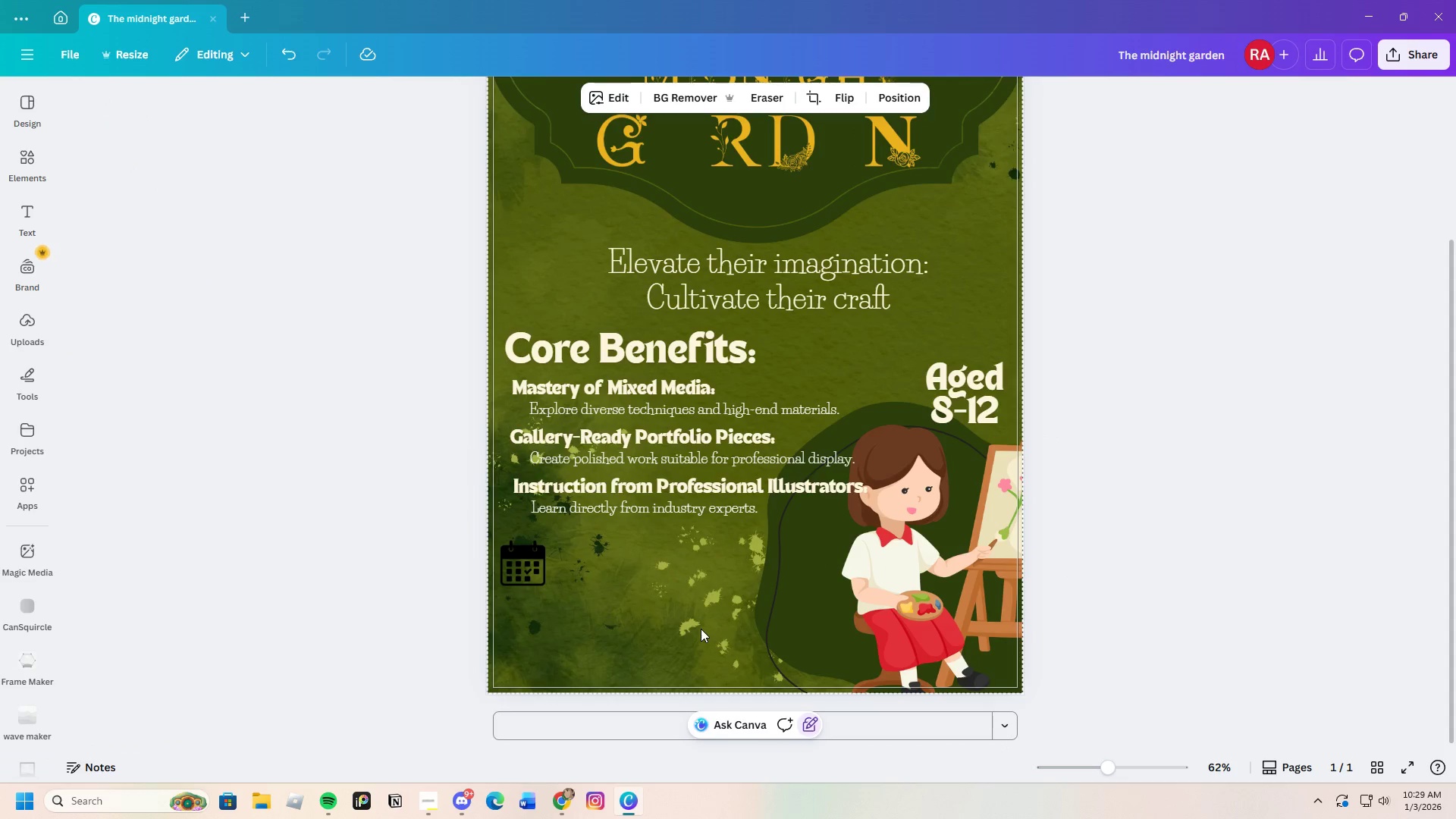 
scroll: coordinate [700, 628], scroll_direction: up, amount: 2.0
 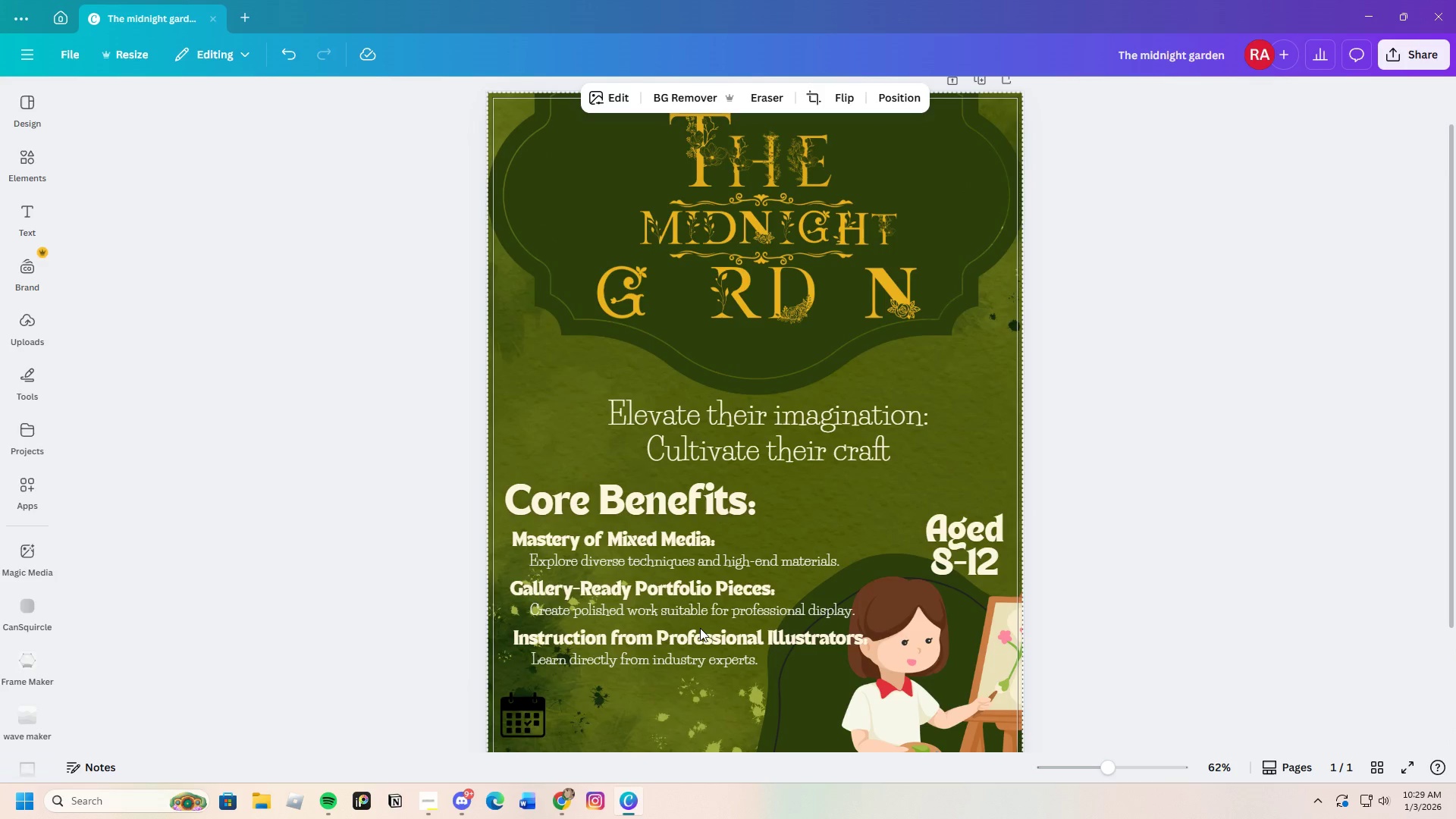 
scroll: coordinate [700, 628], scroll_direction: down, amount: 3.0
 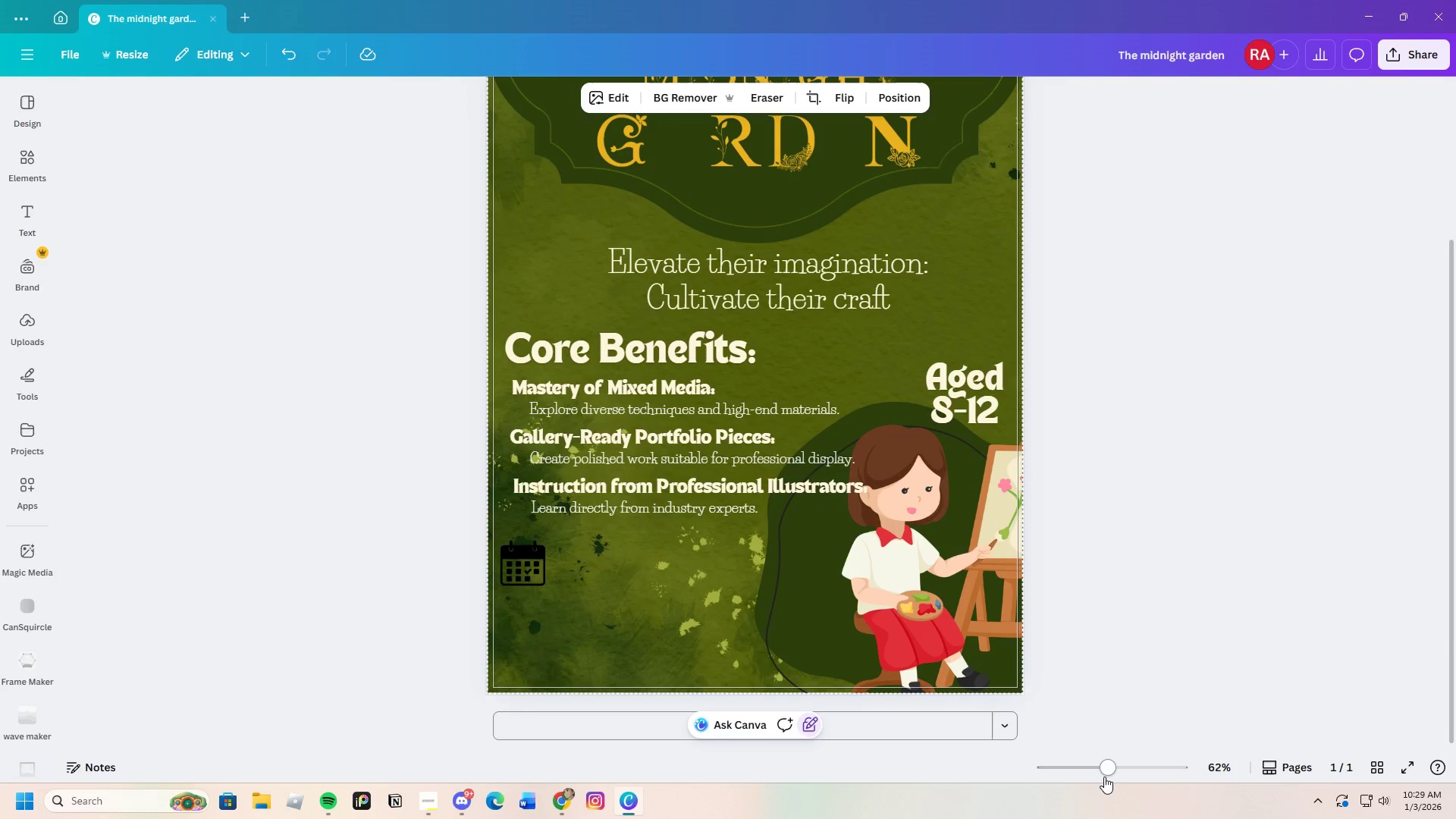 
left_click_drag(start_coordinate=[1106, 771], to_coordinate=[1124, 767])
 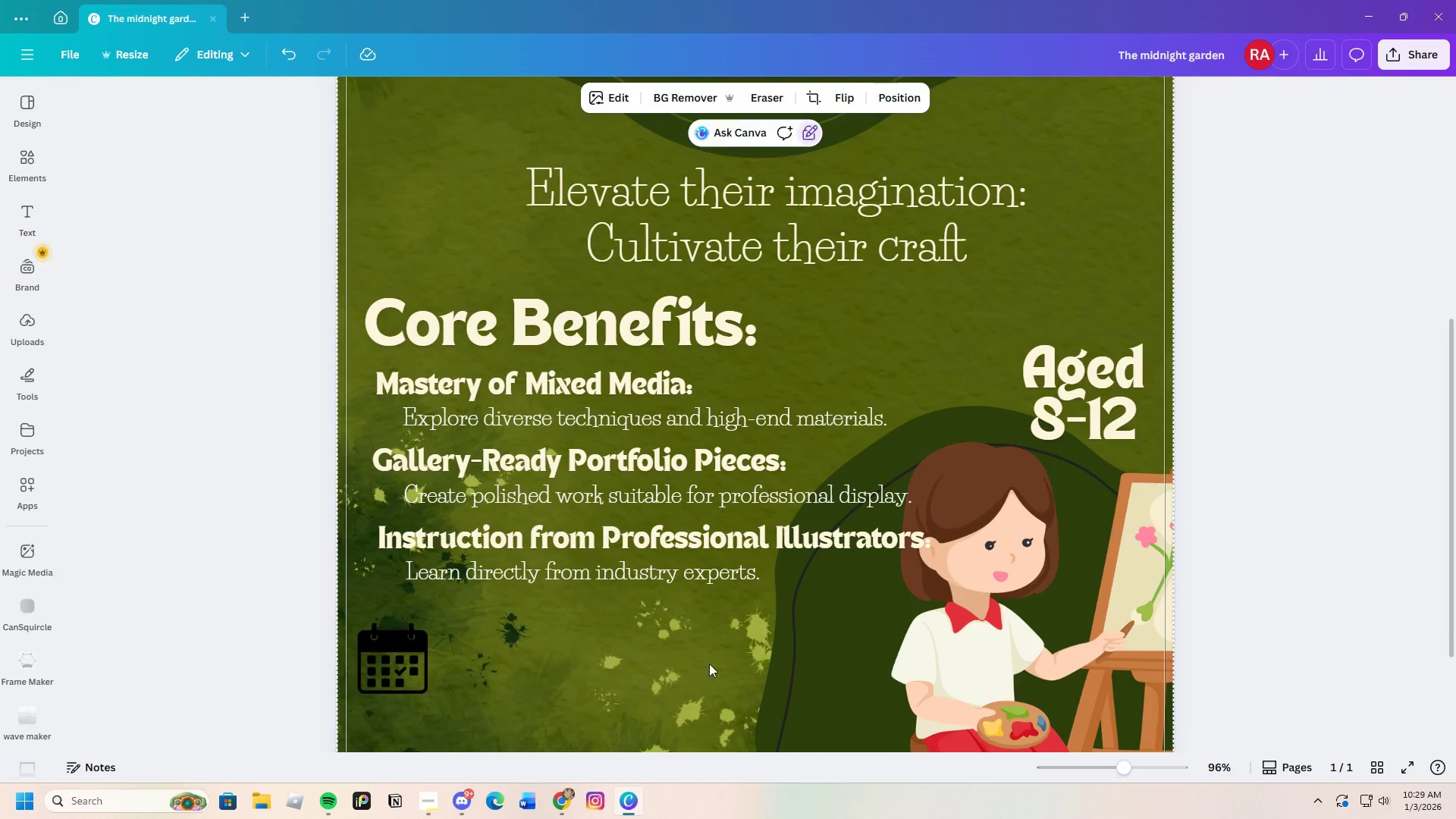 
scroll: coordinate [702, 657], scroll_direction: down, amount: 3.0
 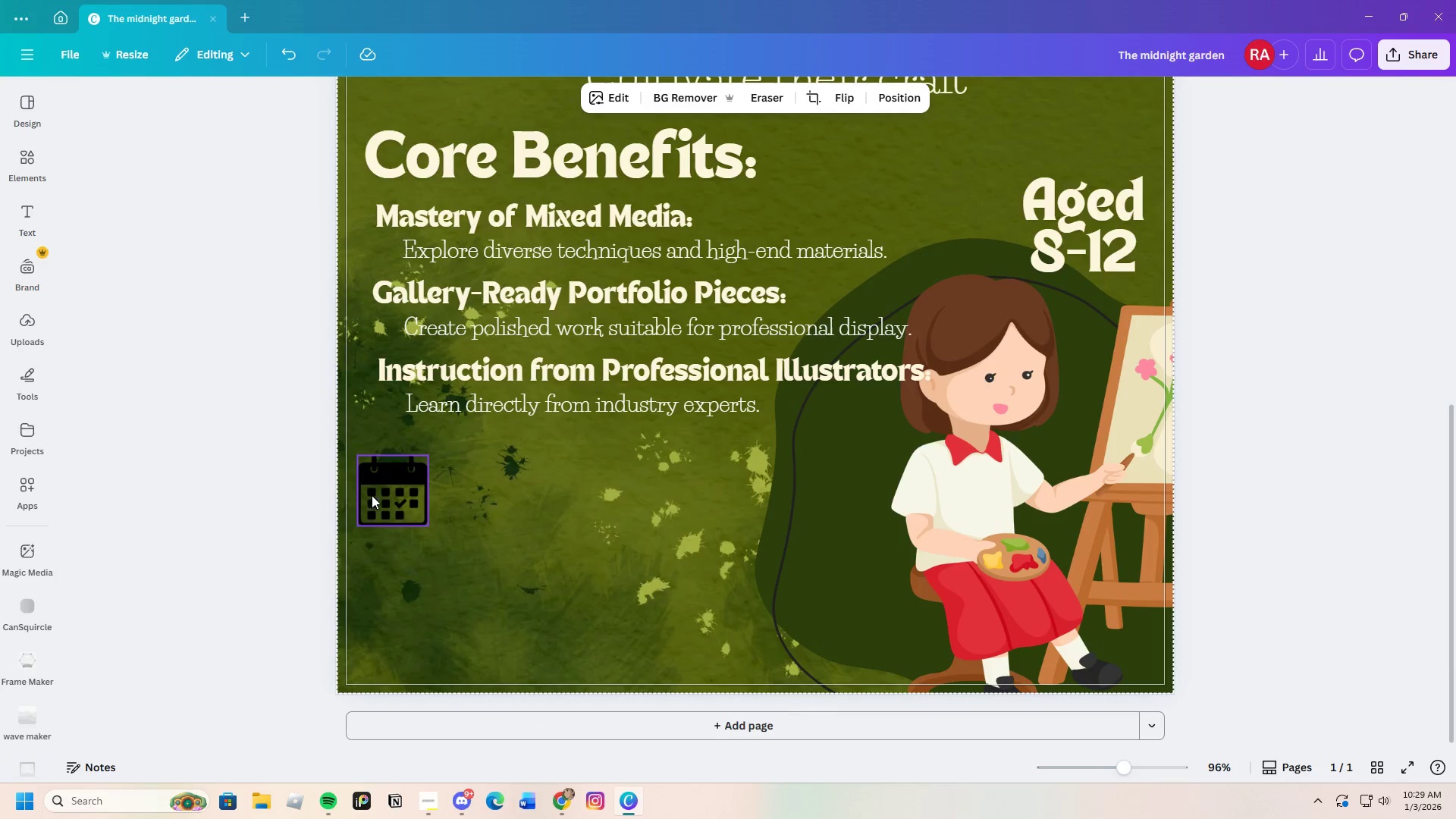 
left_click_drag(start_coordinate=[379, 494], to_coordinate=[386, 495])
 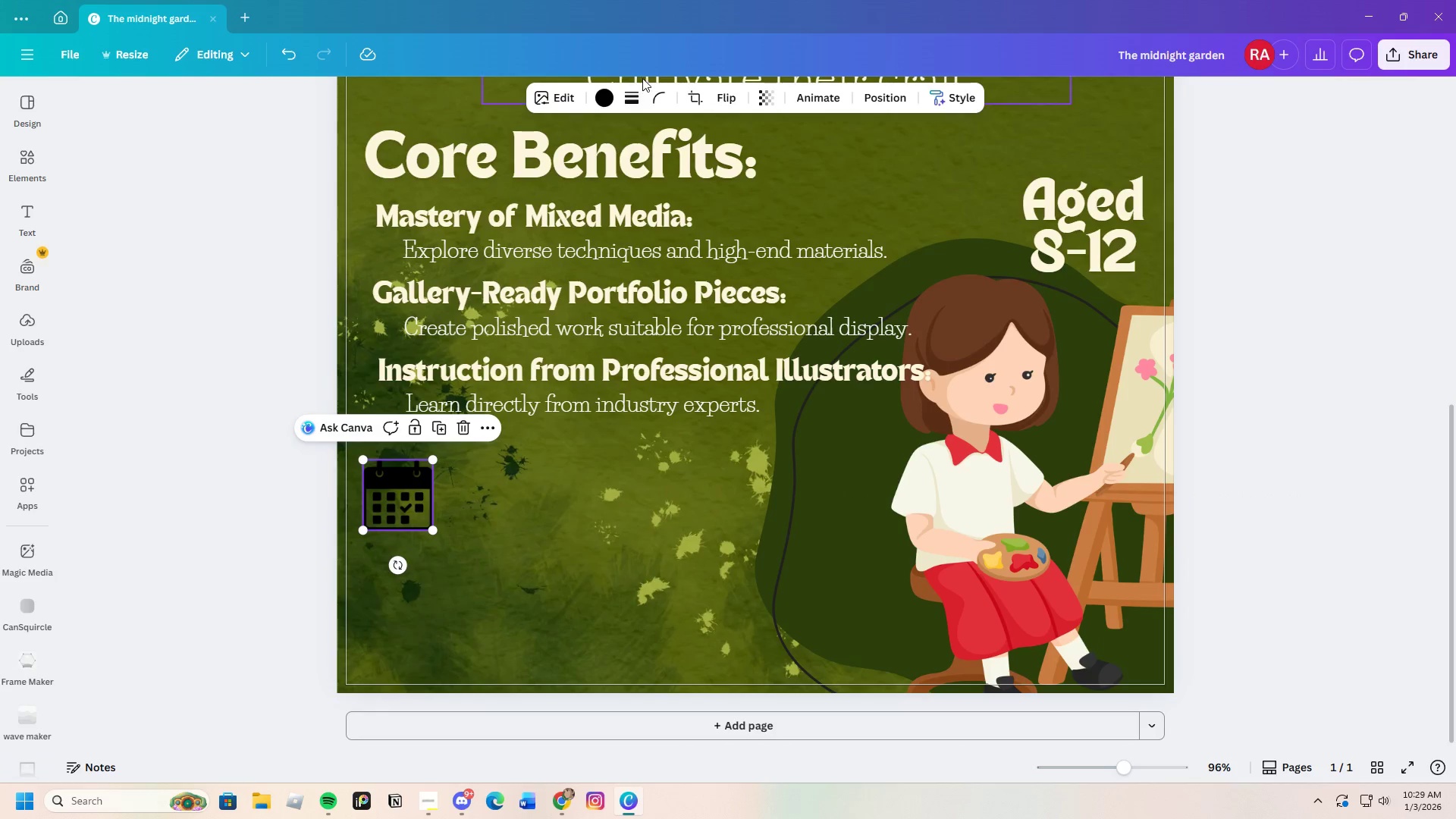 
left_click([598, 98])
 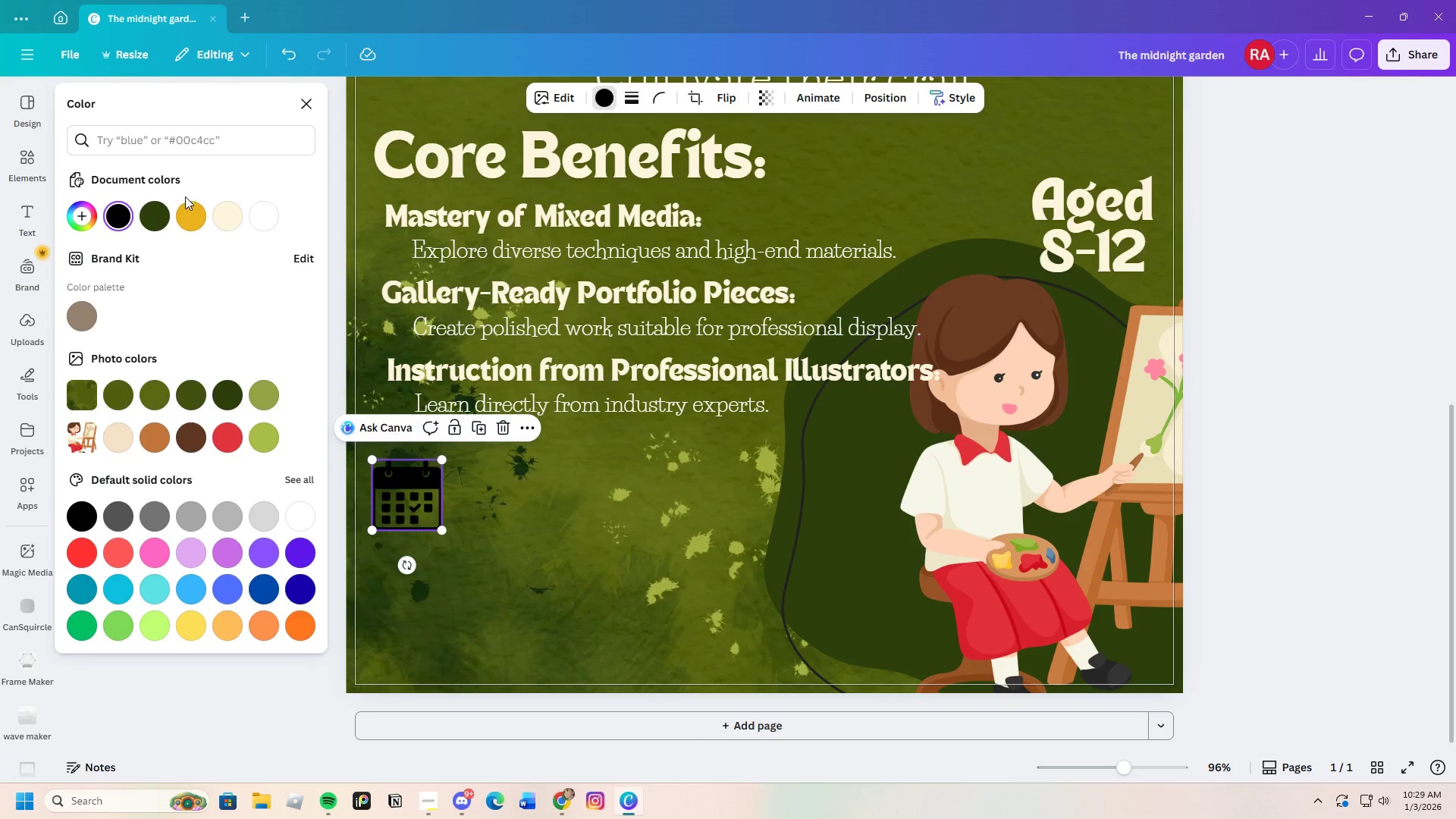 
left_click([167, 211])
 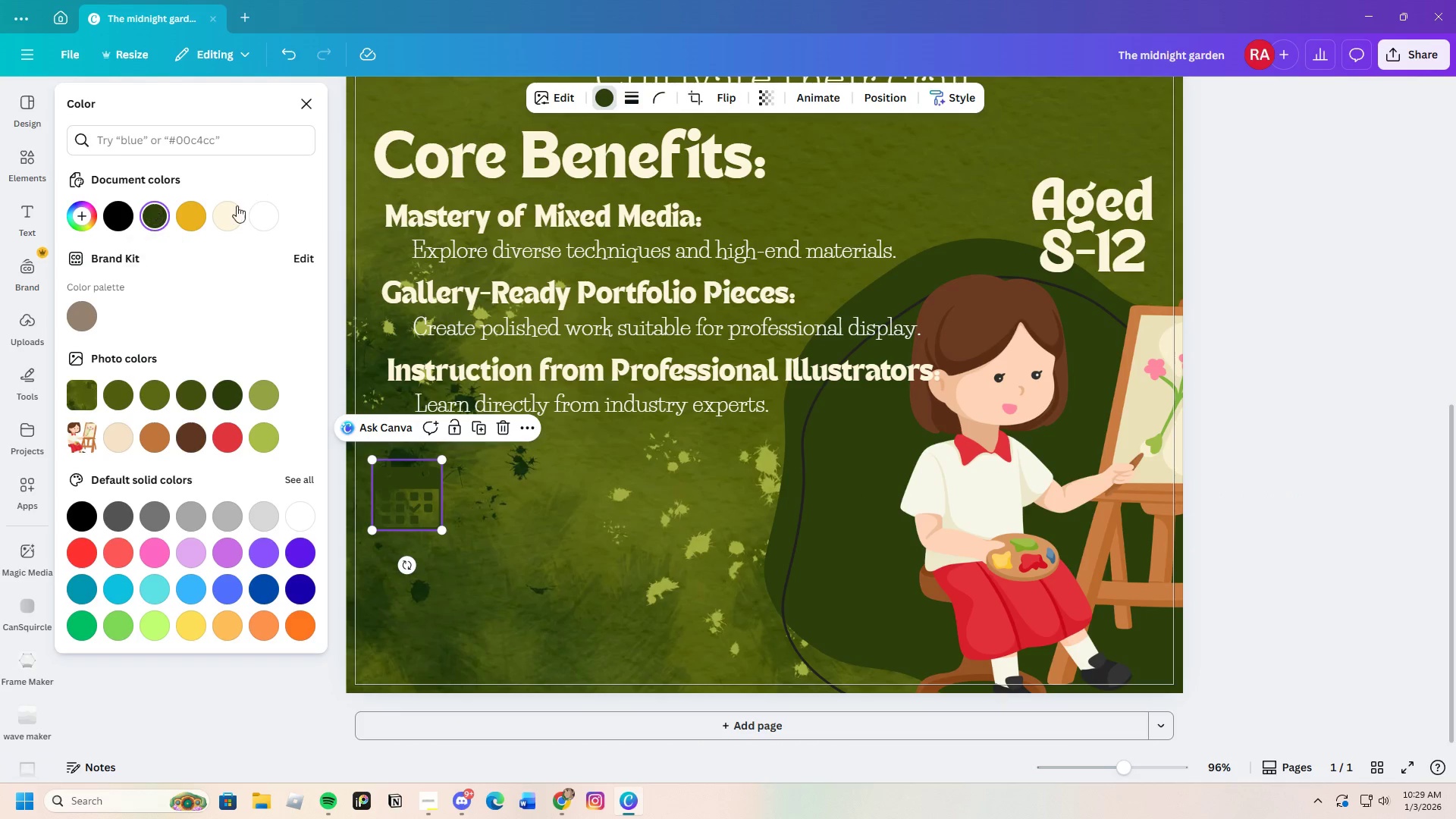 
left_click([234, 216])
 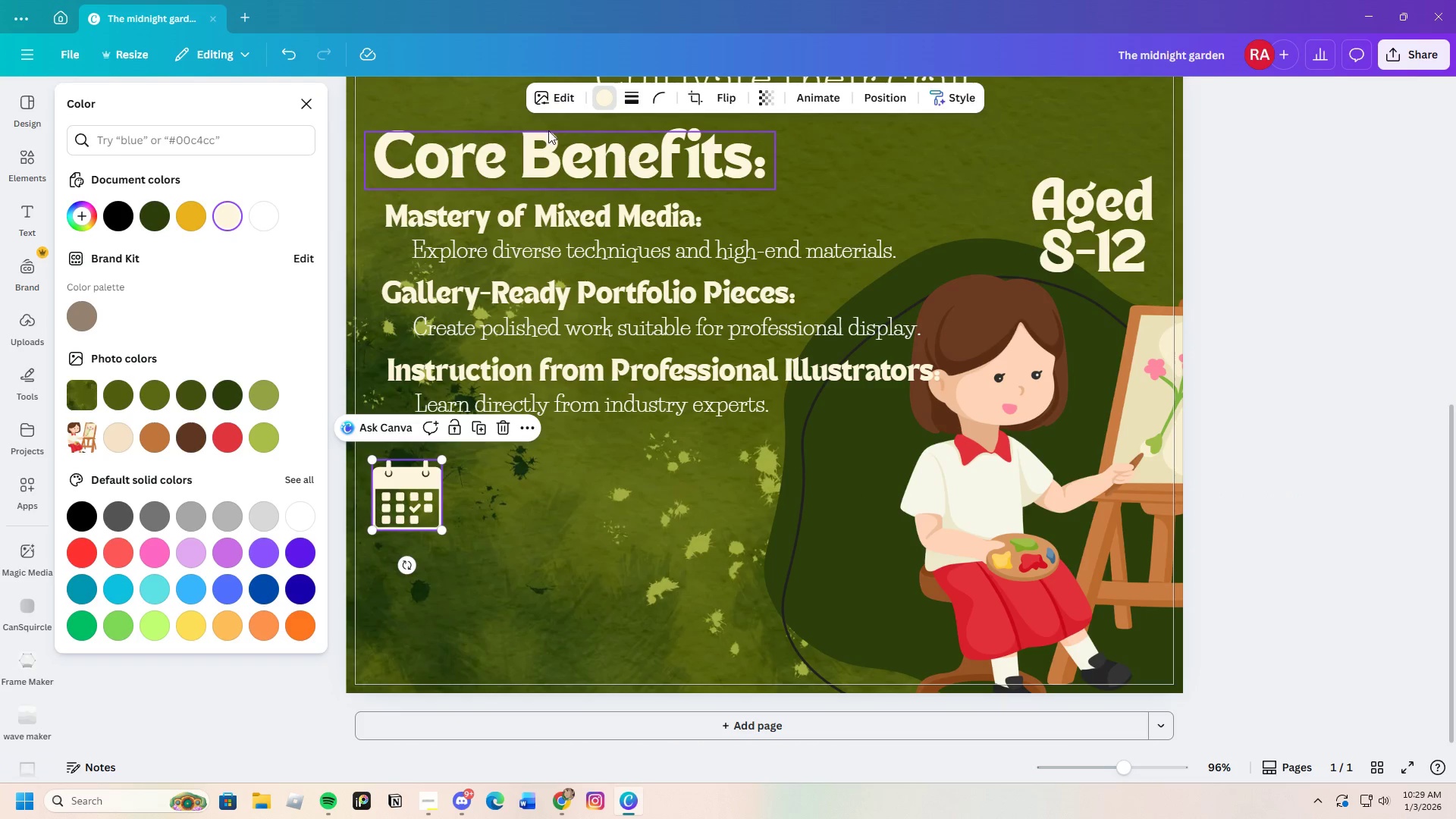 
left_click([182, 212])
 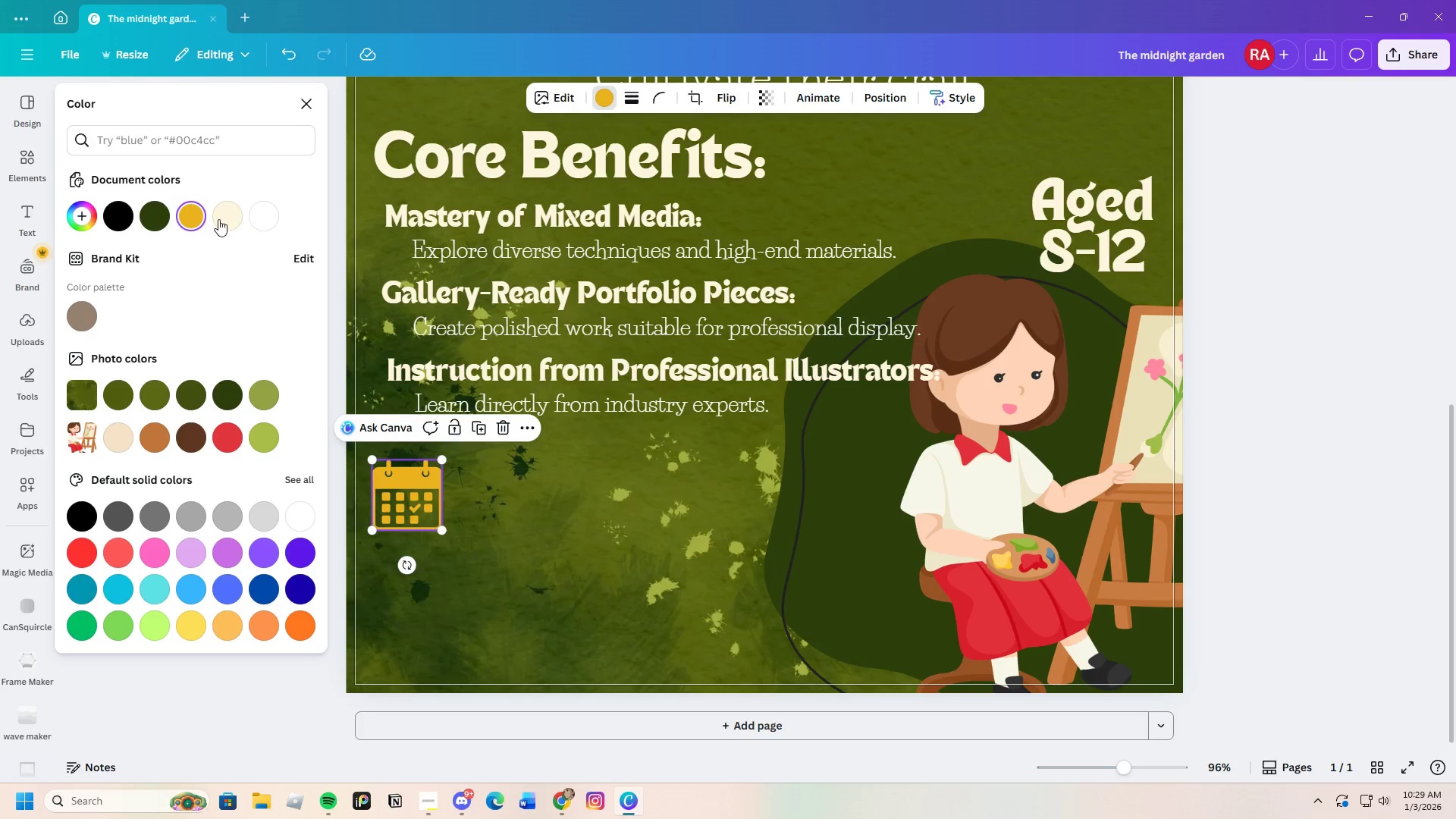 
left_click([539, 588])
 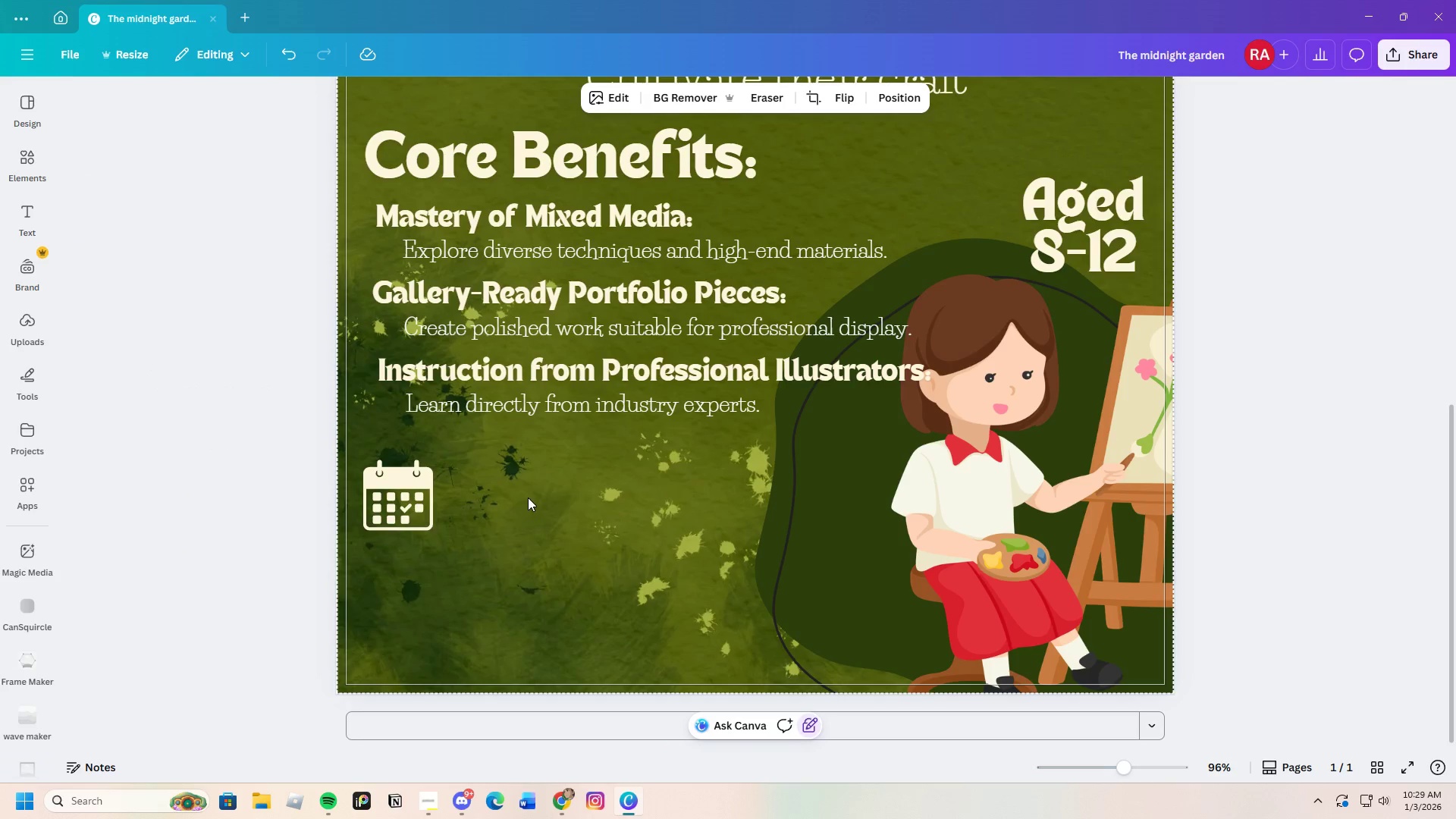 
left_click([524, 410])
 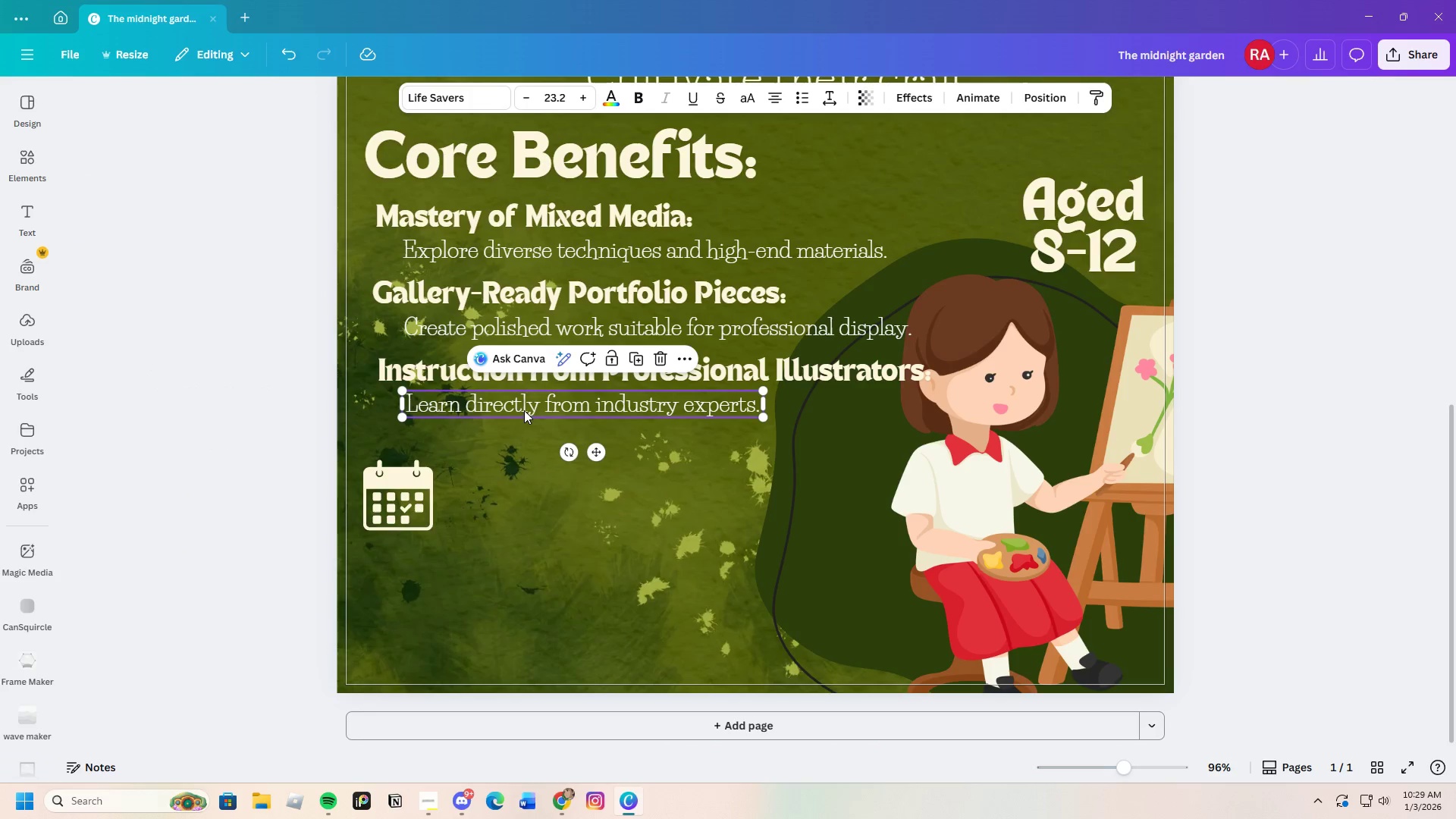 
key(Control+C)
 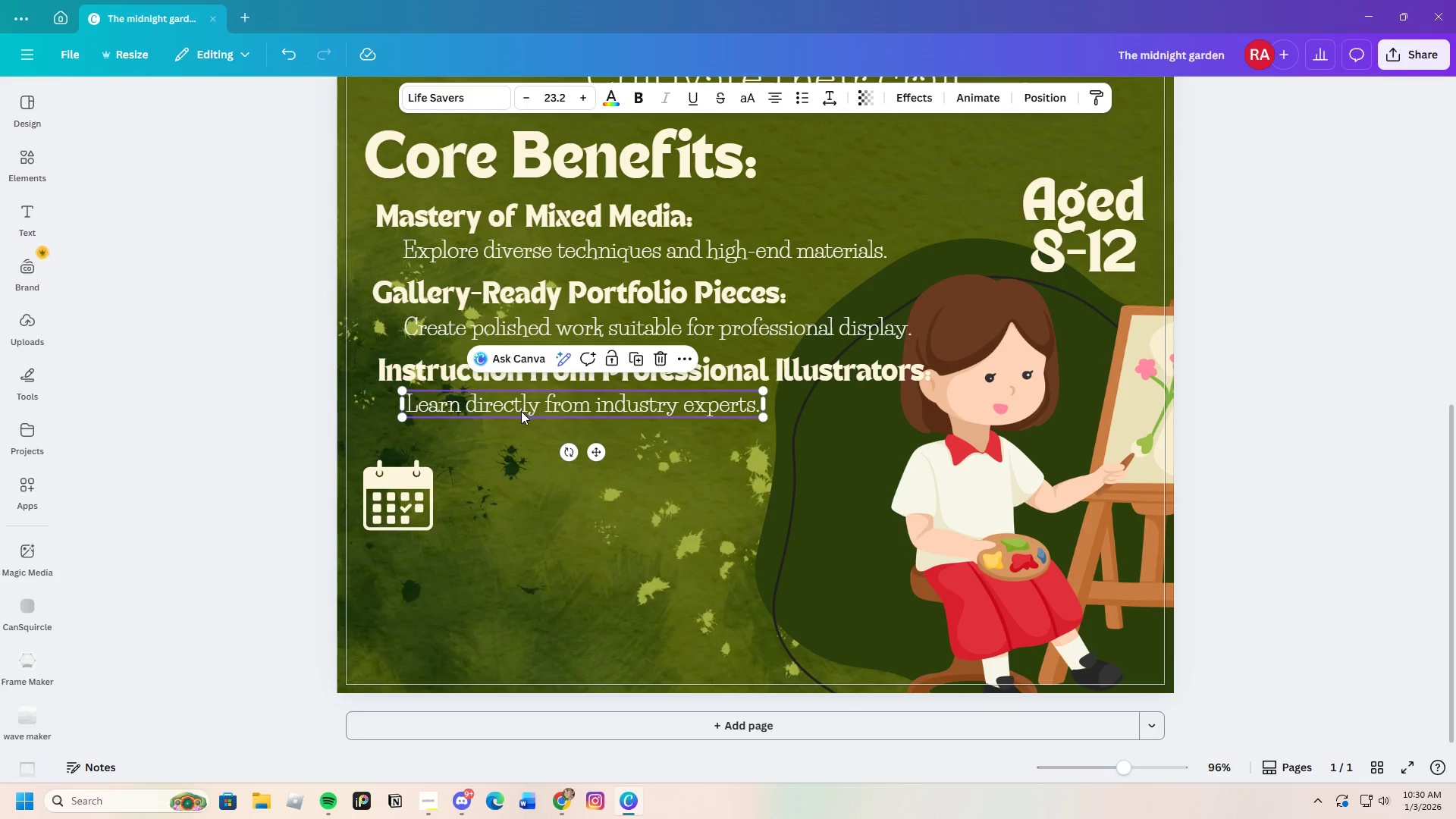 
key(Control+V)
 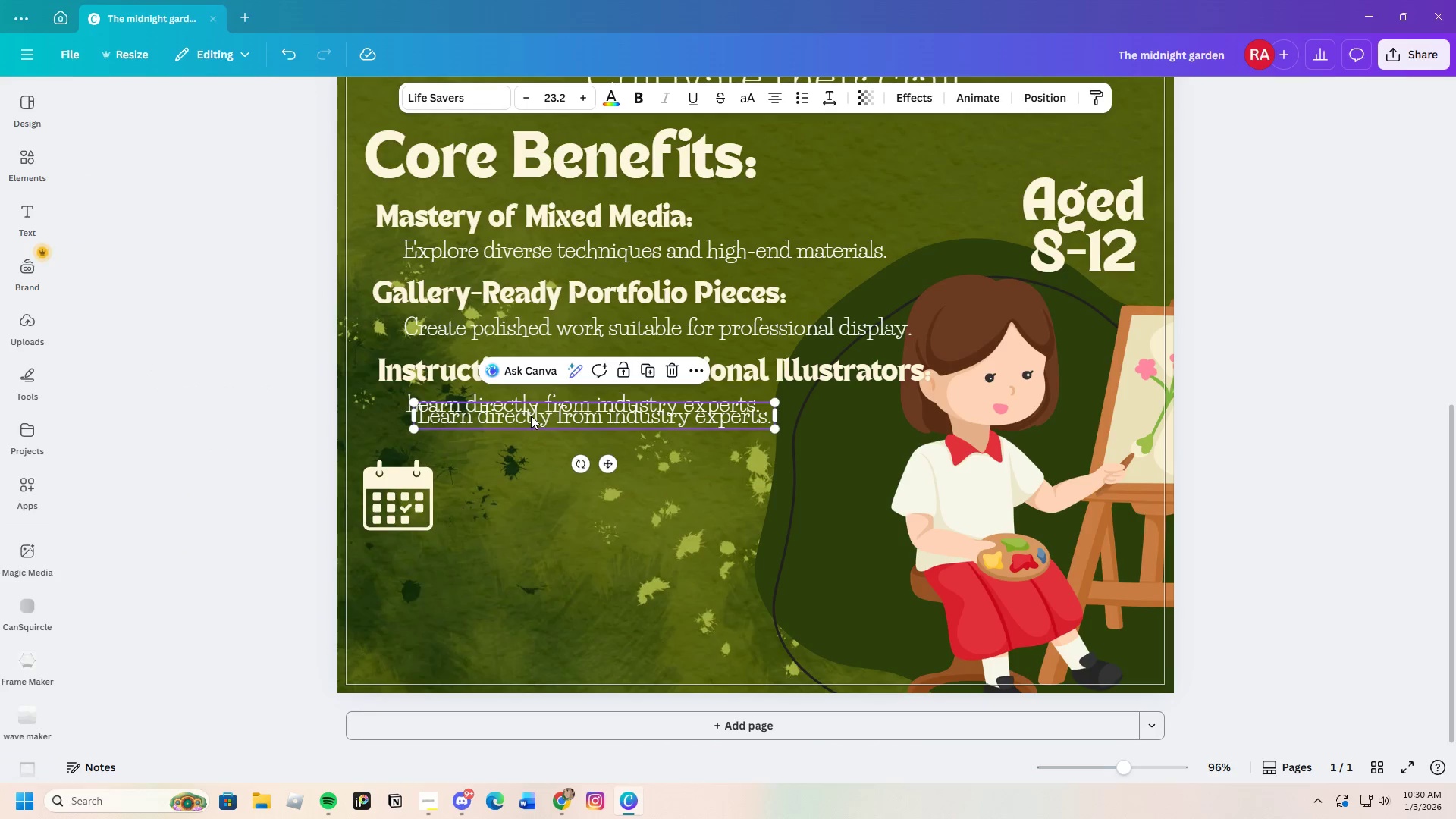 
left_click_drag(start_coordinate=[531, 416], to_coordinate=[575, 499])
 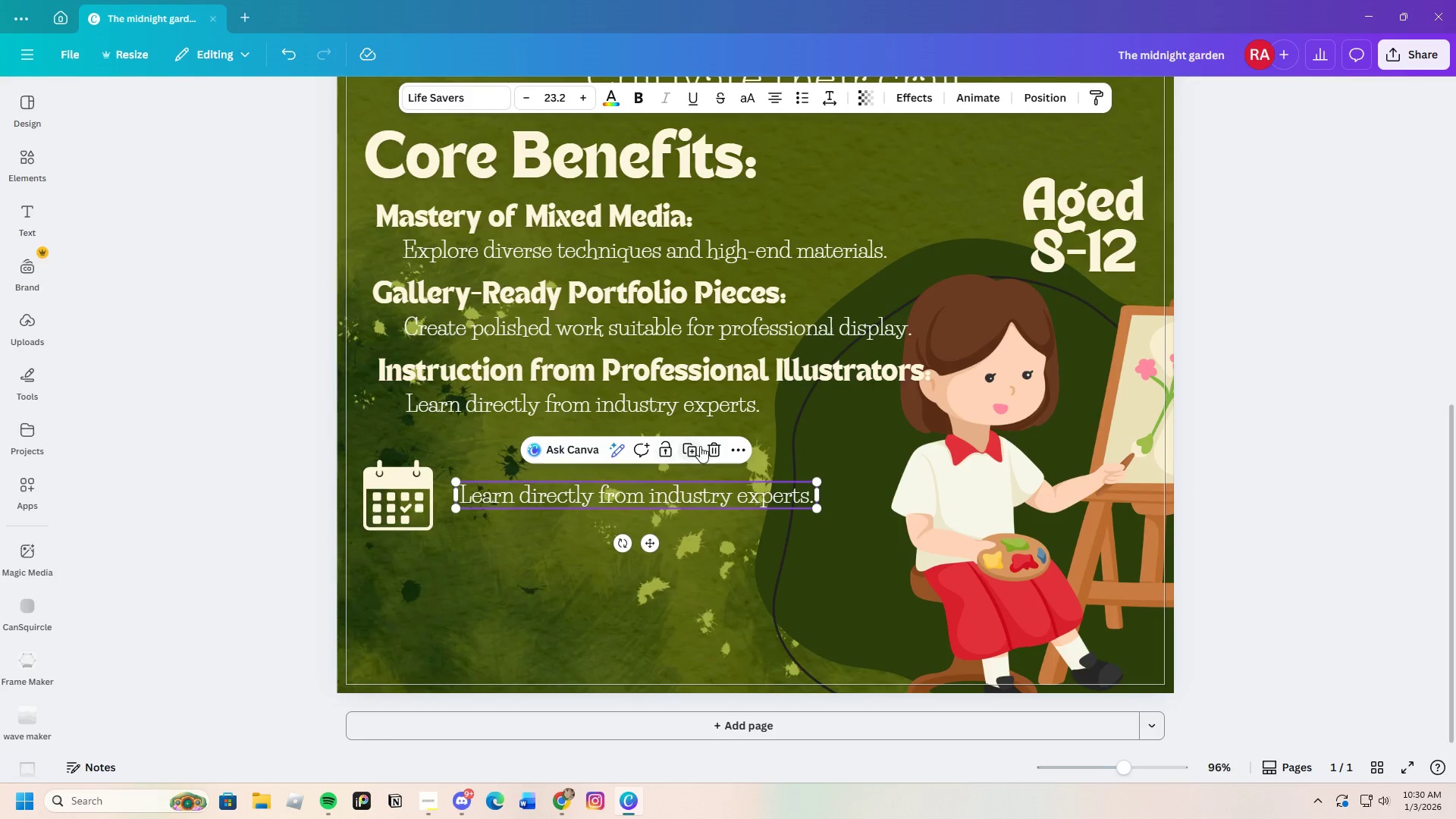 
left_click([717, 447])
 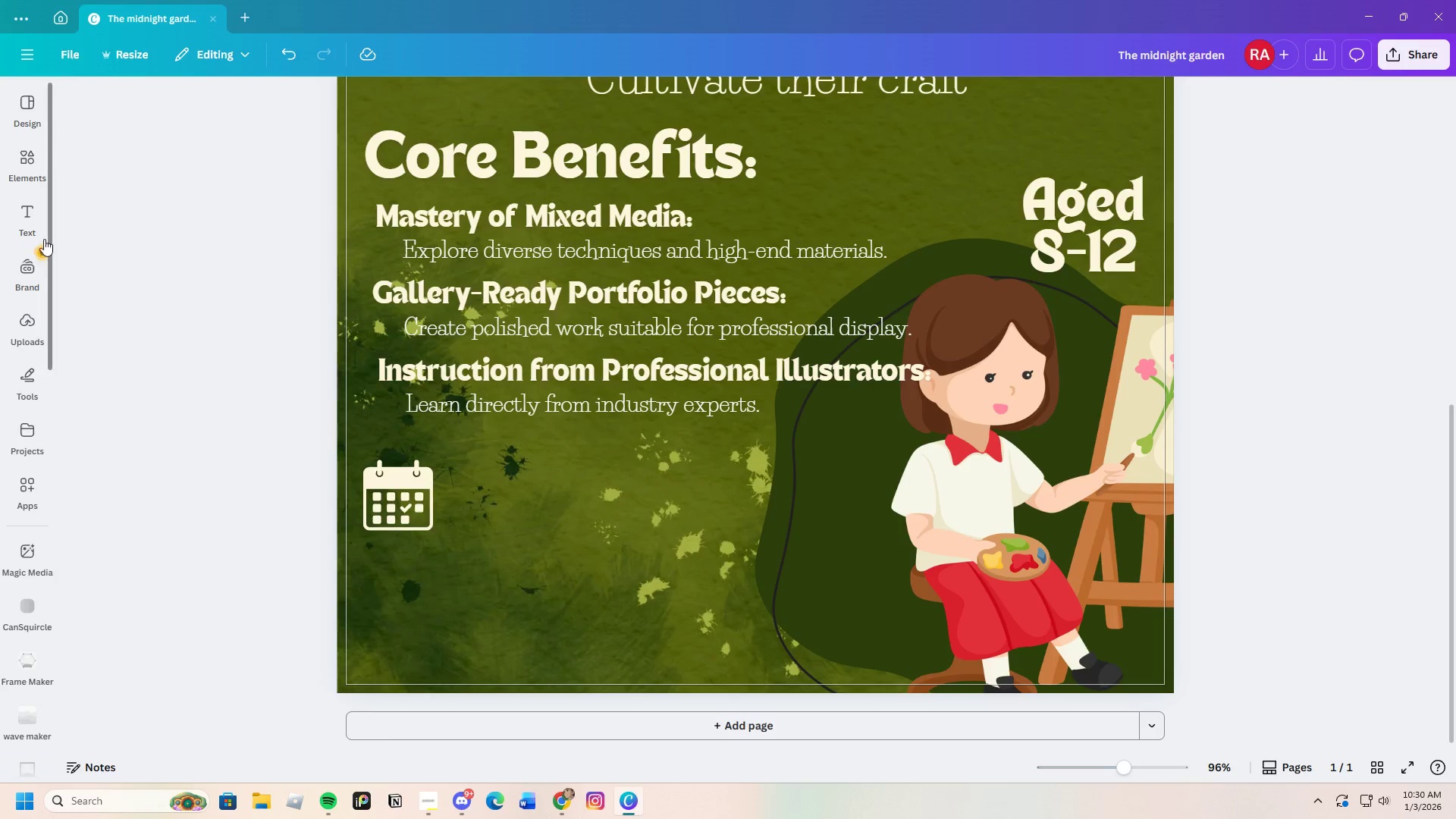 
left_click([28, 220])
 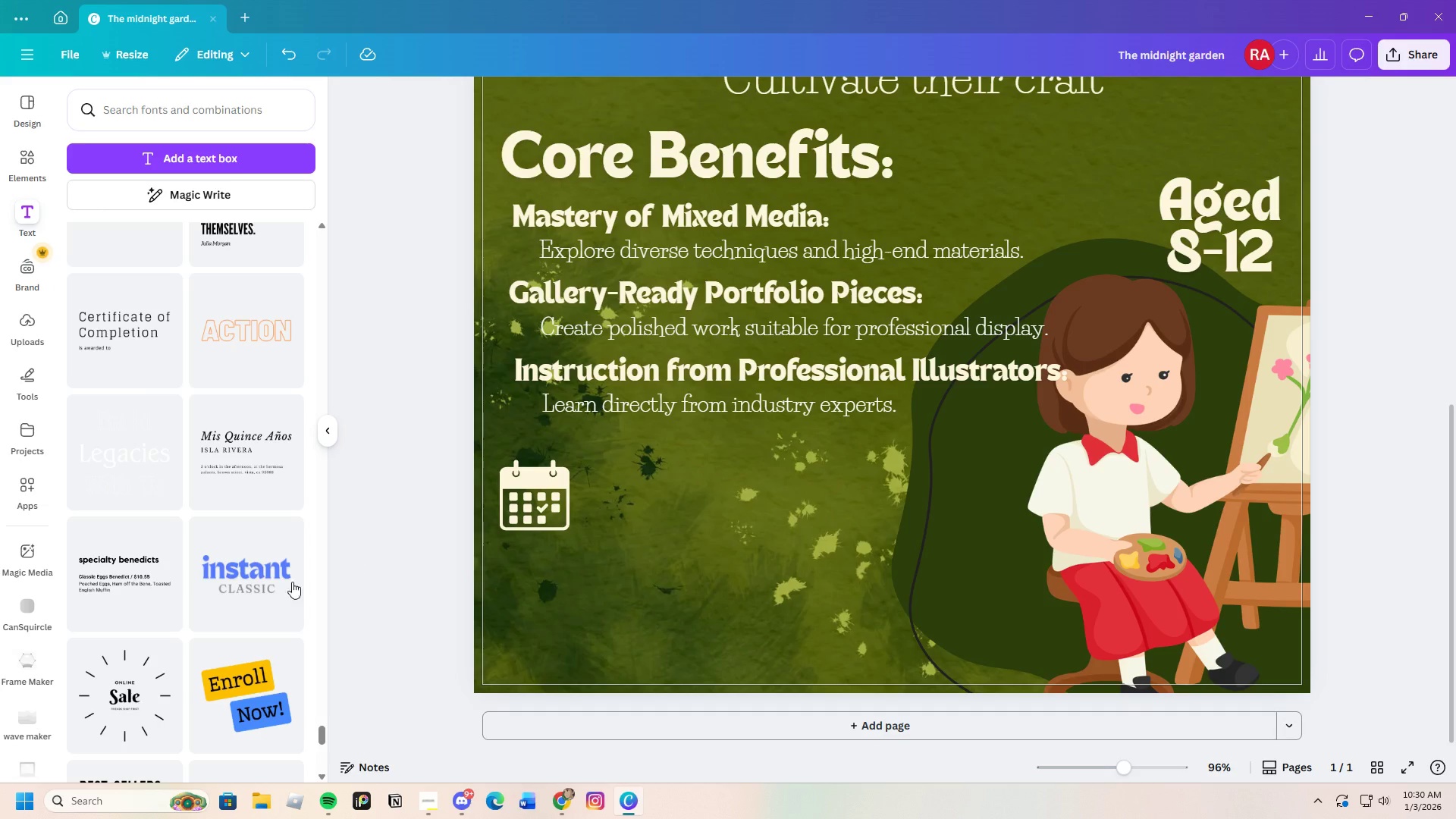 
scroll: coordinate [253, 589], scroll_direction: down, amount: 4.0
 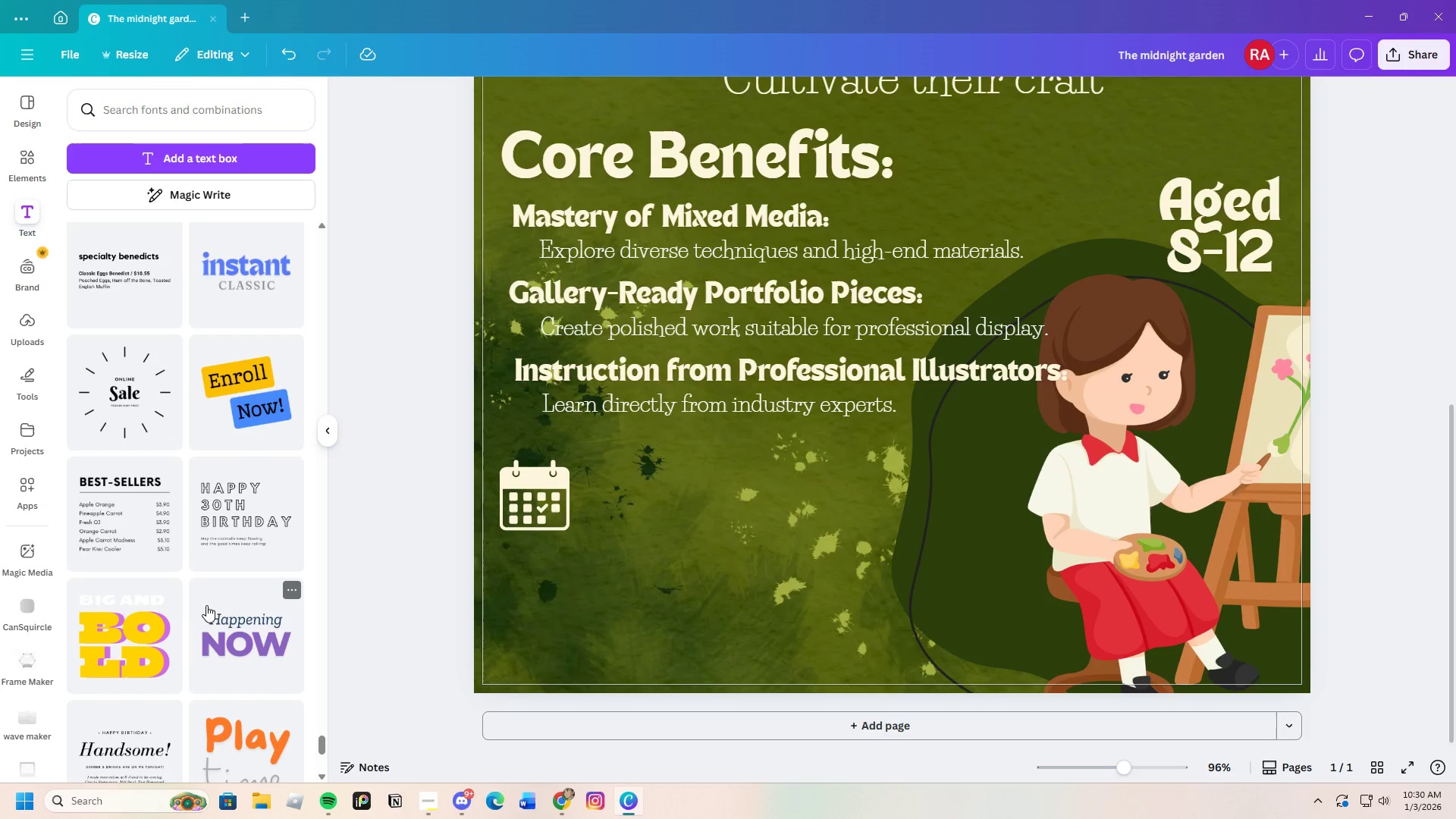 
wait(5.94)
 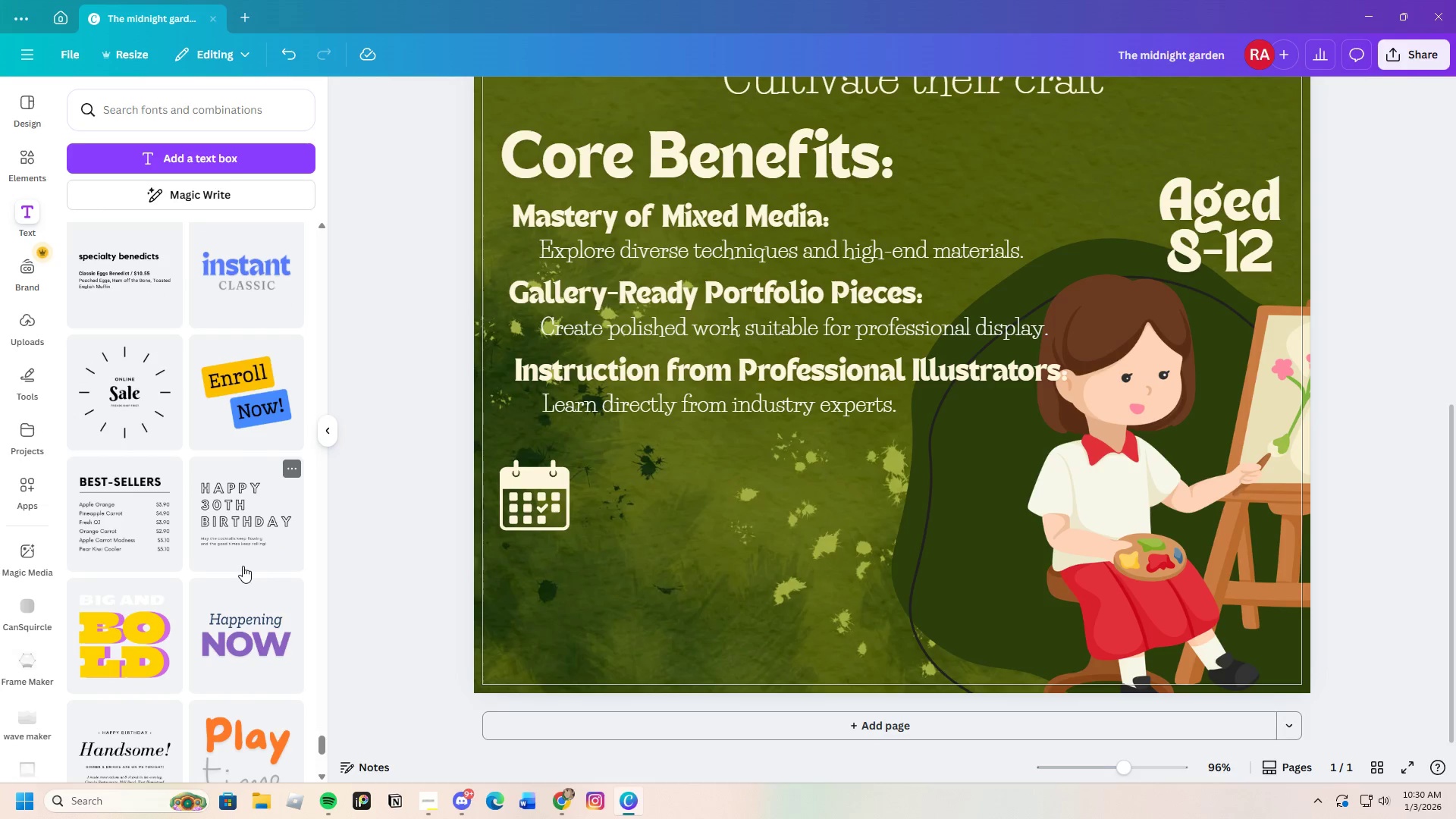 
scroll: coordinate [142, 639], scroll_direction: down, amount: 3.0
 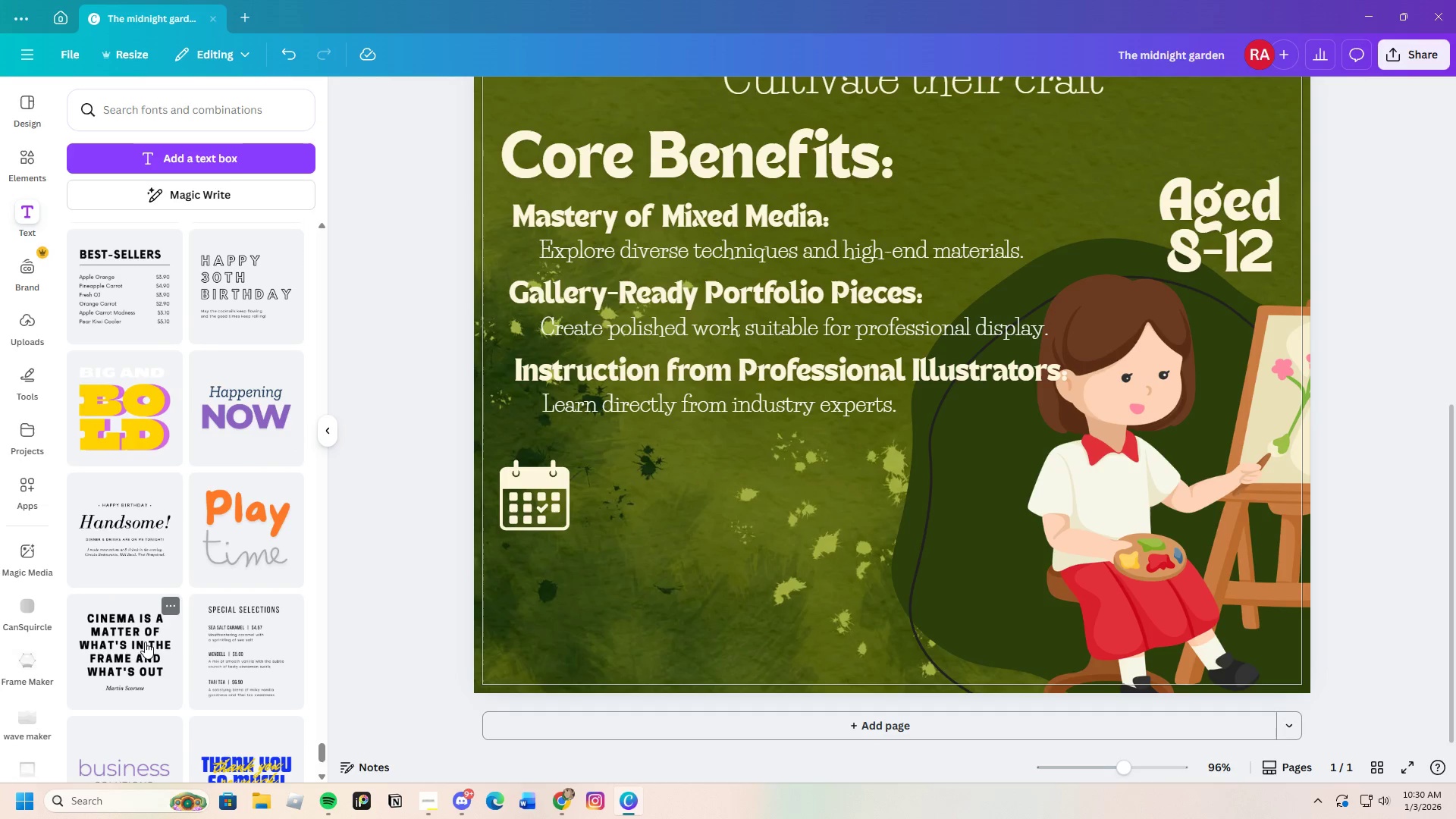 
left_click([144, 642])
 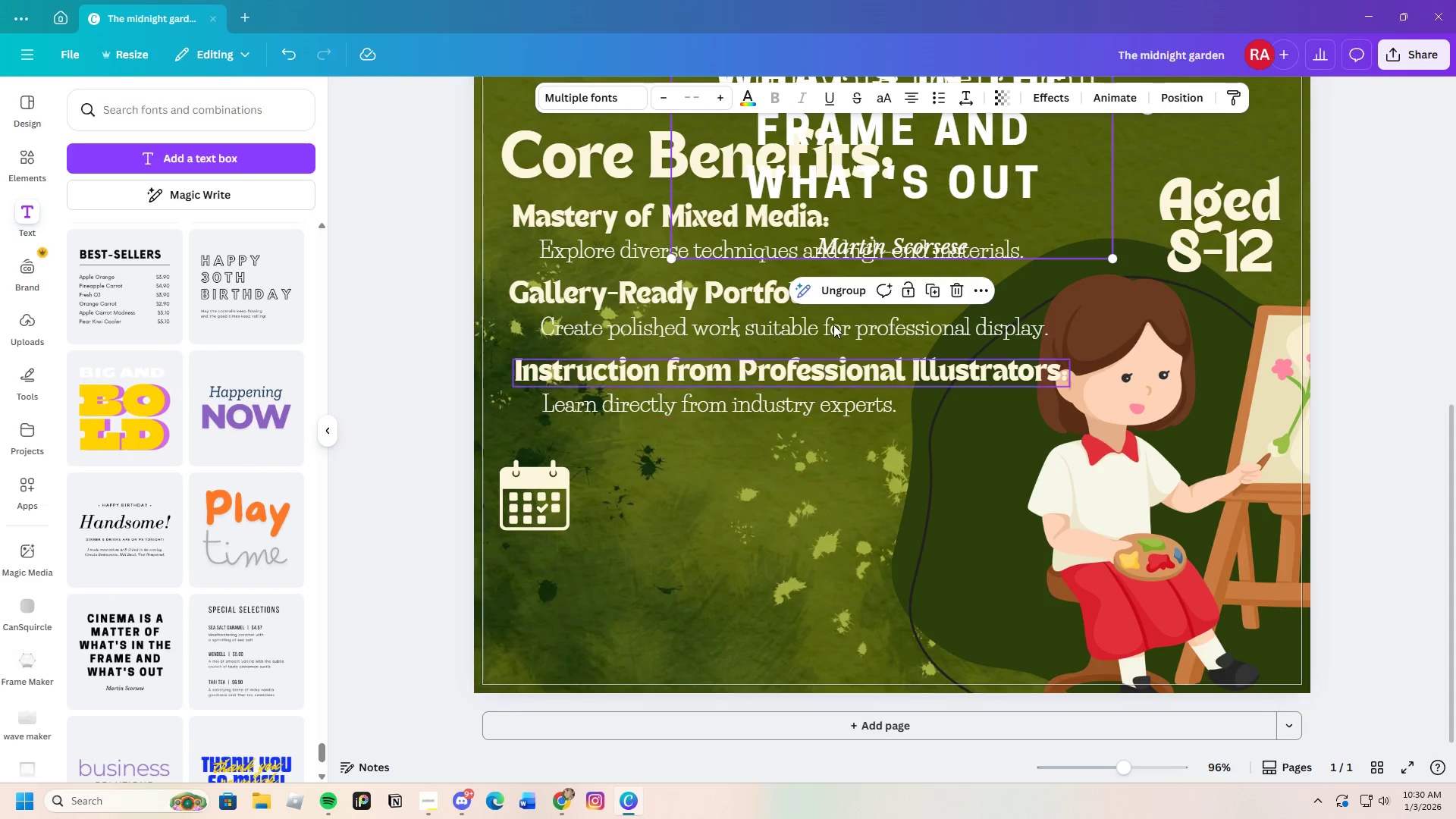 
left_click_drag(start_coordinate=[805, 218], to_coordinate=[726, 560])
 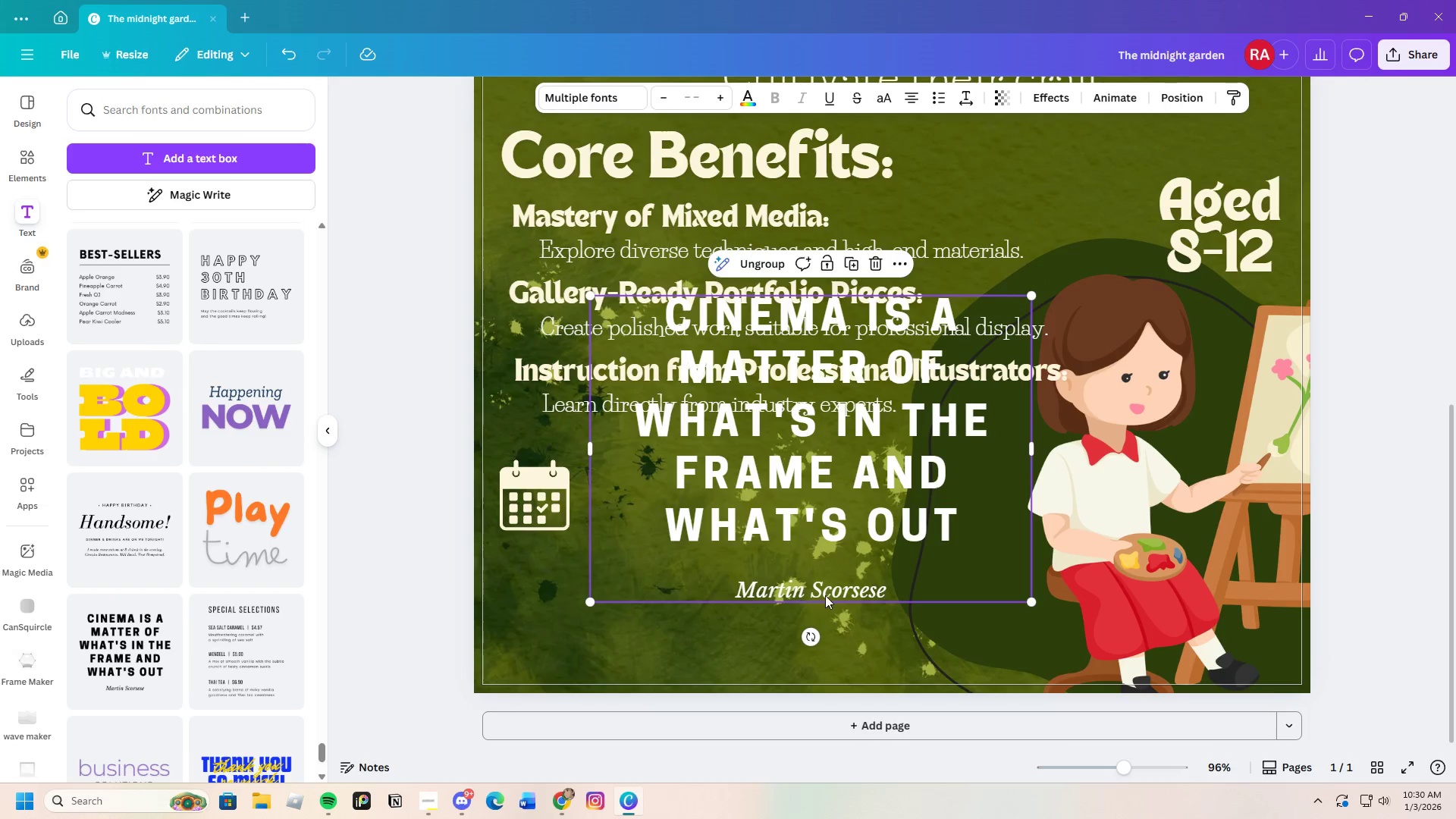 
left_click([827, 595])
 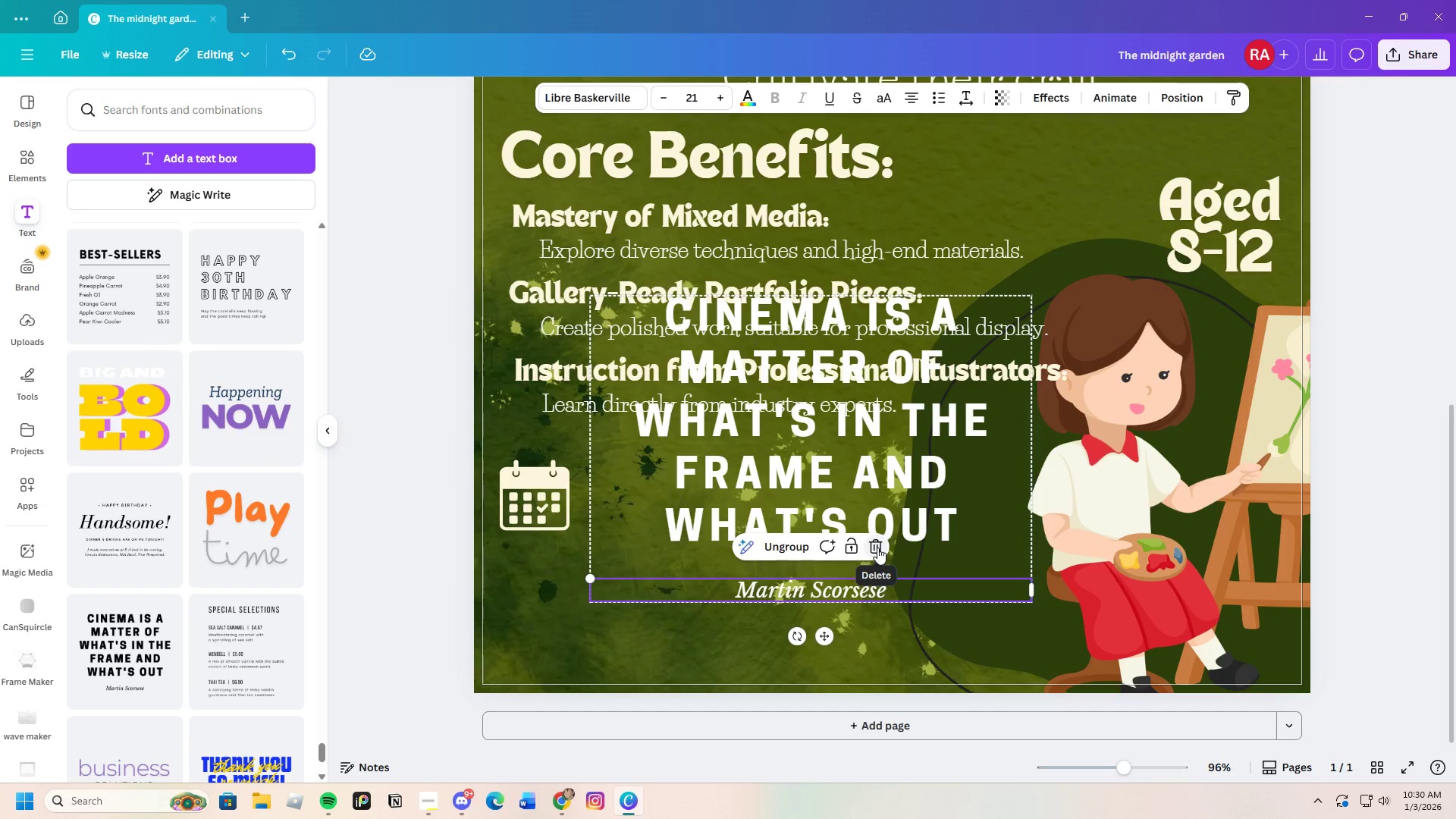 
double_click([891, 538])
 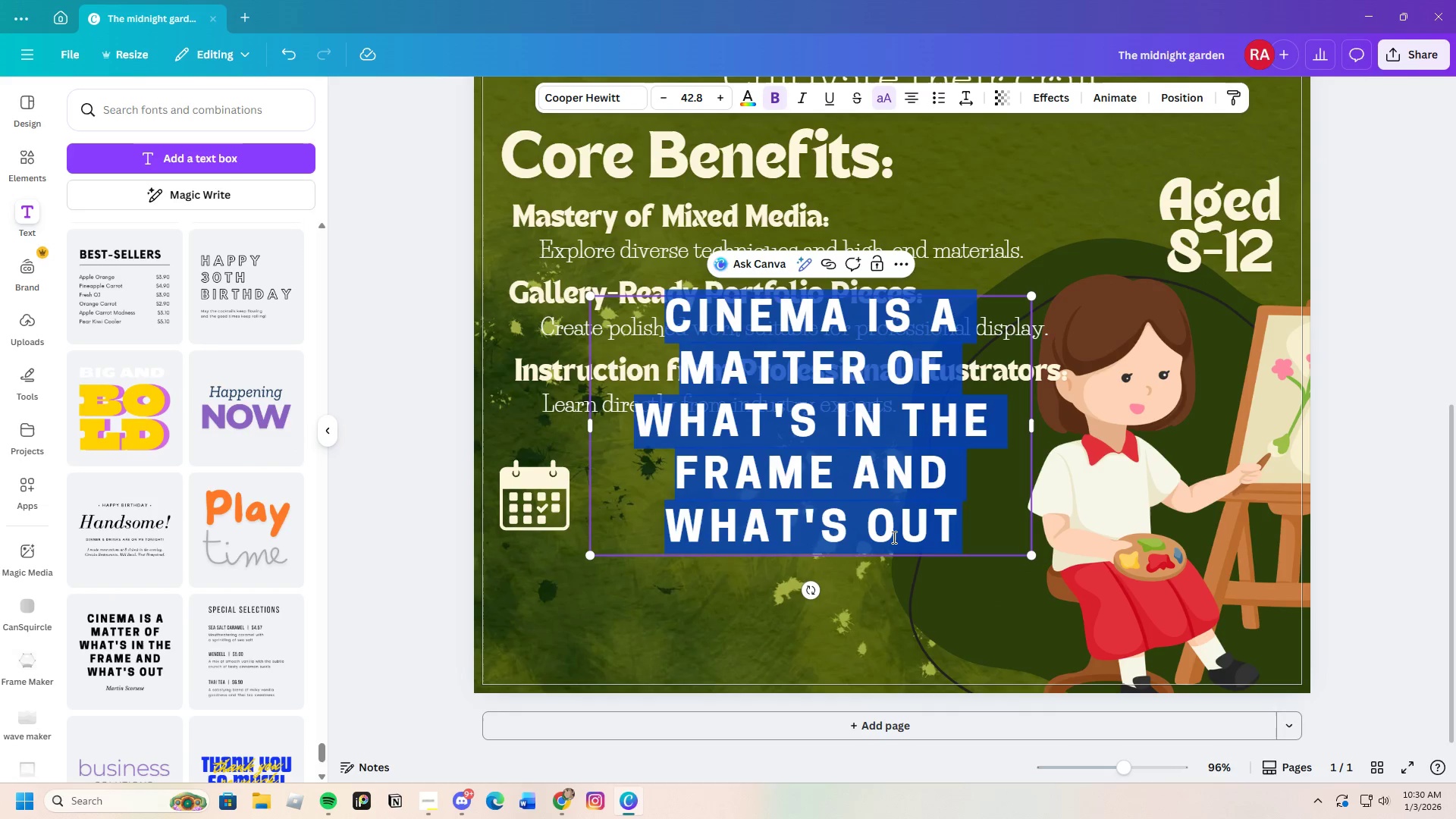 
key(Backspace)
type(Sati)
key(Backspace)
key(Backspace)
key(Backspace)
 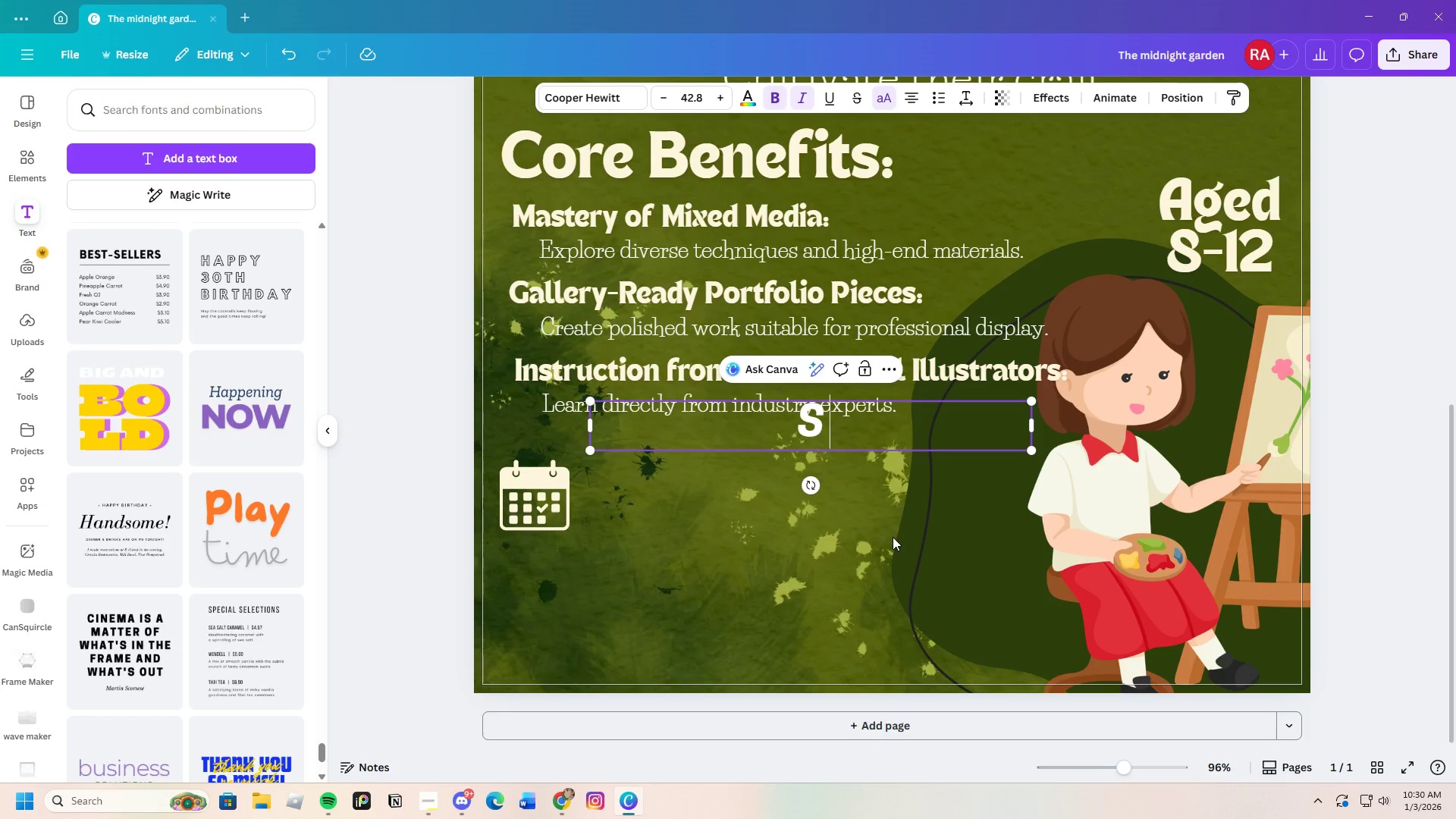 
left_click([805, 101])
 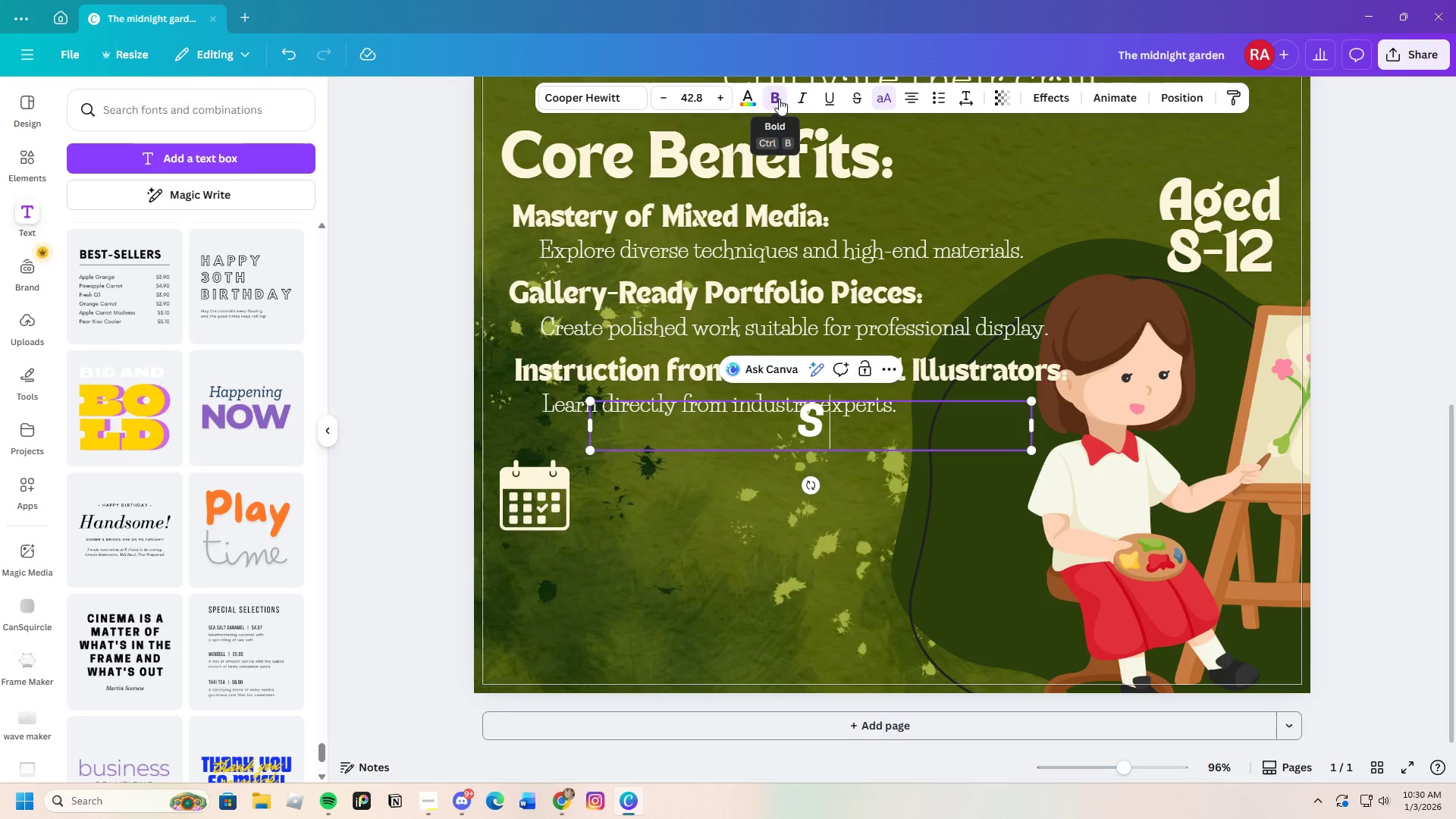 
left_click([779, 99])
 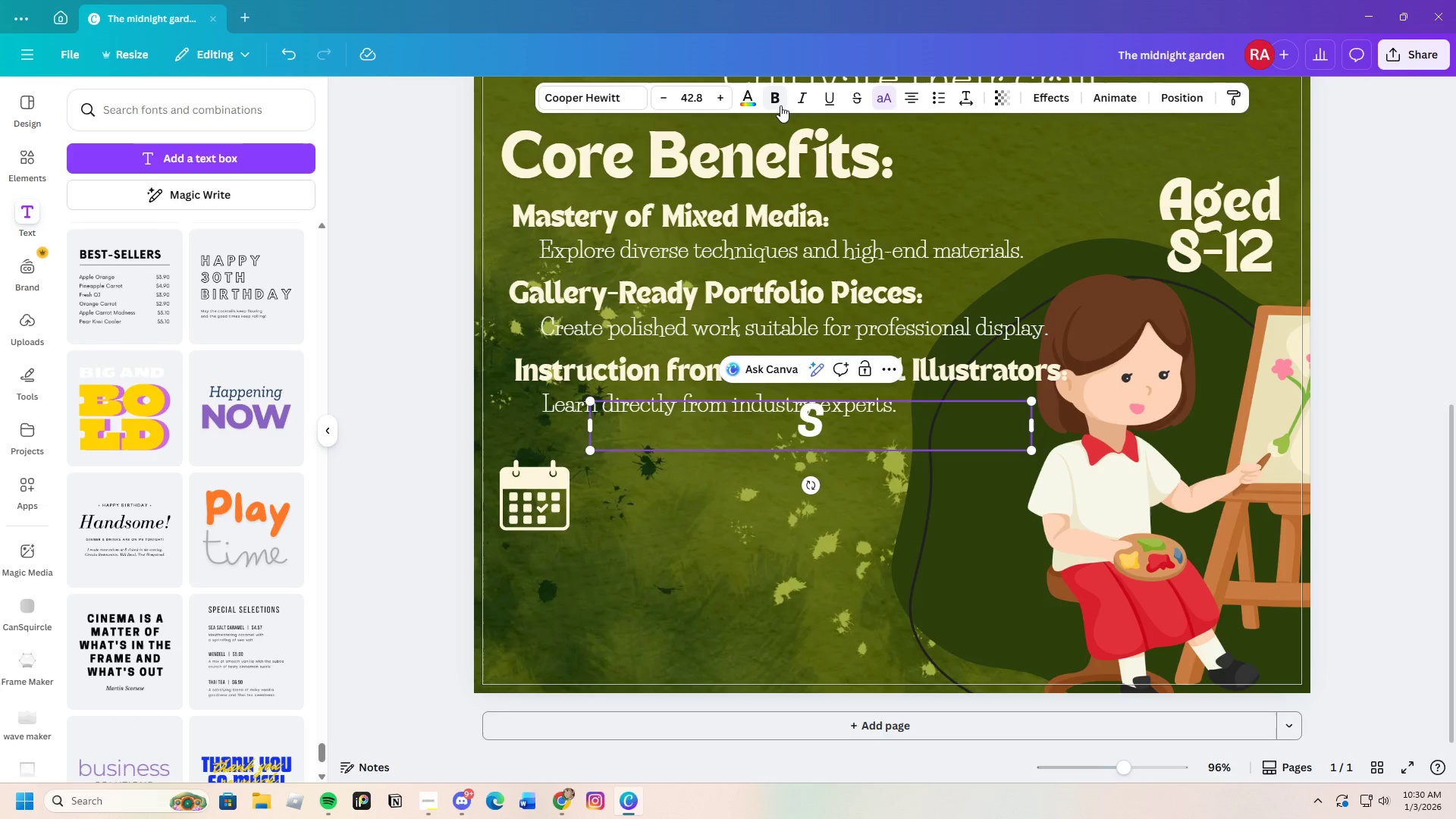 
left_click([774, 100])
 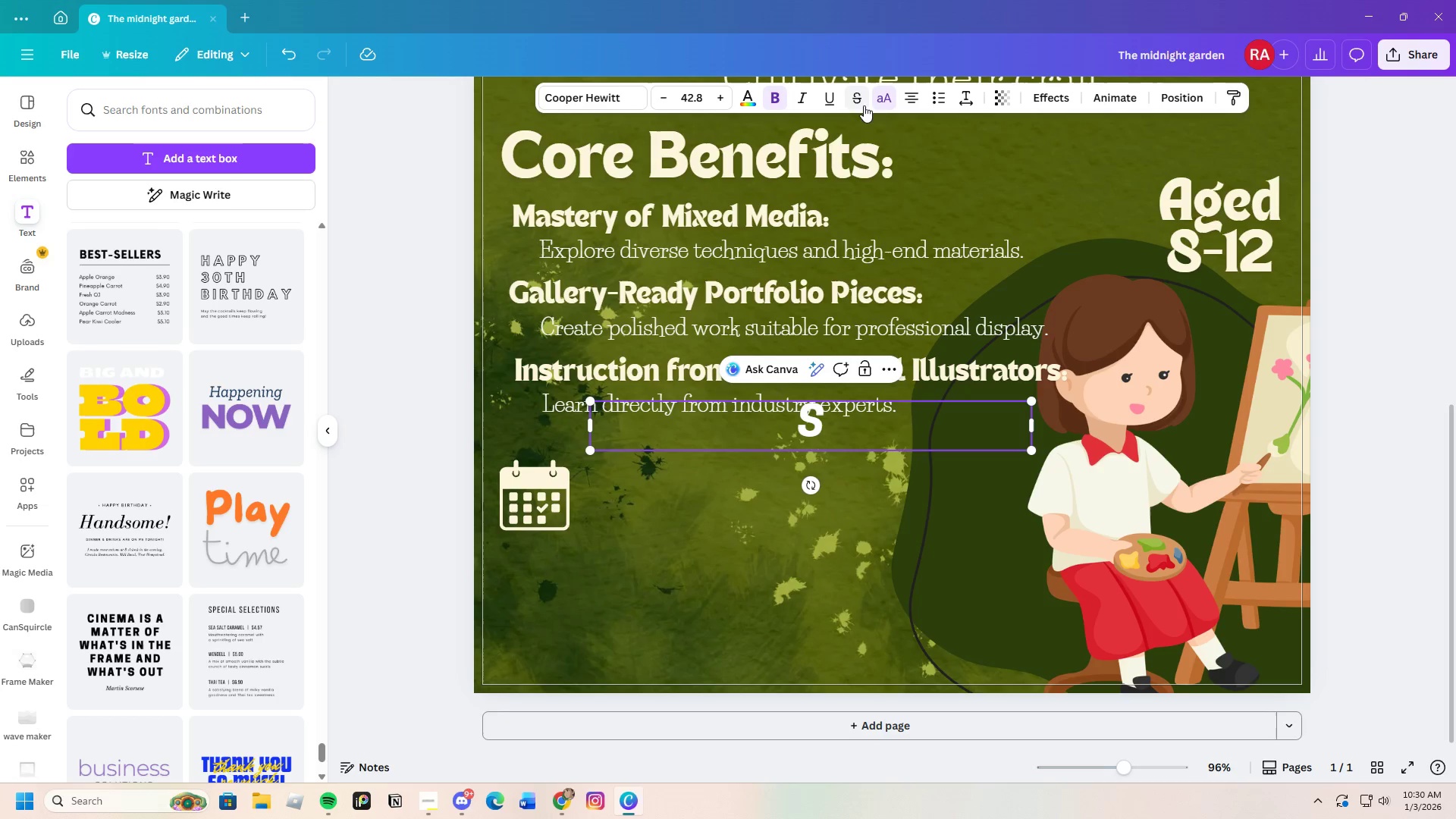 
left_click([879, 102])
 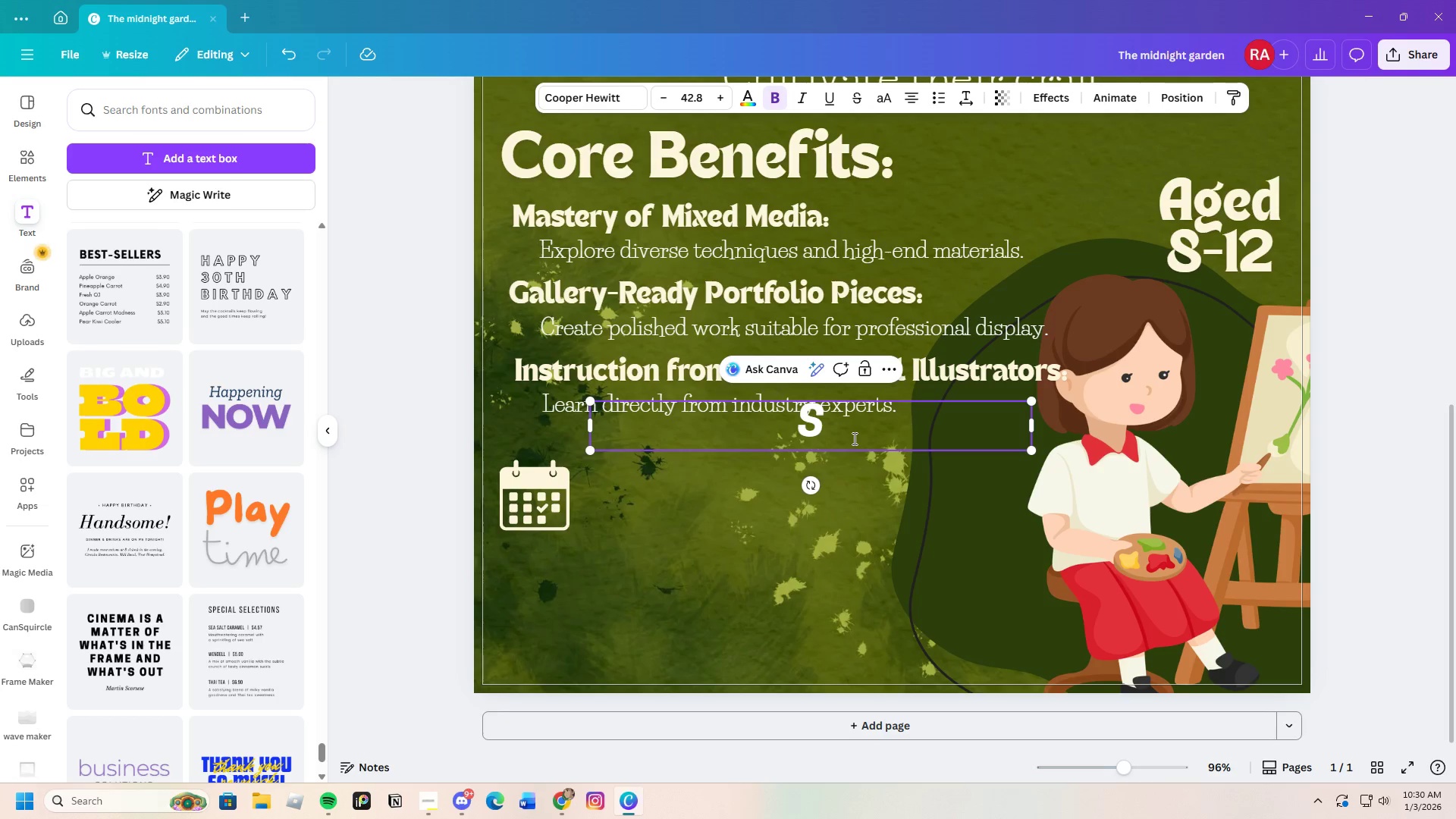 
key(A)
 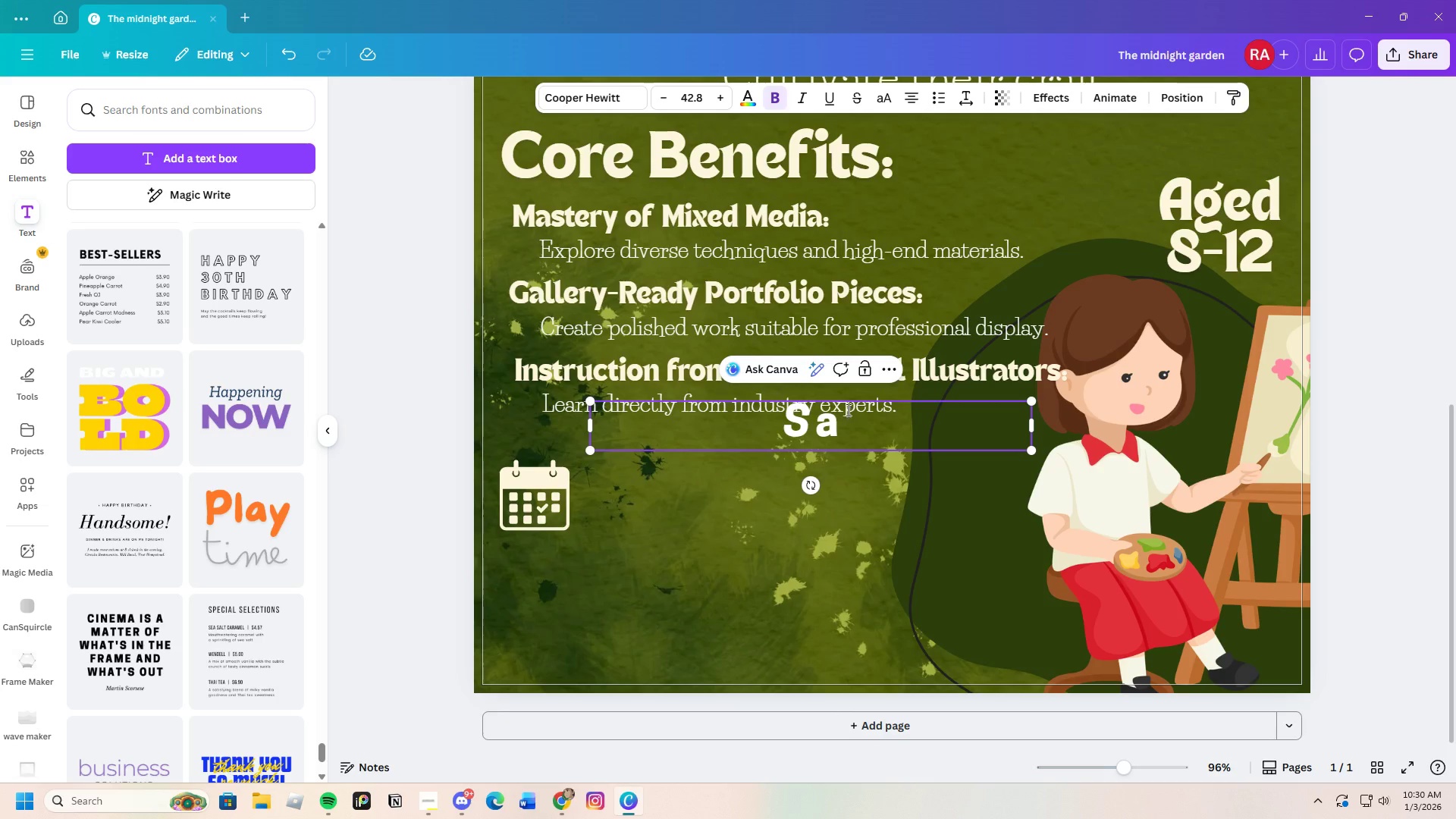 
left_click_drag(start_coordinate=[849, 418], to_coordinate=[767, 420])
 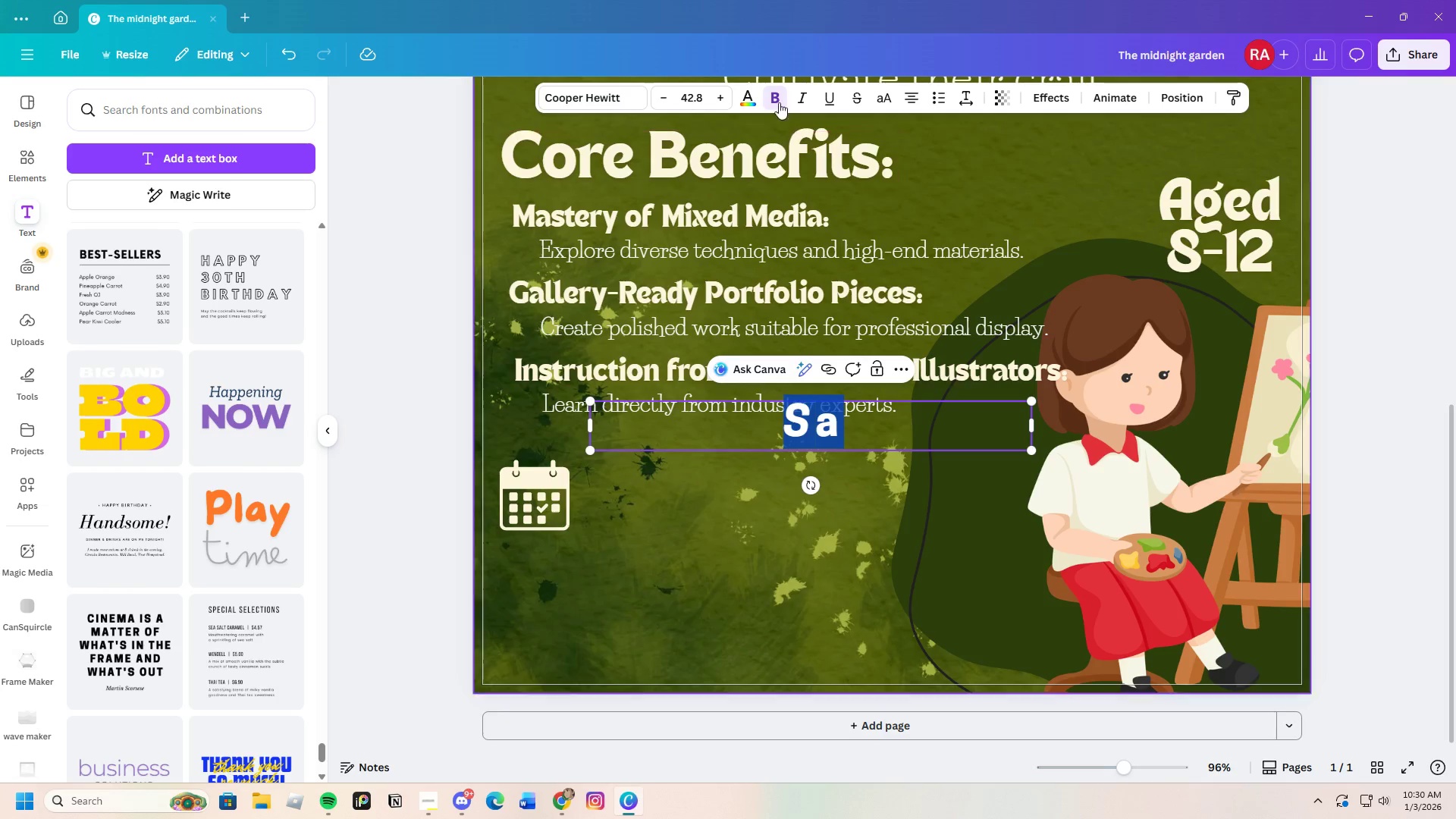 
left_click([779, 98])
 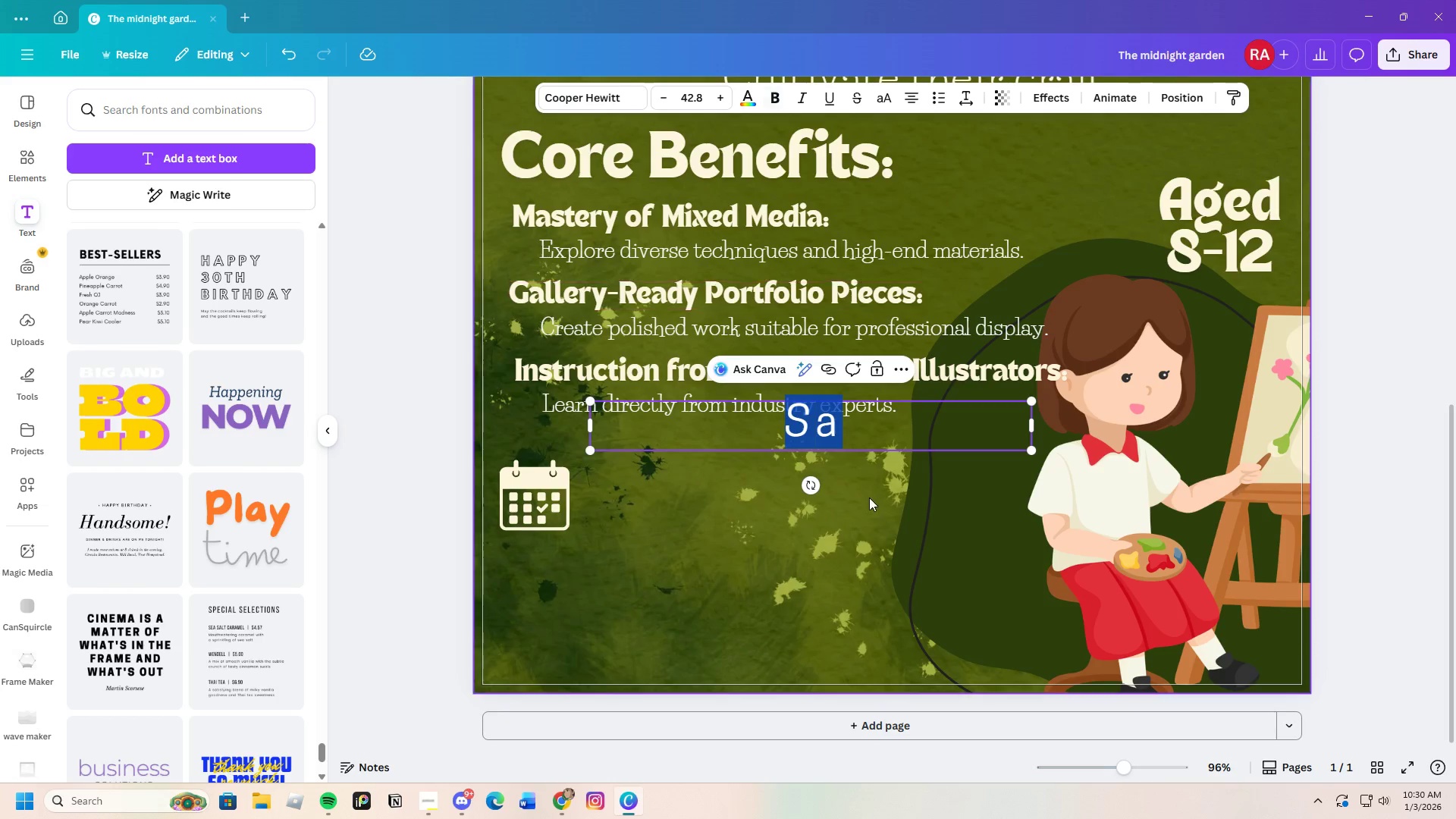 
left_click([837, 434])
 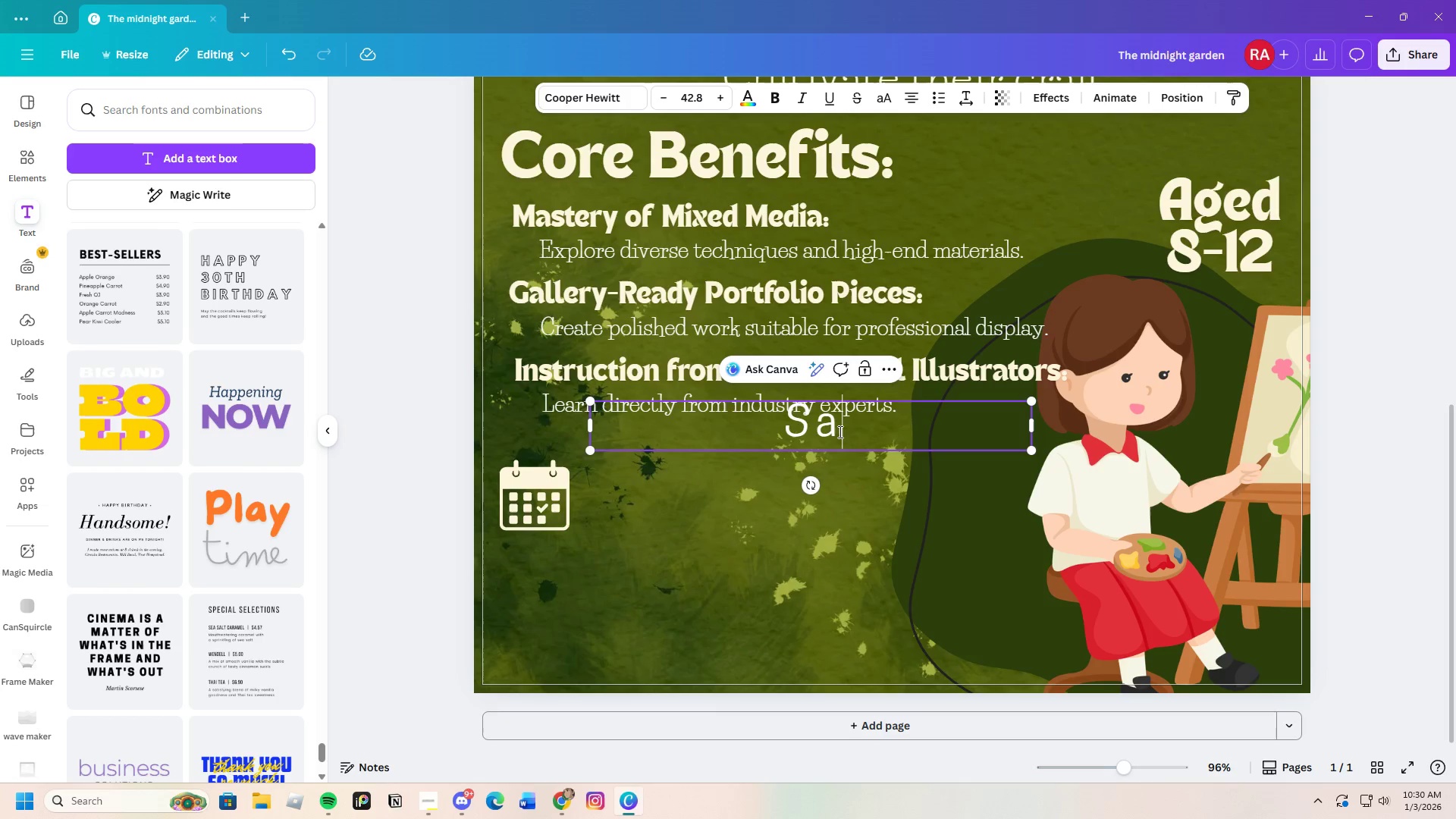 
type(turdays)
 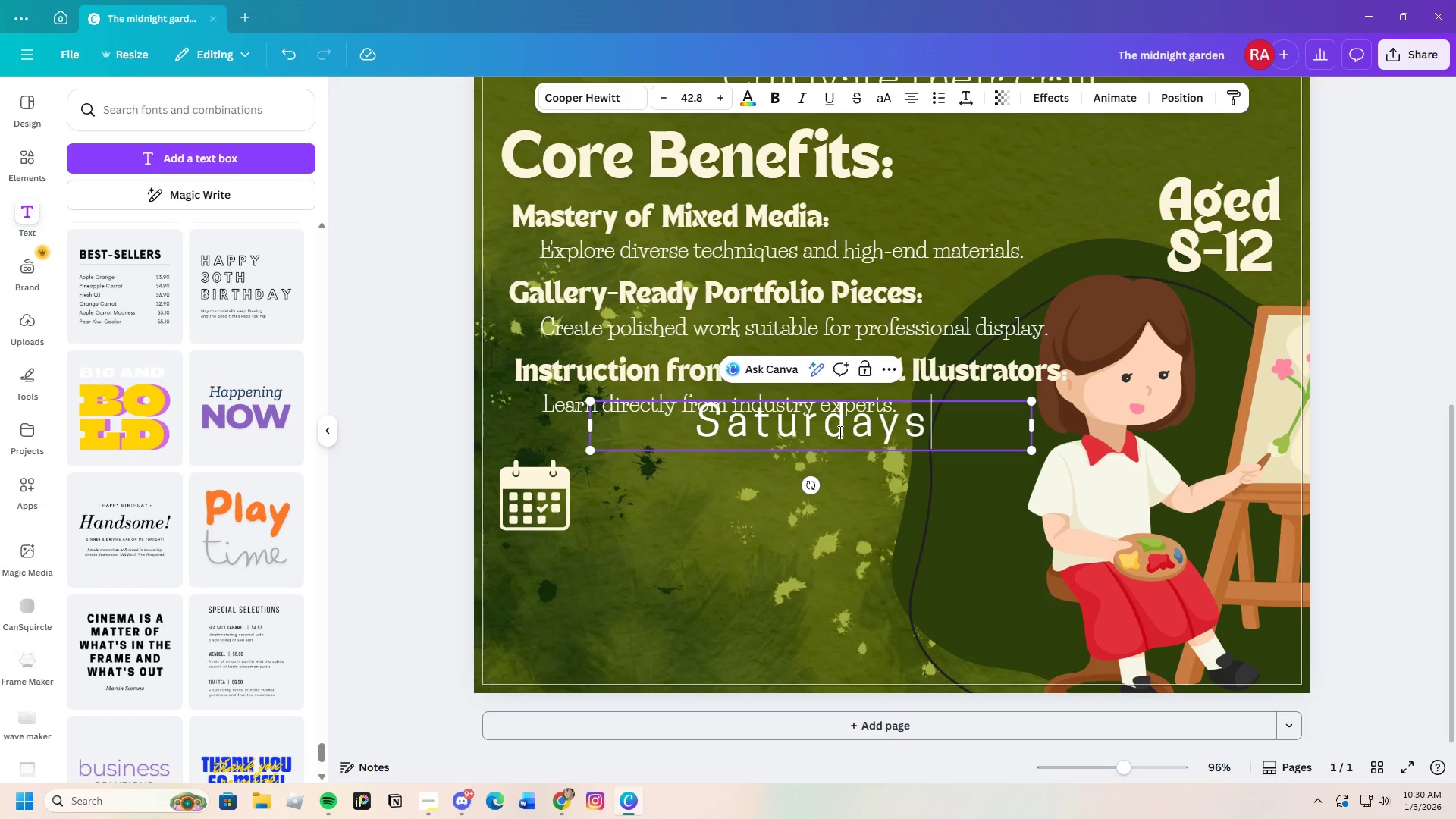 
type(i)
key(Backspace)
type( in October)
 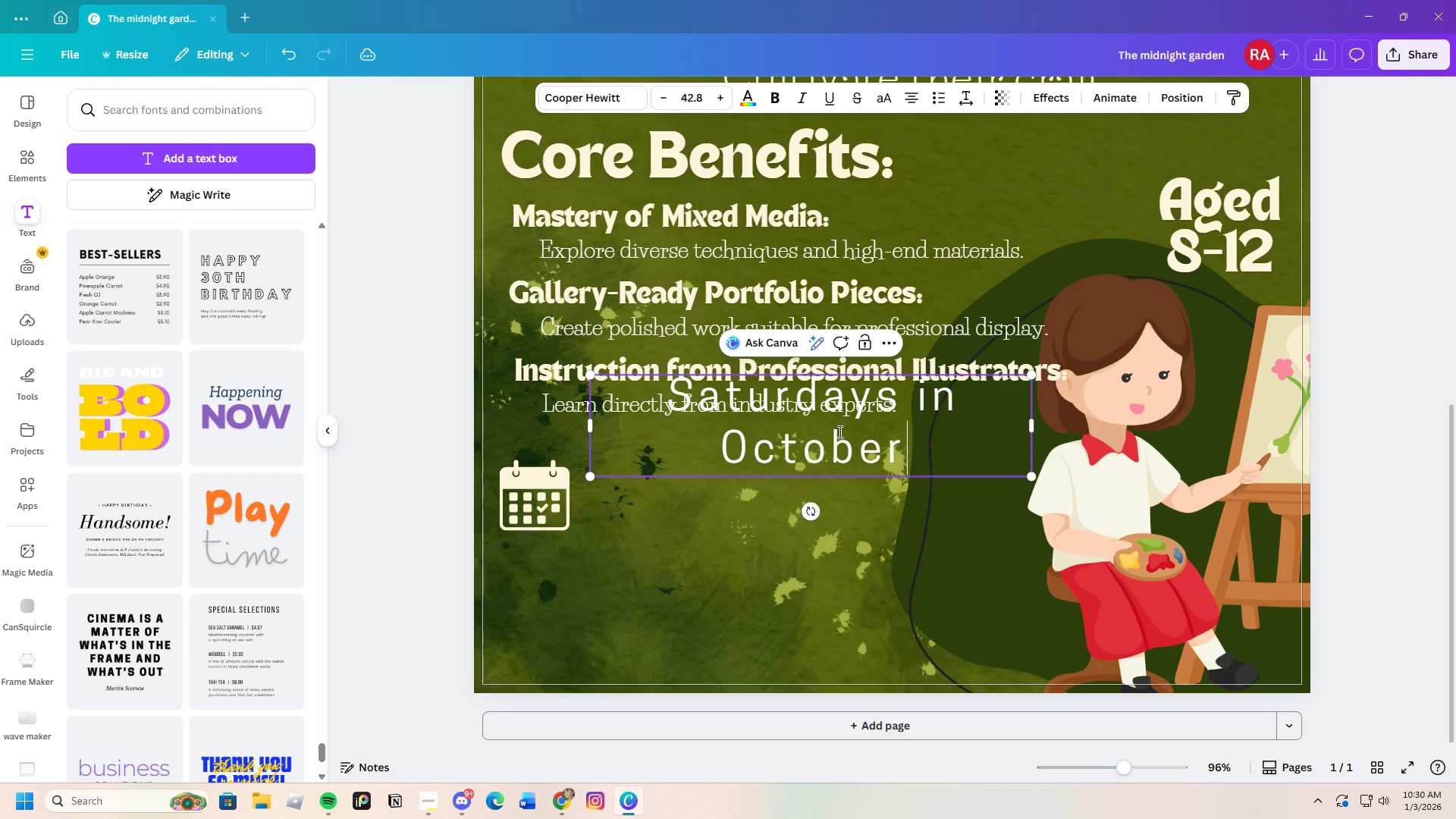 
left_click_drag(start_coordinate=[663, 394], to_coordinate=[934, 481])
 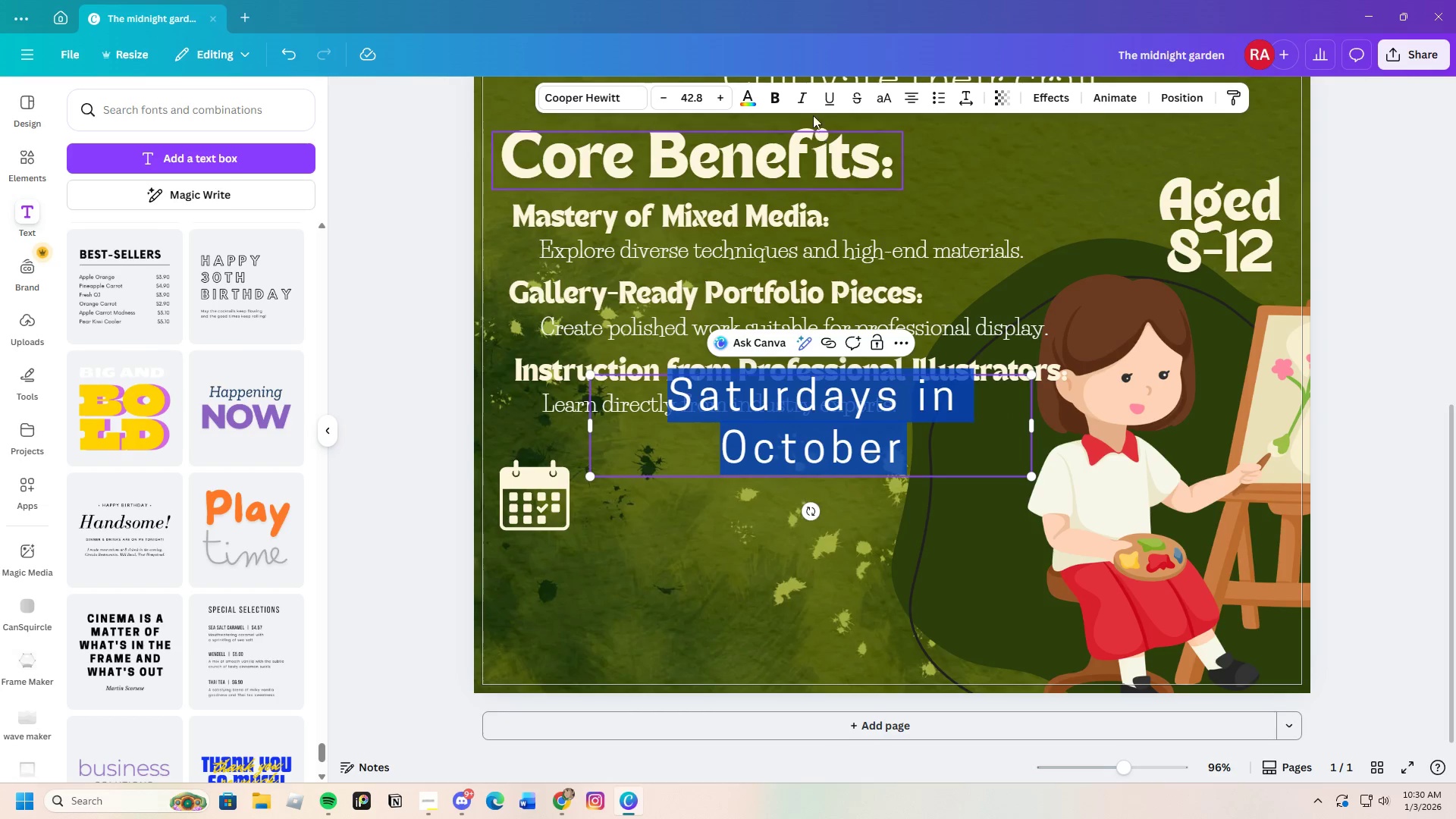 
left_click([799, 91])
 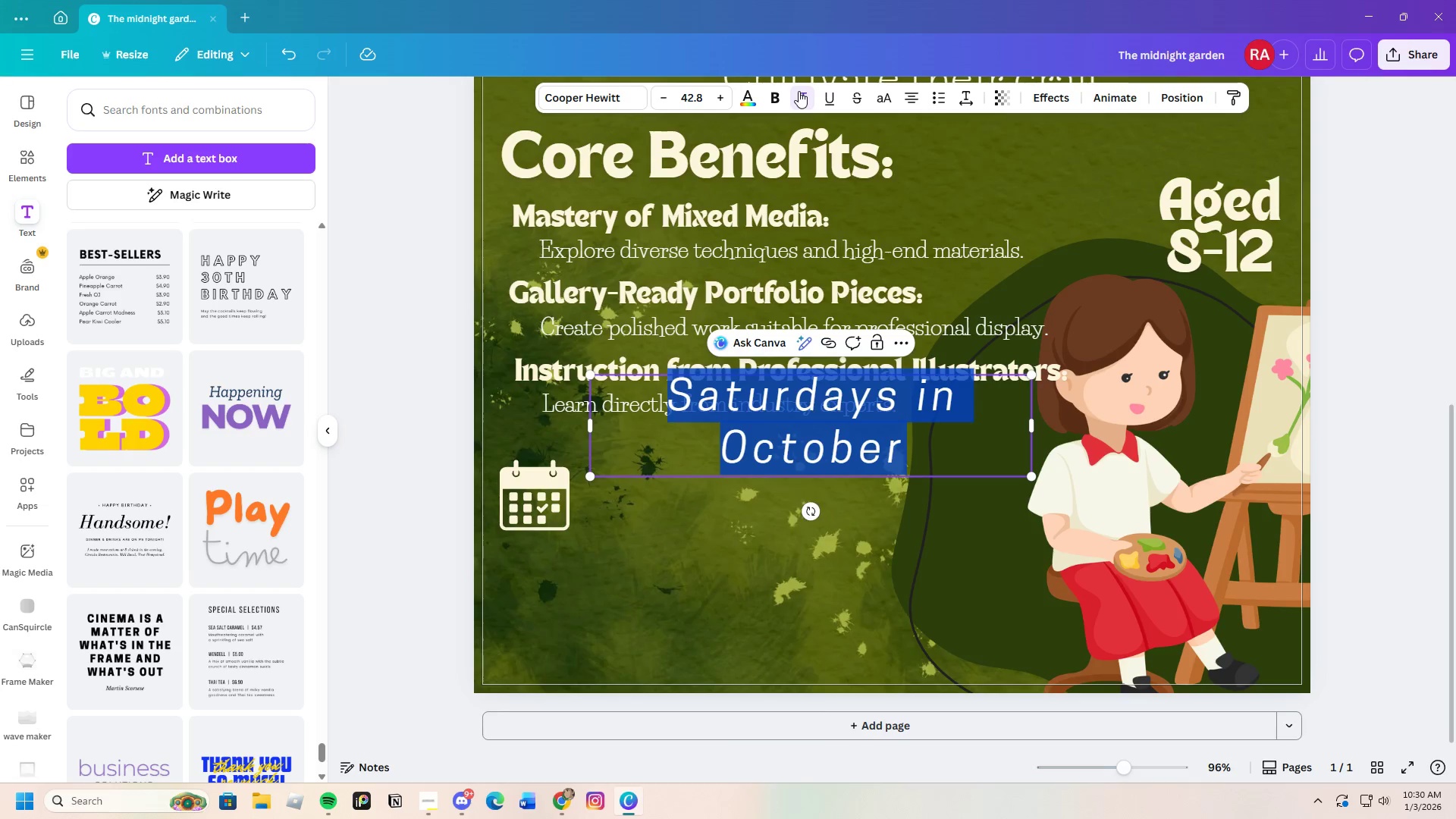 
left_click([799, 91])
 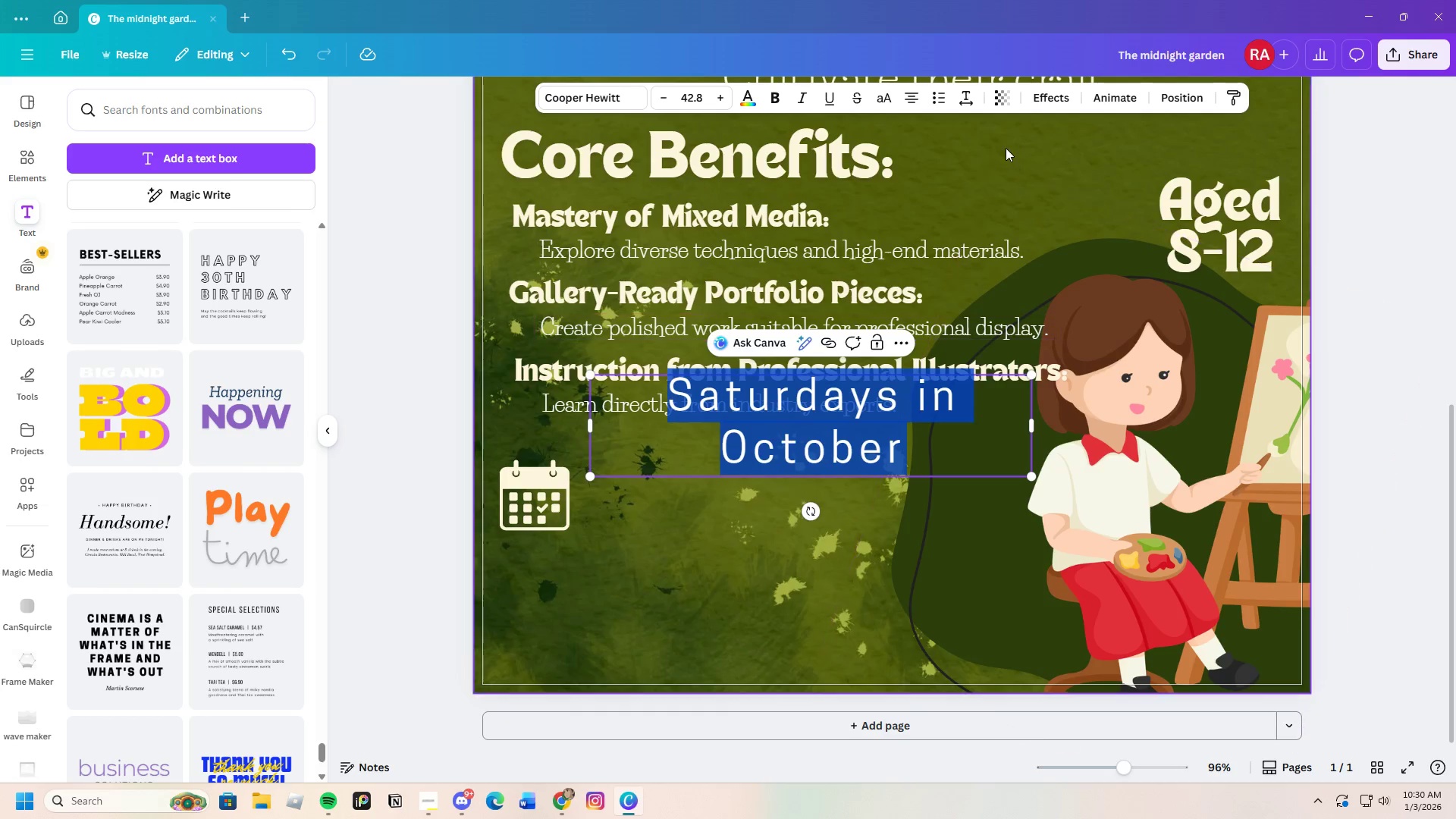 
left_click([968, 101])
 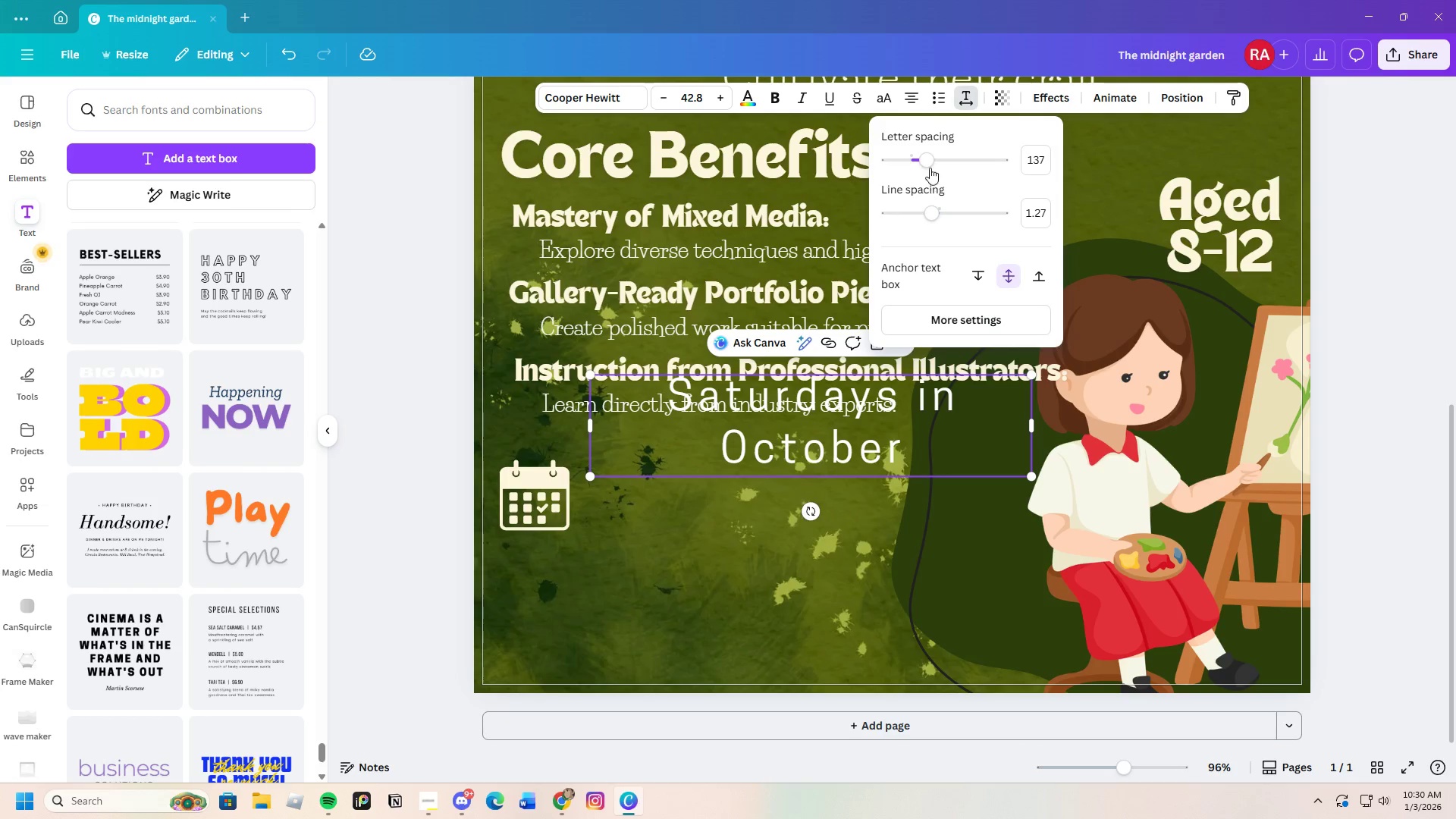 
left_click_drag(start_coordinate=[931, 160], to_coordinate=[909, 165])
 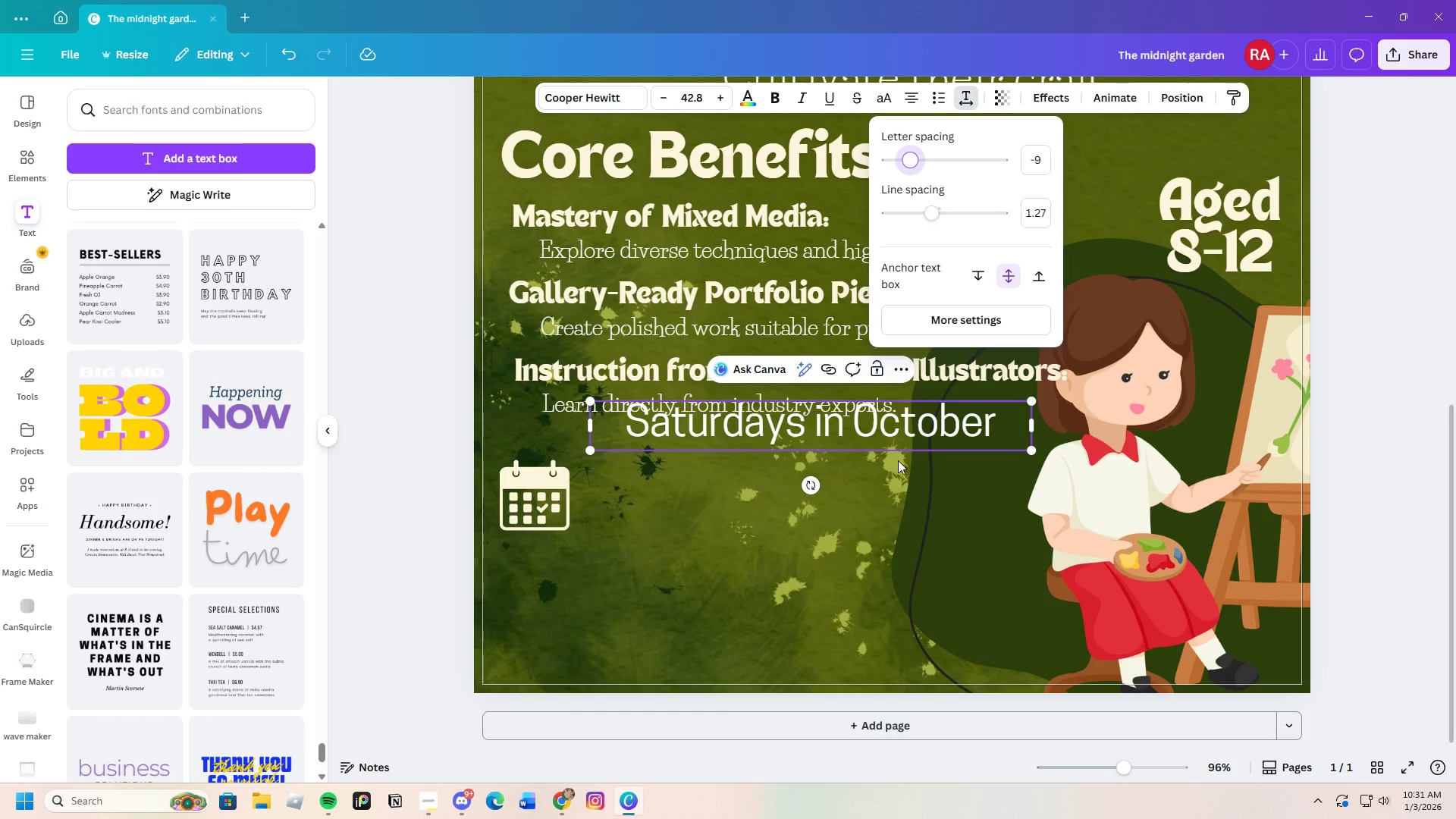 
left_click([849, 469])
 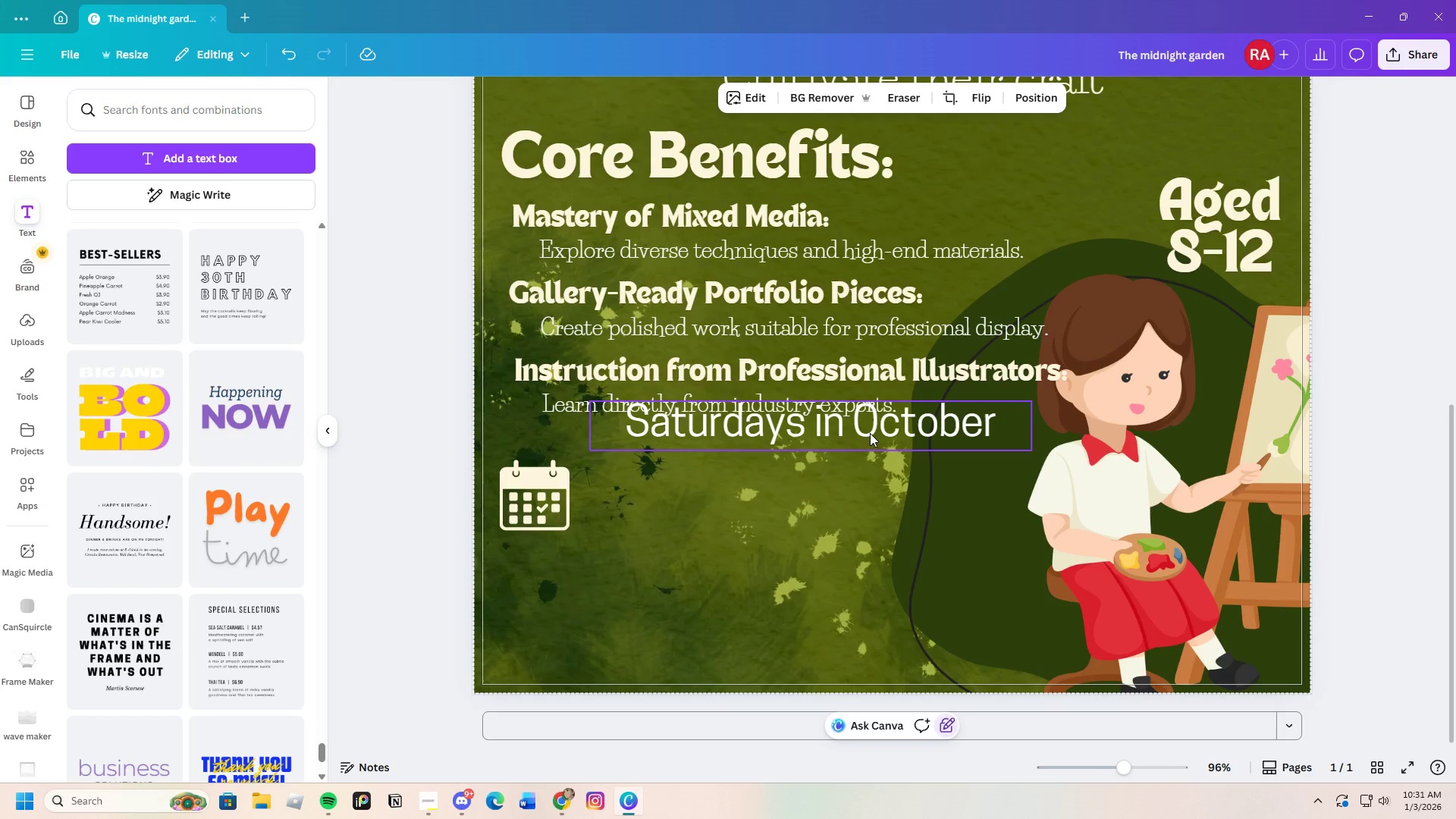 
left_click([871, 432])
 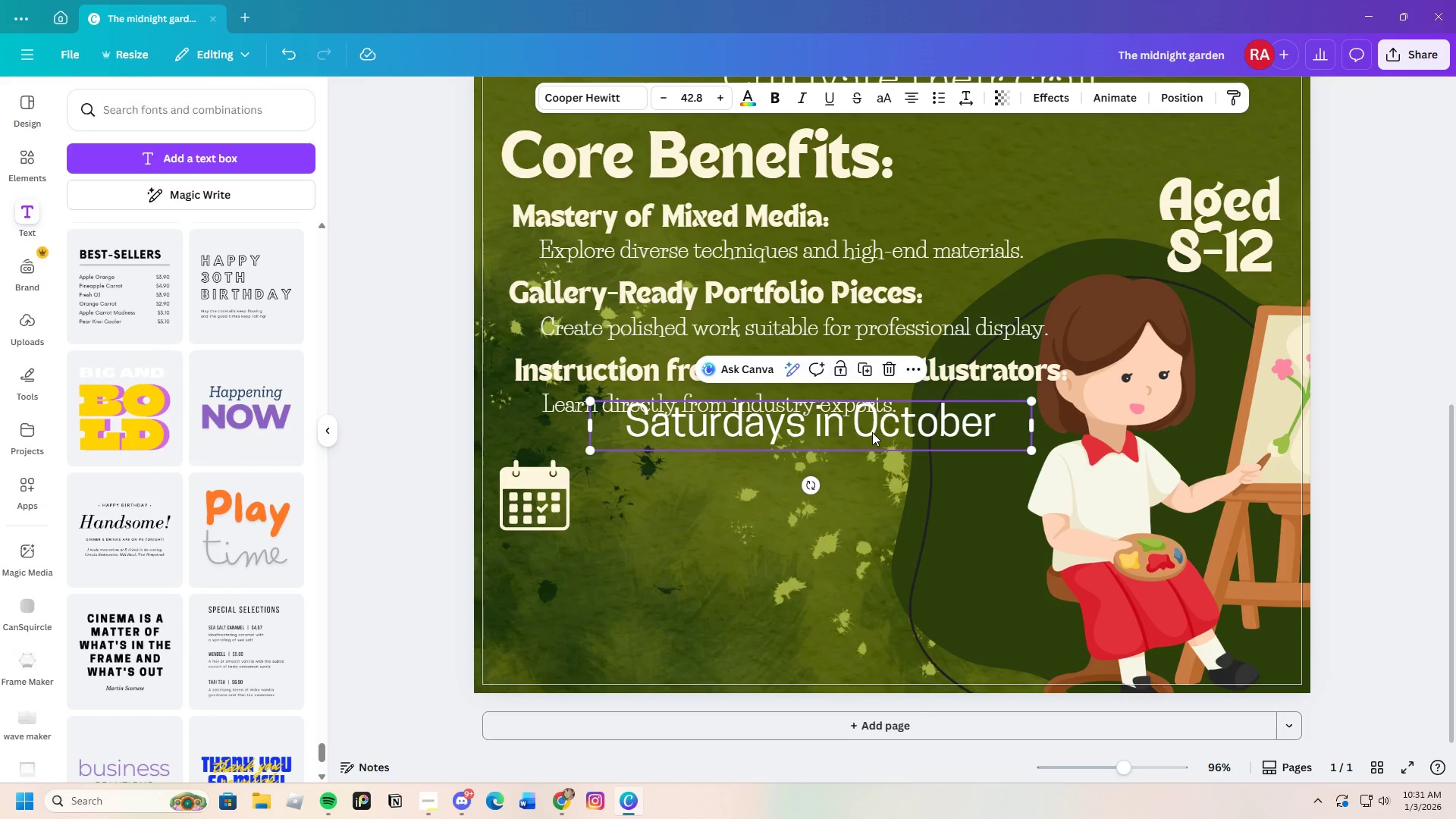 
left_click_drag(start_coordinate=[873, 432], to_coordinate=[852, 514])
 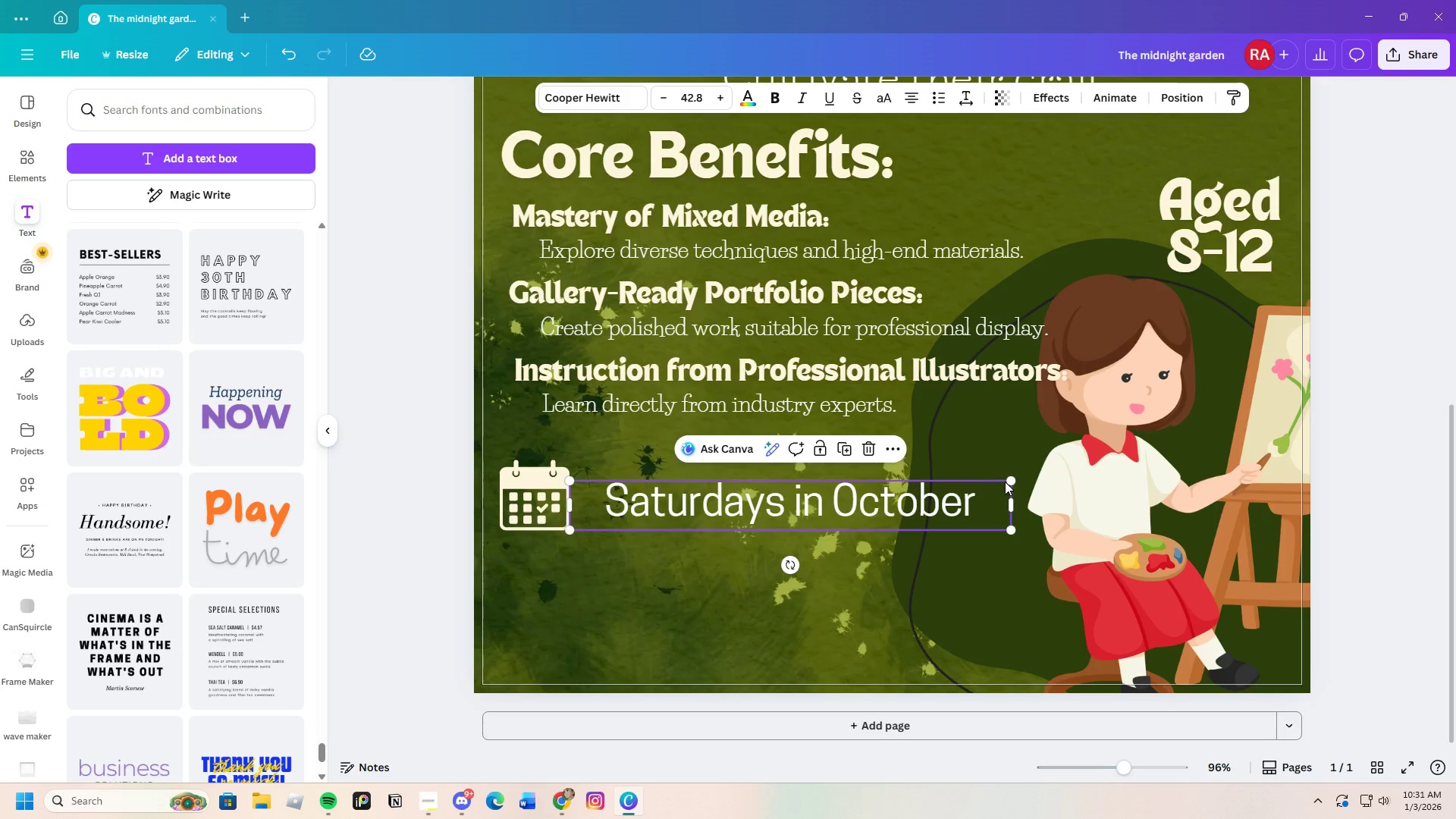 
left_click_drag(start_coordinate=[1009, 478], to_coordinate=[850, 488])
 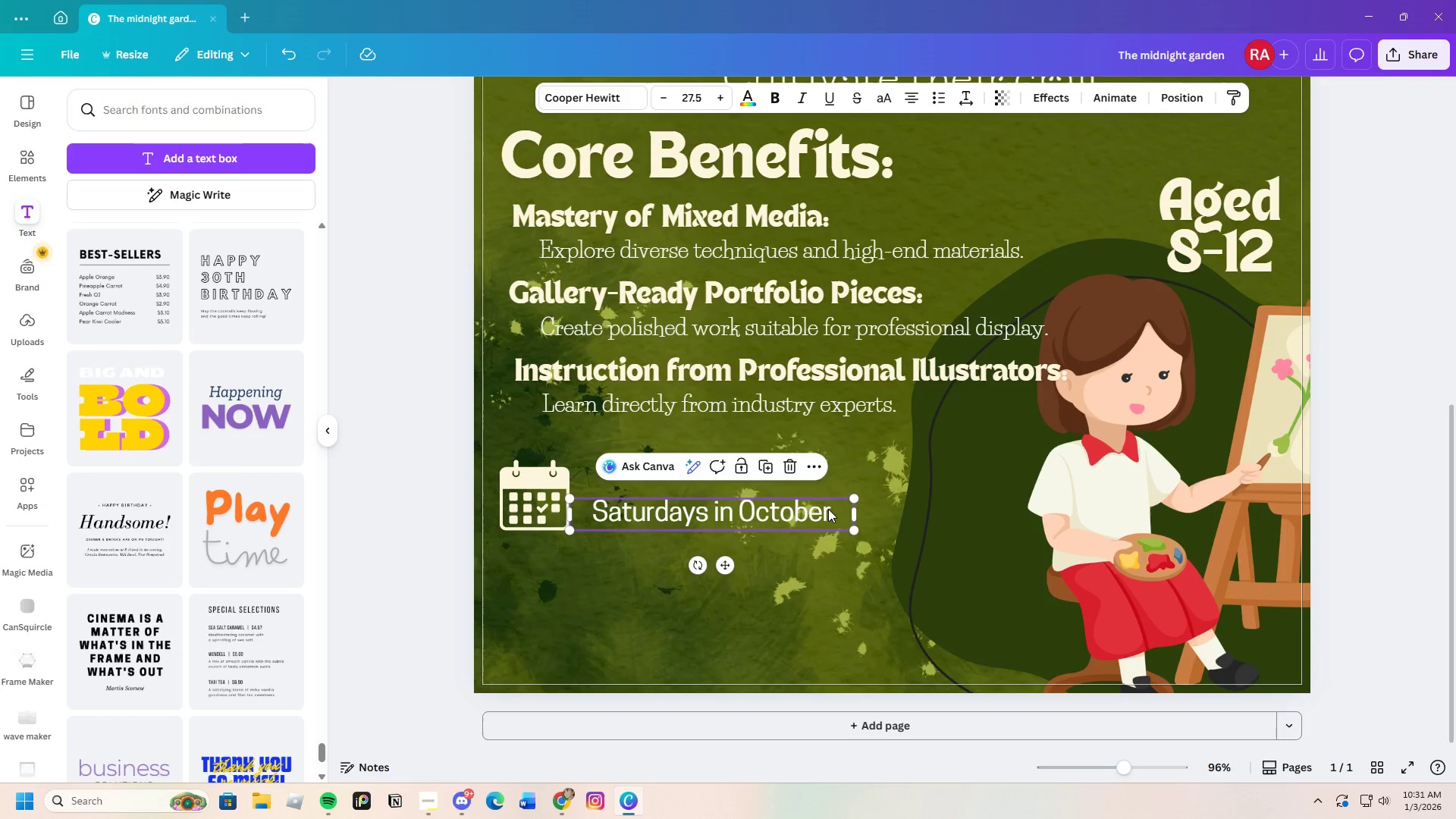 
left_click_drag(start_coordinate=[828, 509], to_coordinate=[834, 507])
 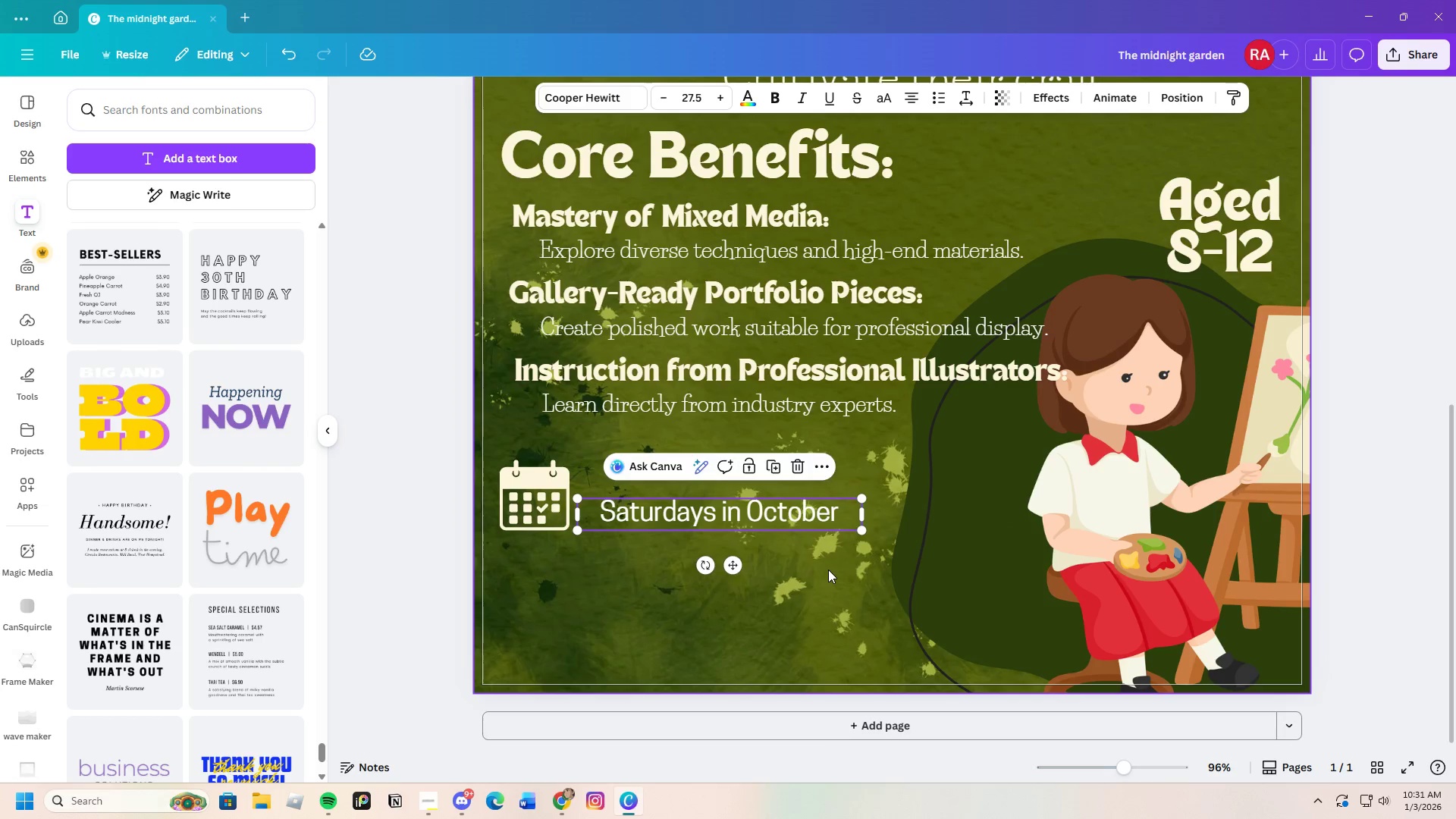 
left_click([828, 570])
 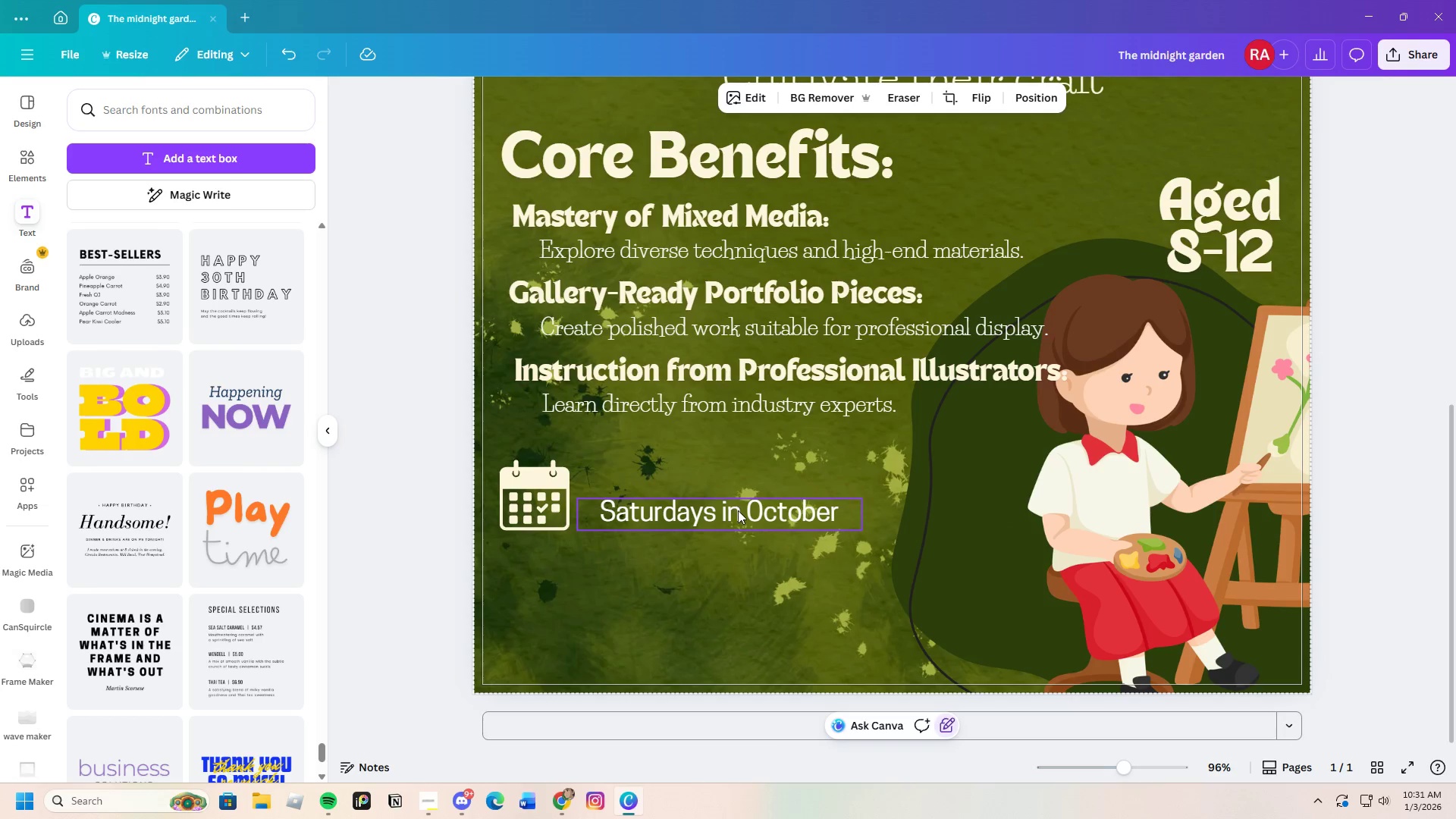 
left_click_drag(start_coordinate=[739, 512], to_coordinate=[741, 500])
 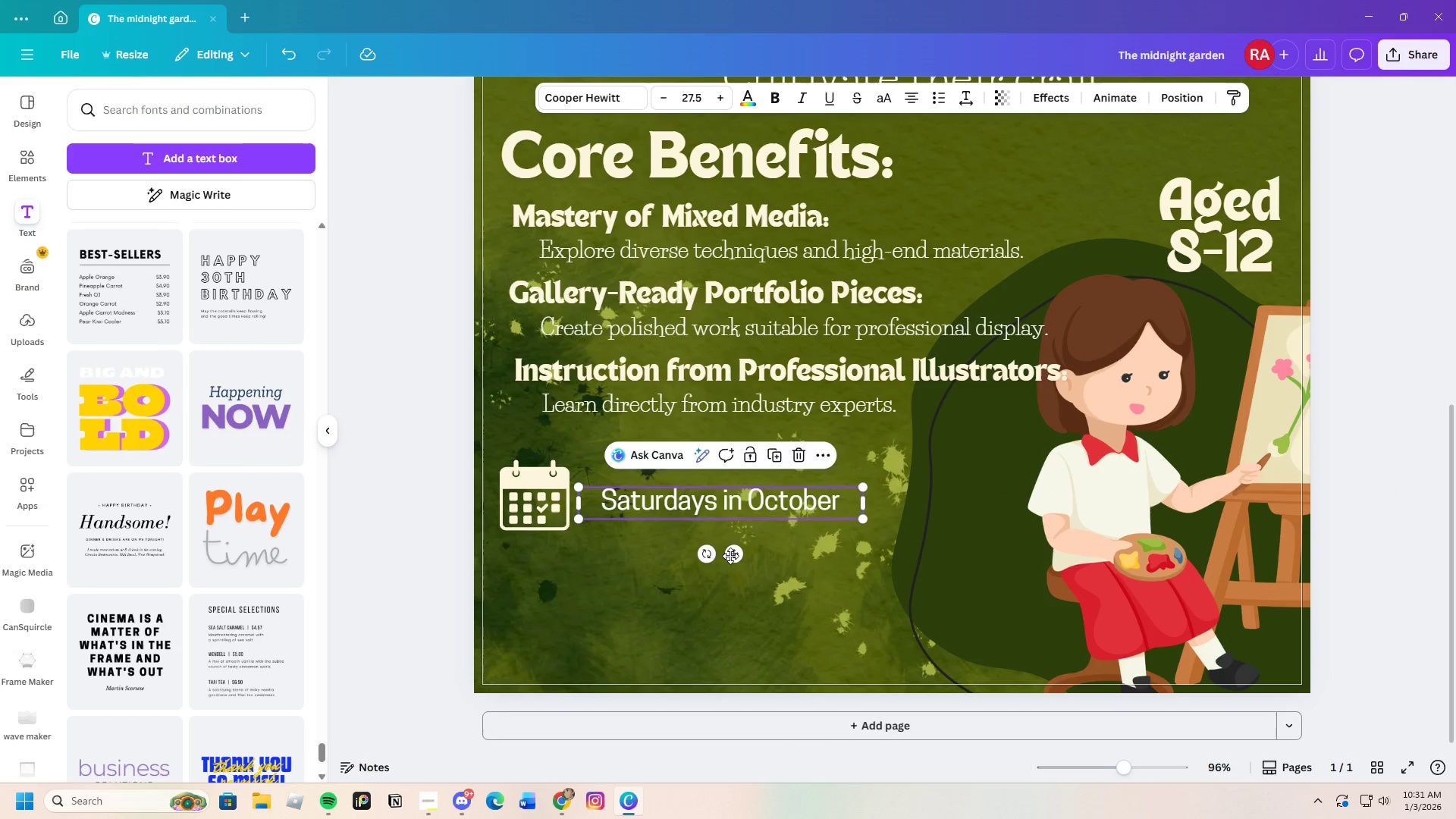 
left_click([730, 556])
 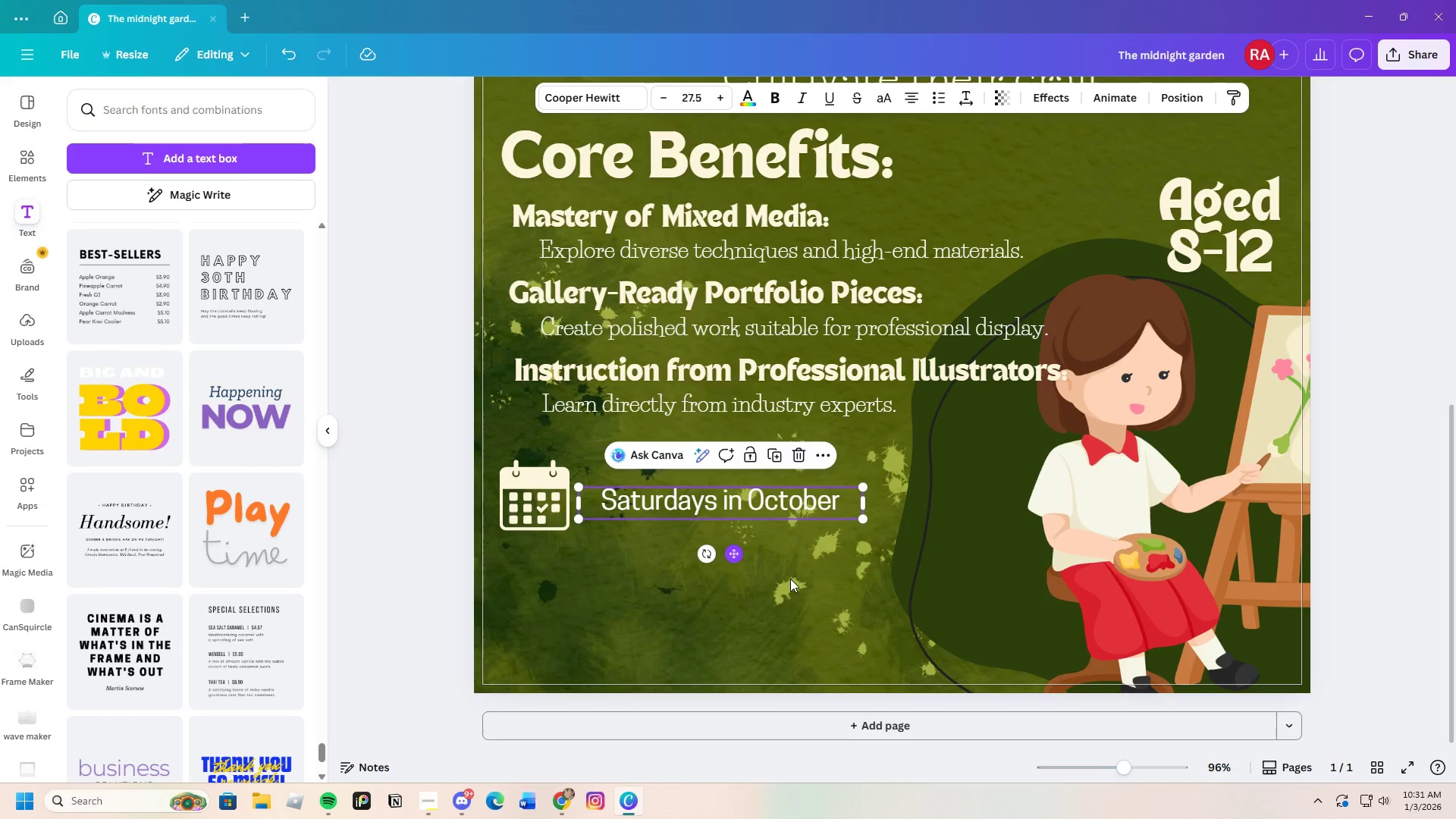 
left_click([817, 588])
 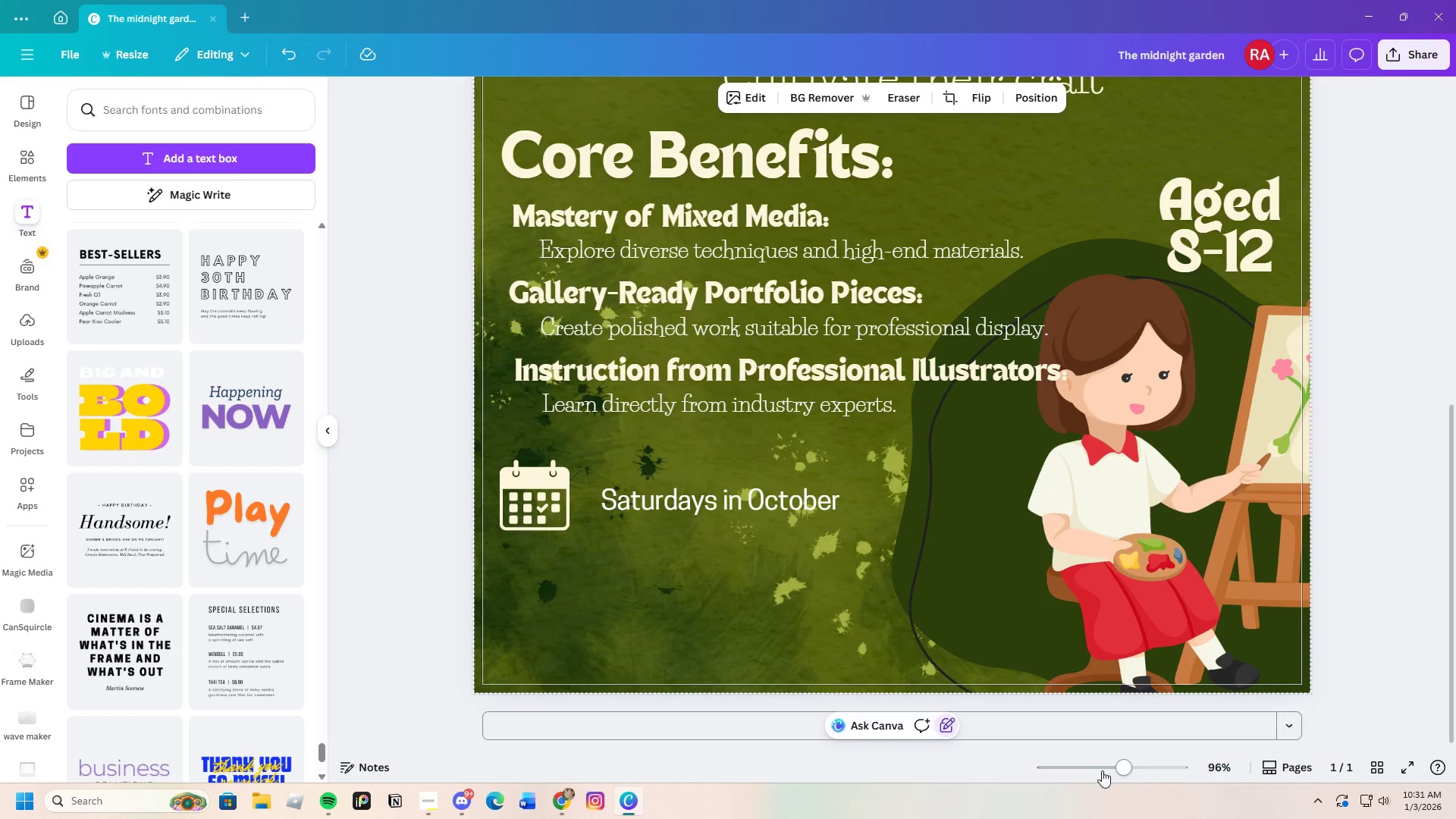 
left_click_drag(start_coordinate=[1106, 769], to_coordinate=[1100, 777])
 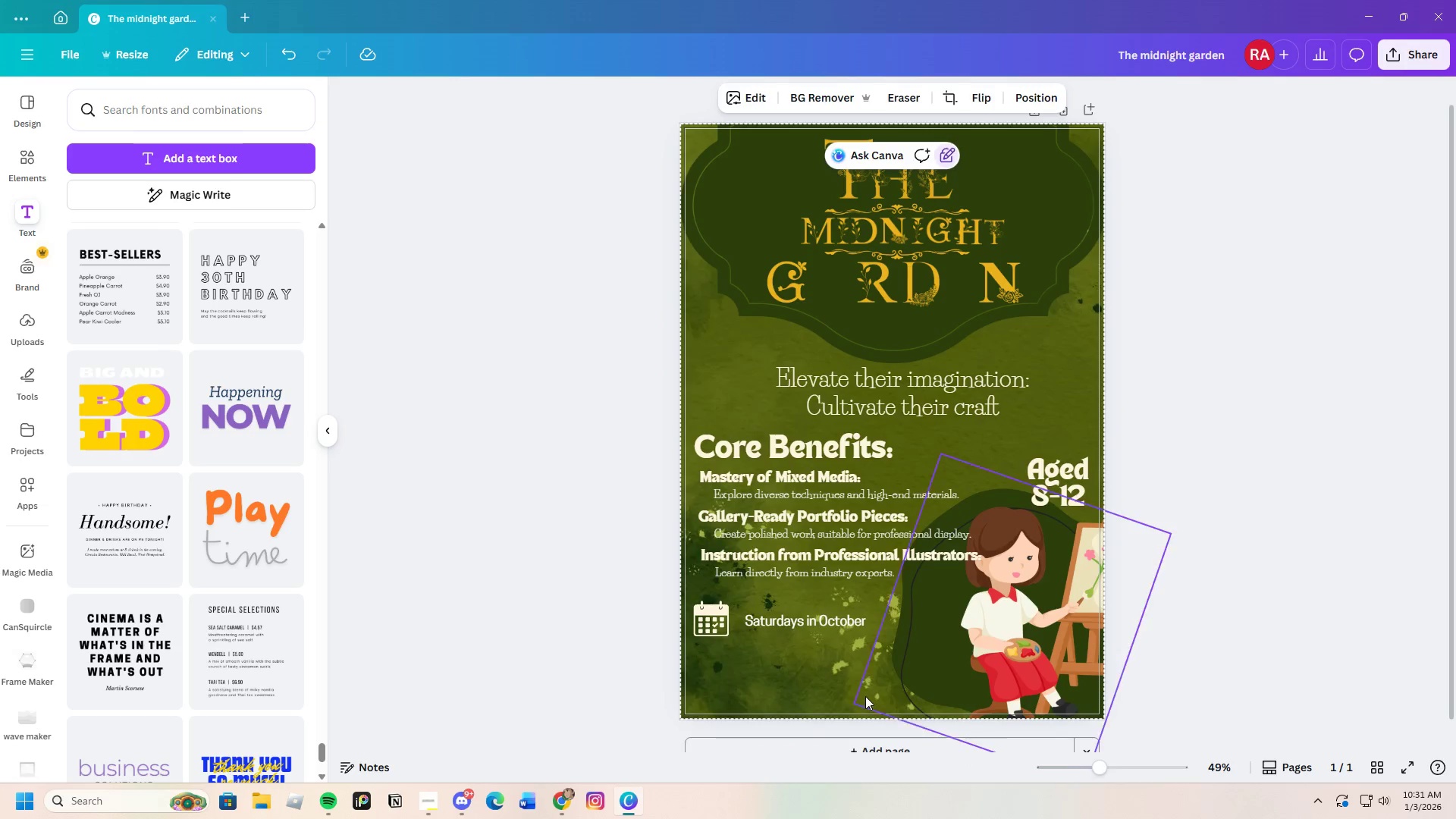 
scroll: coordinate [864, 695], scroll_direction: down, amount: 2.0
 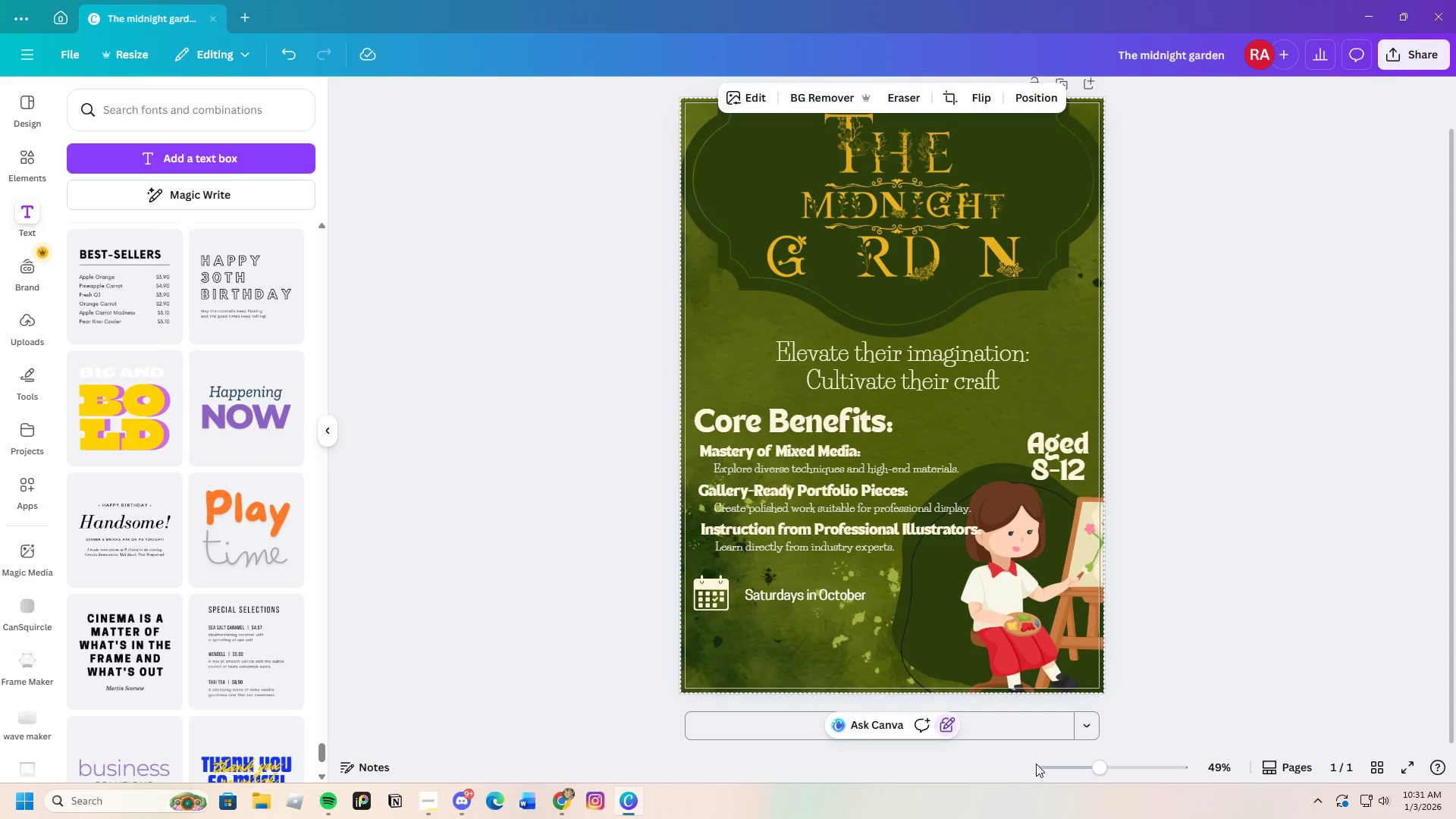 
left_click_drag(start_coordinate=[1104, 767], to_coordinate=[1118, 768])
 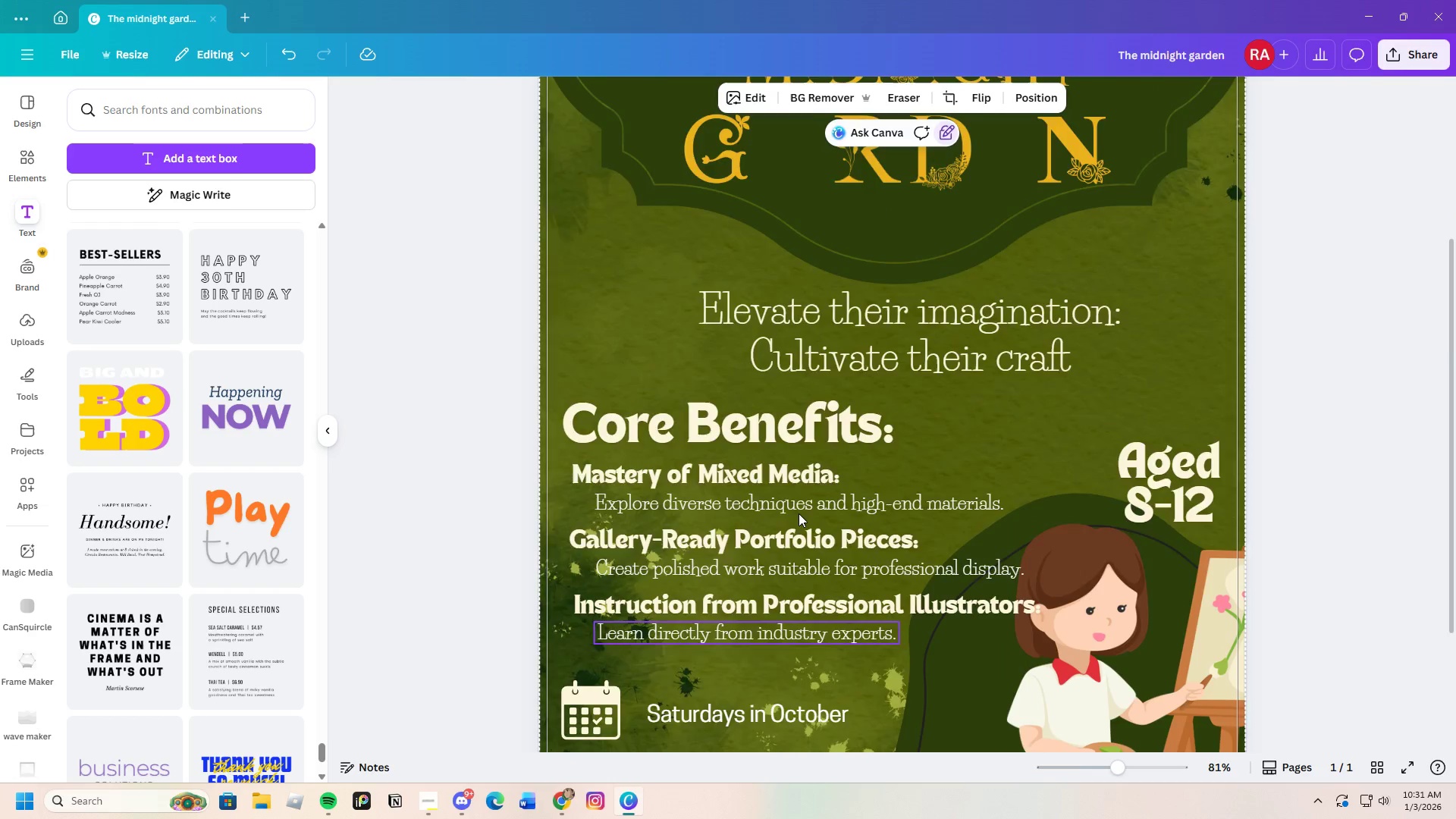 
scroll: coordinate [797, 512], scroll_direction: down, amount: 3.0
 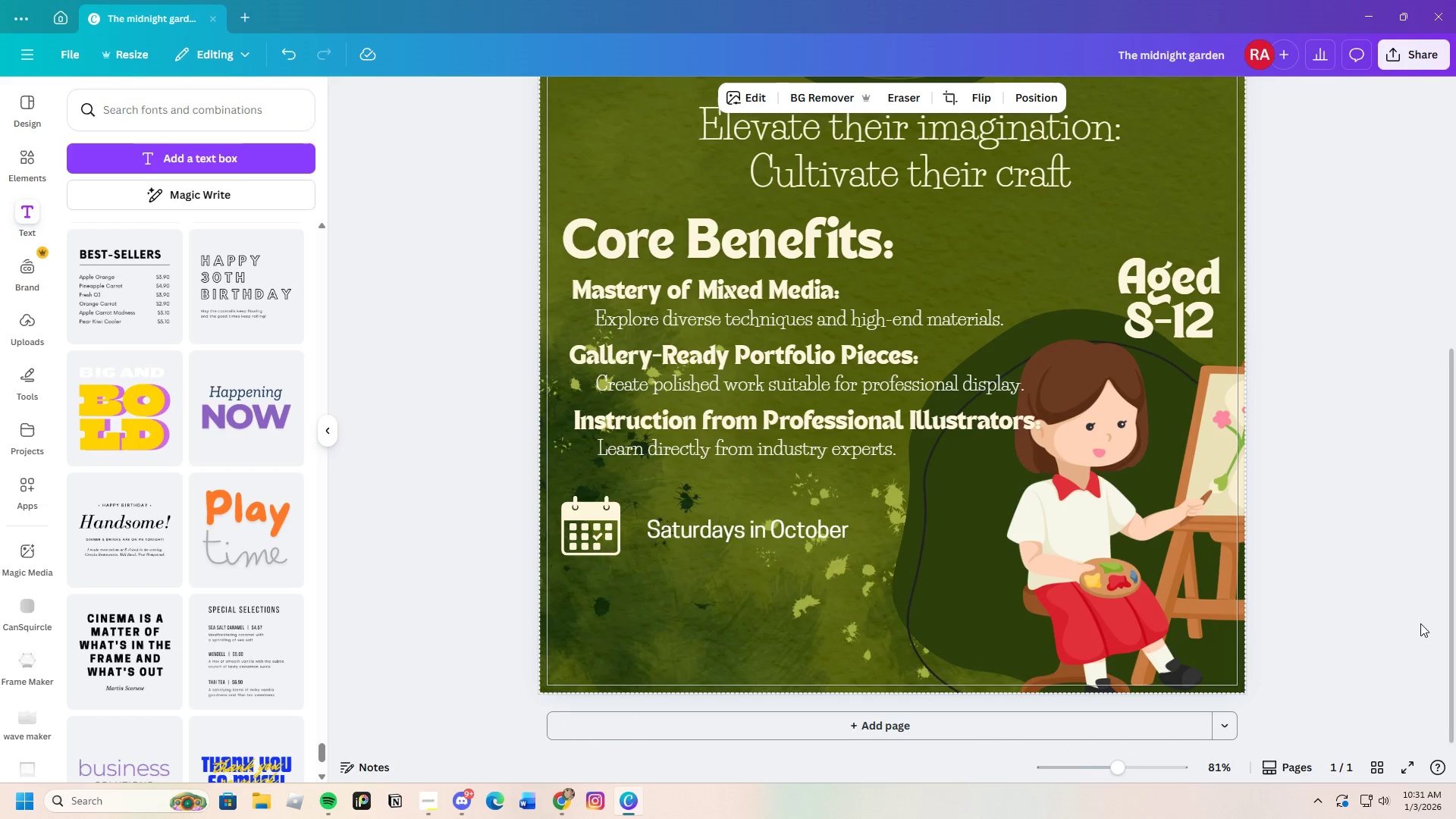 
wait(6.42)
 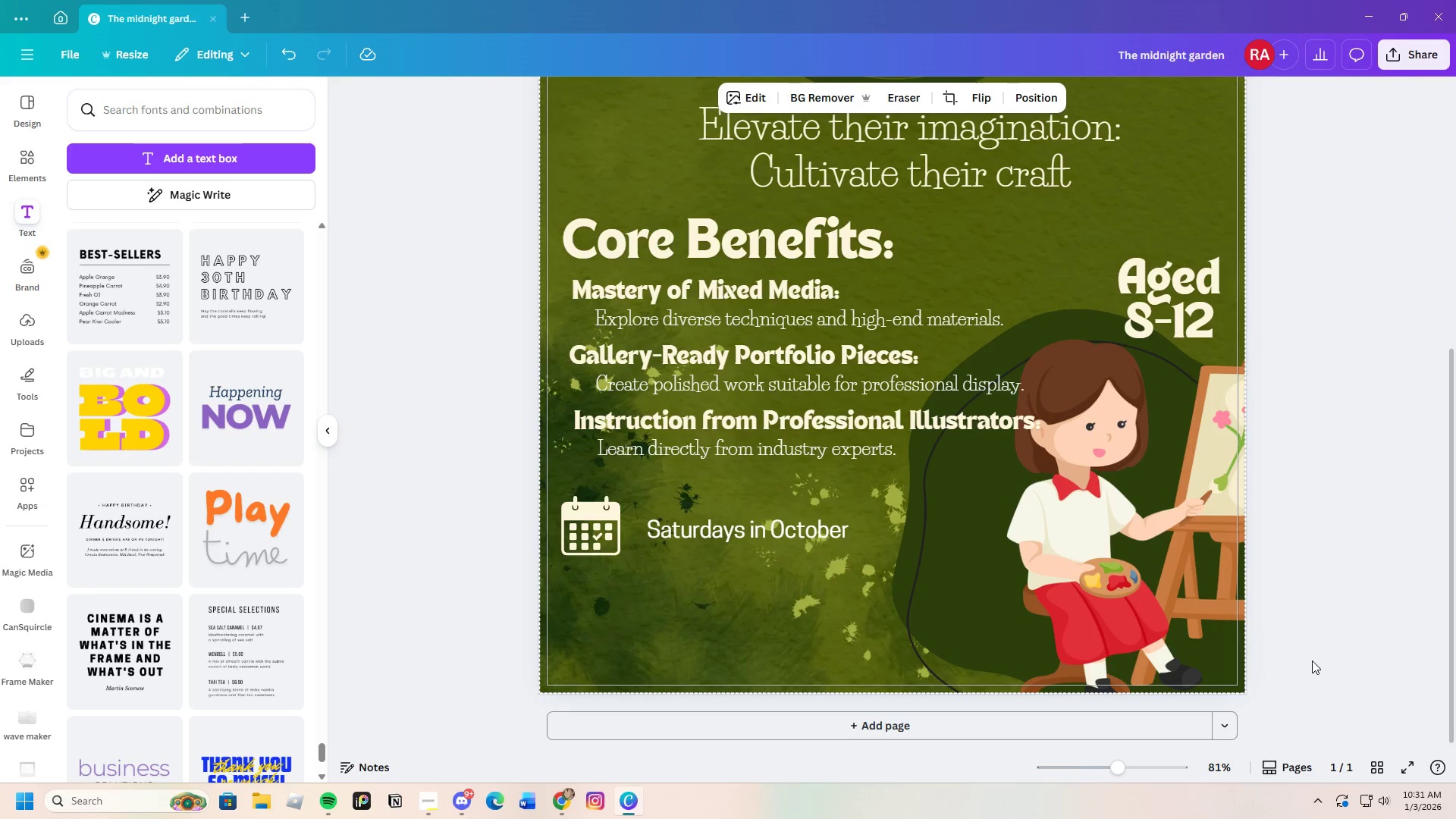 
scroll: coordinate [1276, 645], scroll_direction: up, amount: 2.0
 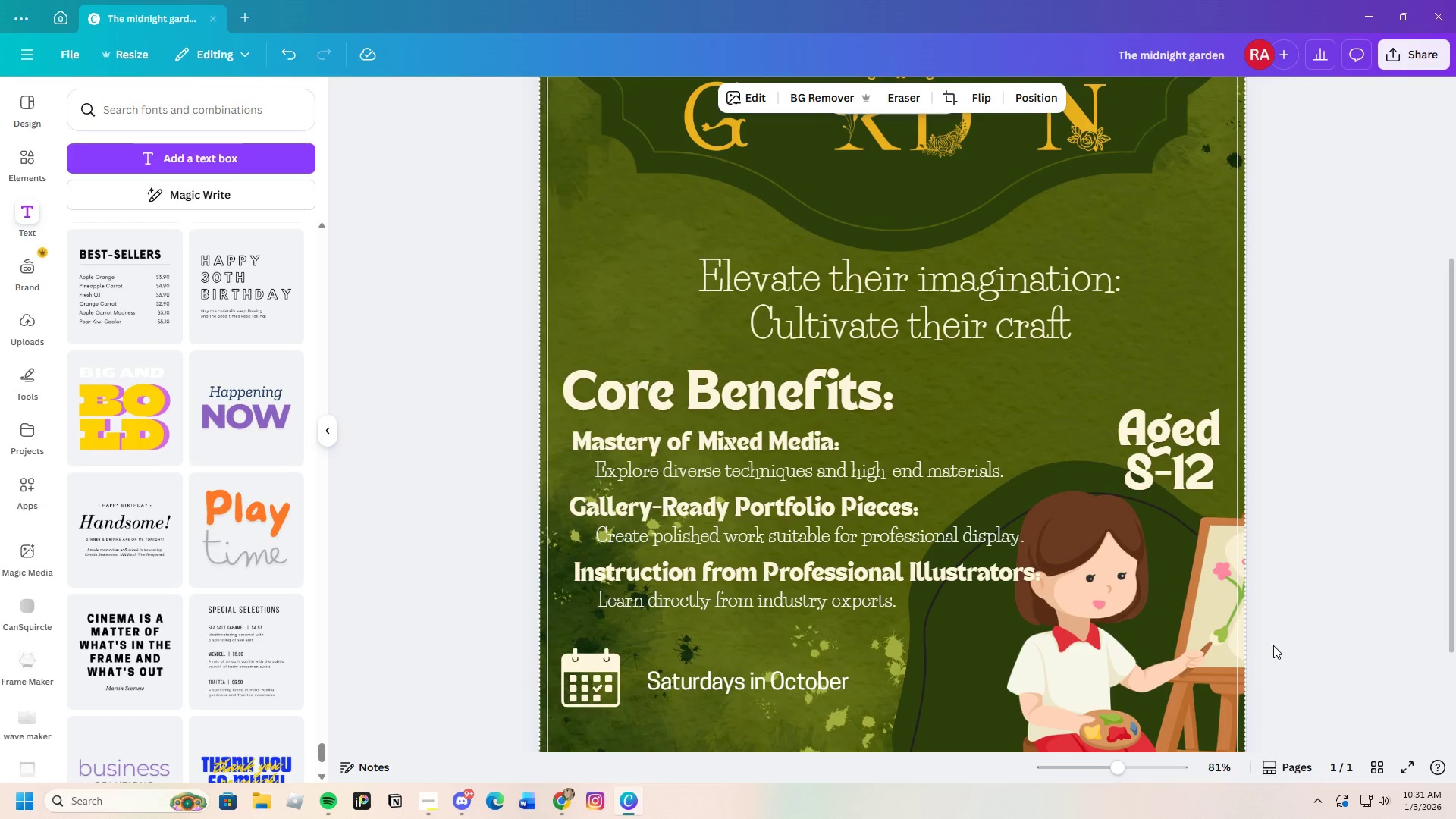 
scroll: coordinate [1270, 645], scroll_direction: down, amount: 4.0
 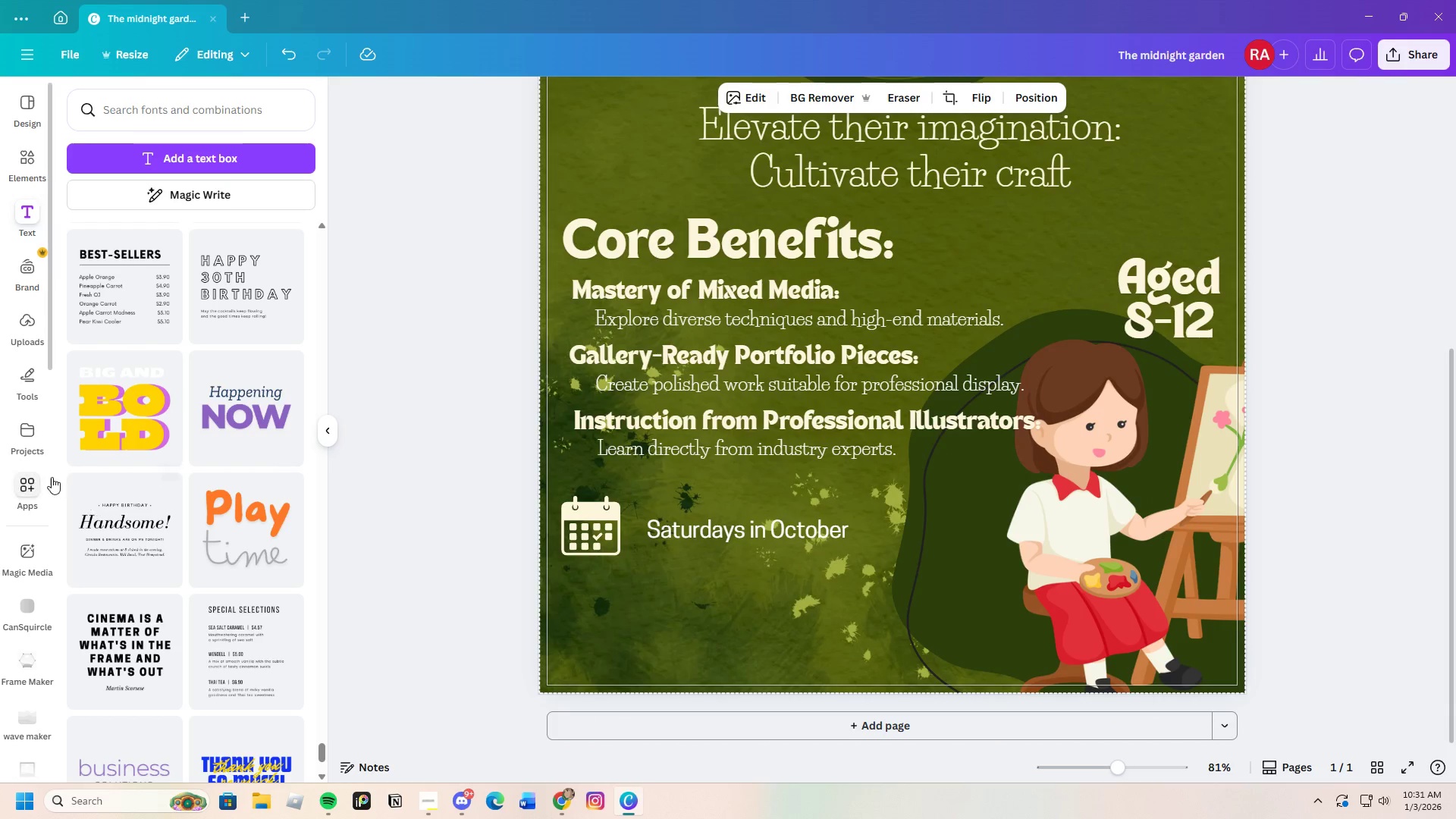 
left_click([26, 158])
 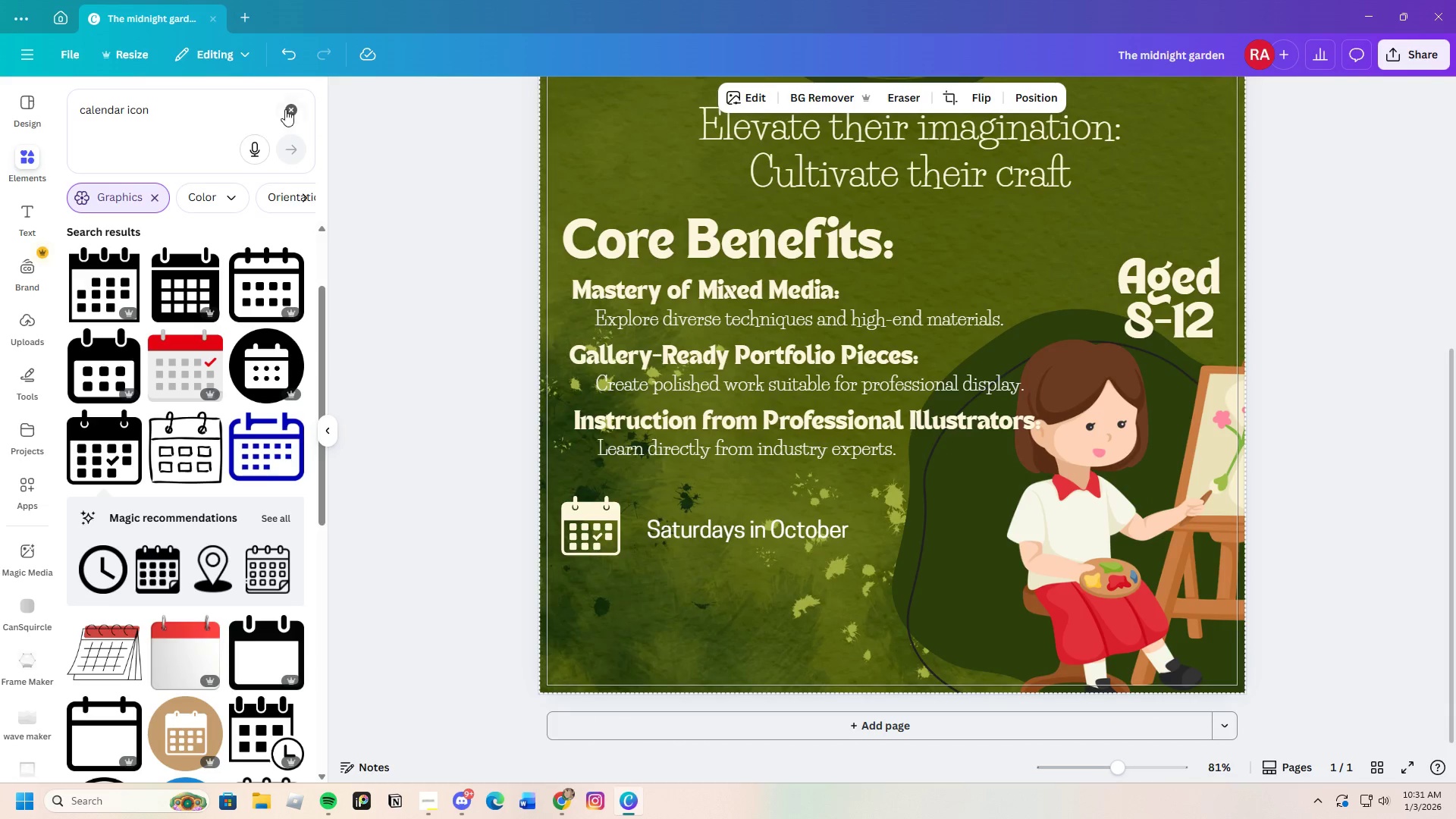 
left_click([292, 111])
 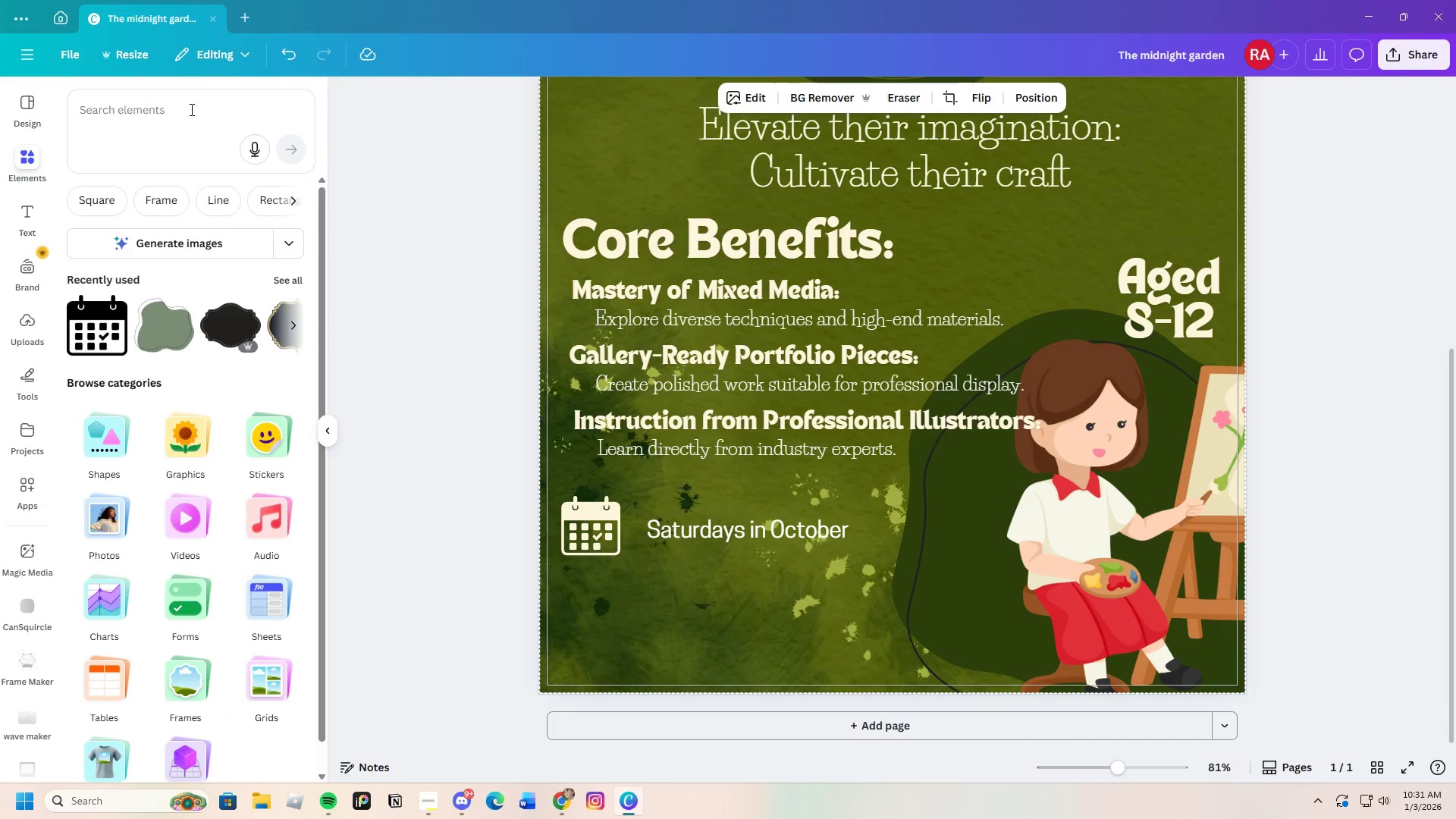 
left_click([177, 107])
 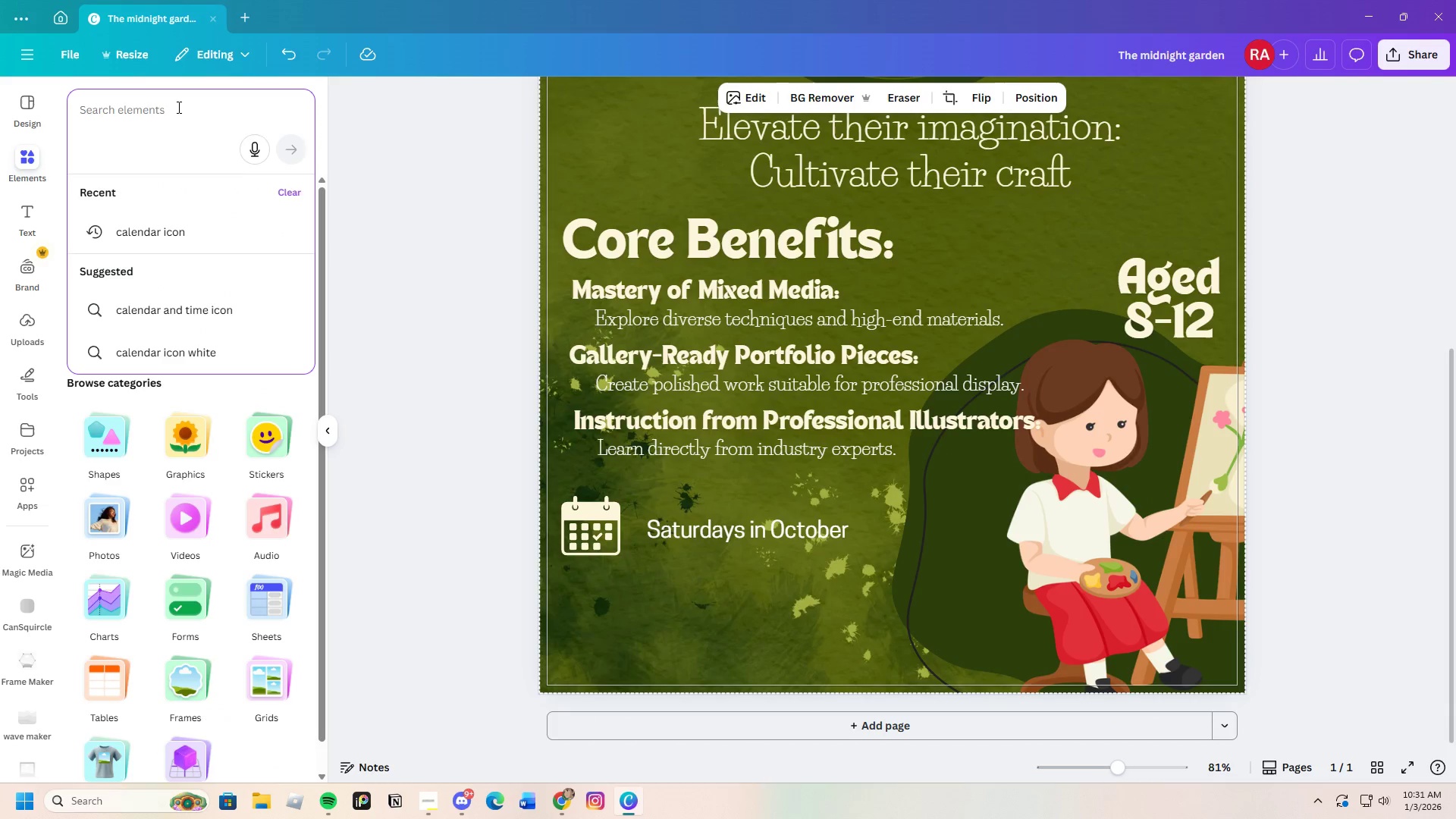 
type(Time icon)
 